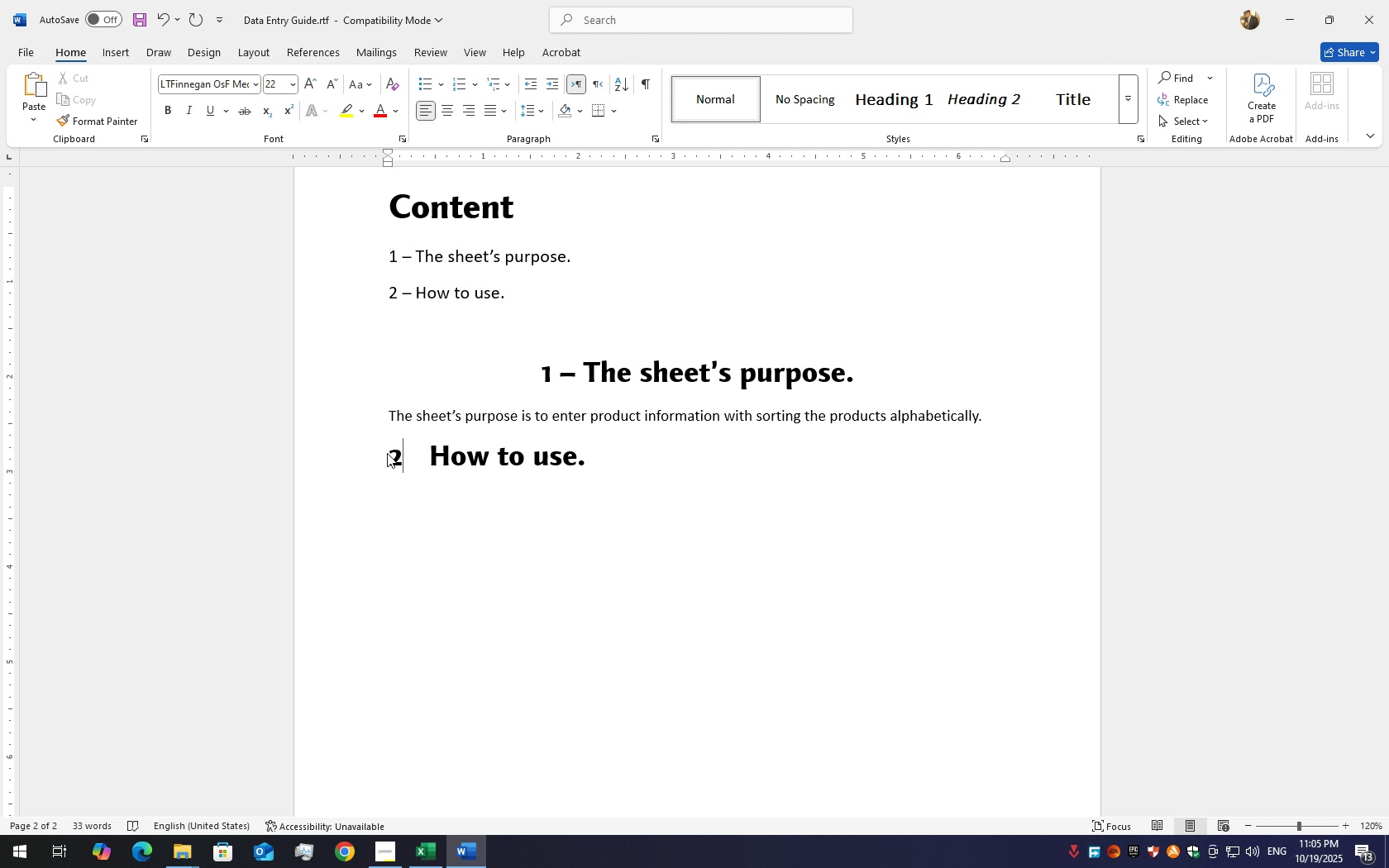 
key(ArrowRight)
 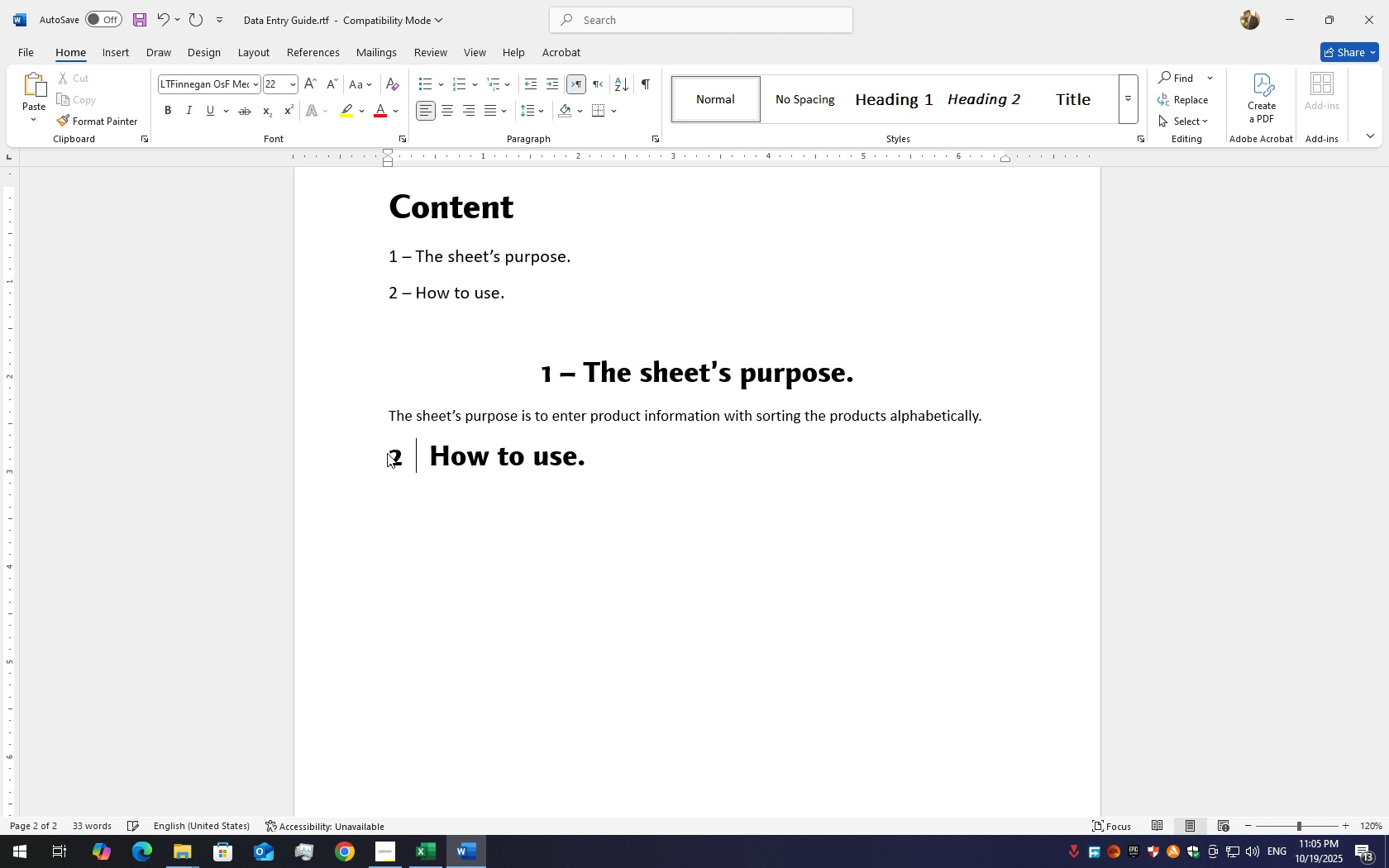 
key(ArrowRight)
 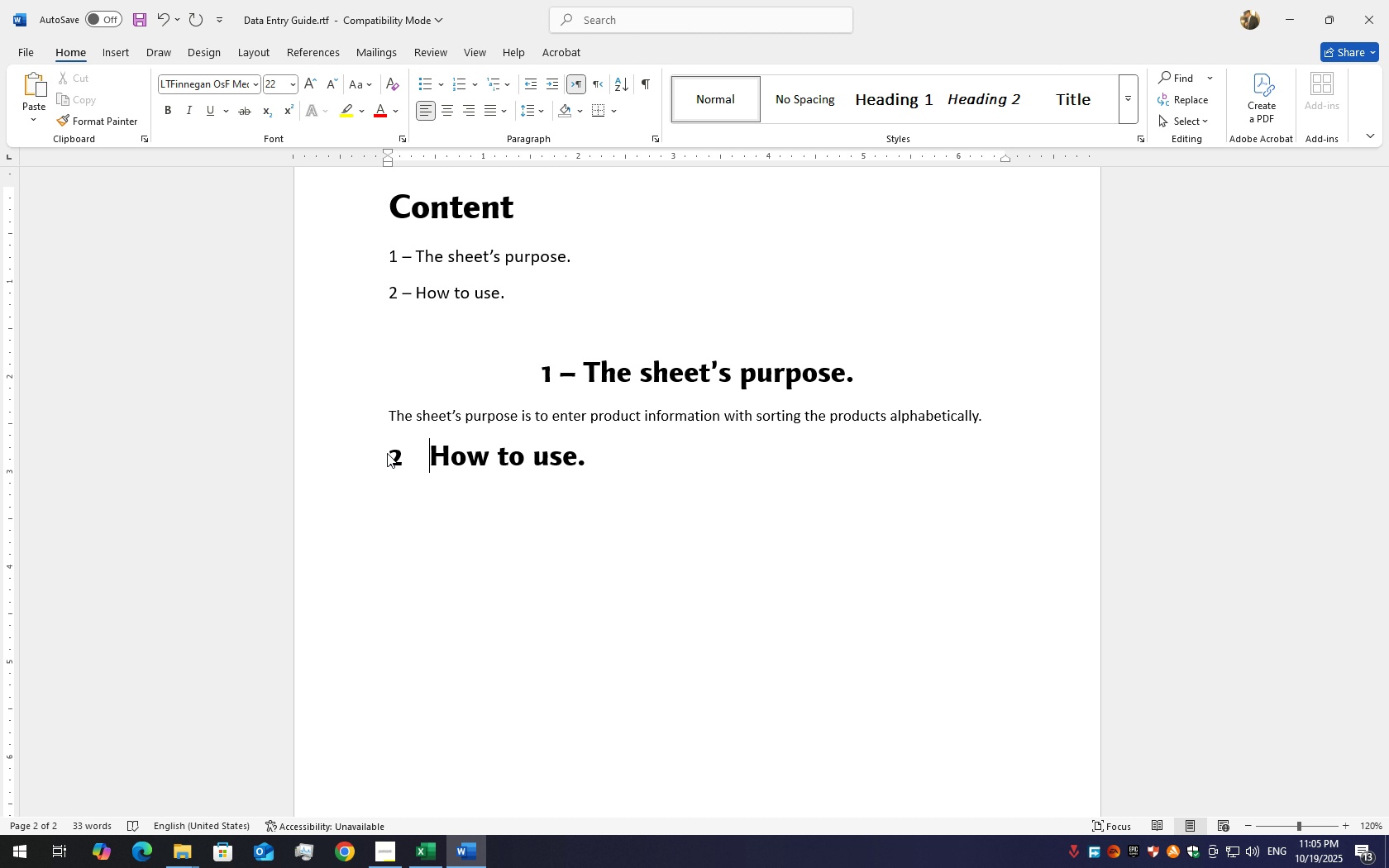 
key(ArrowLeft)
 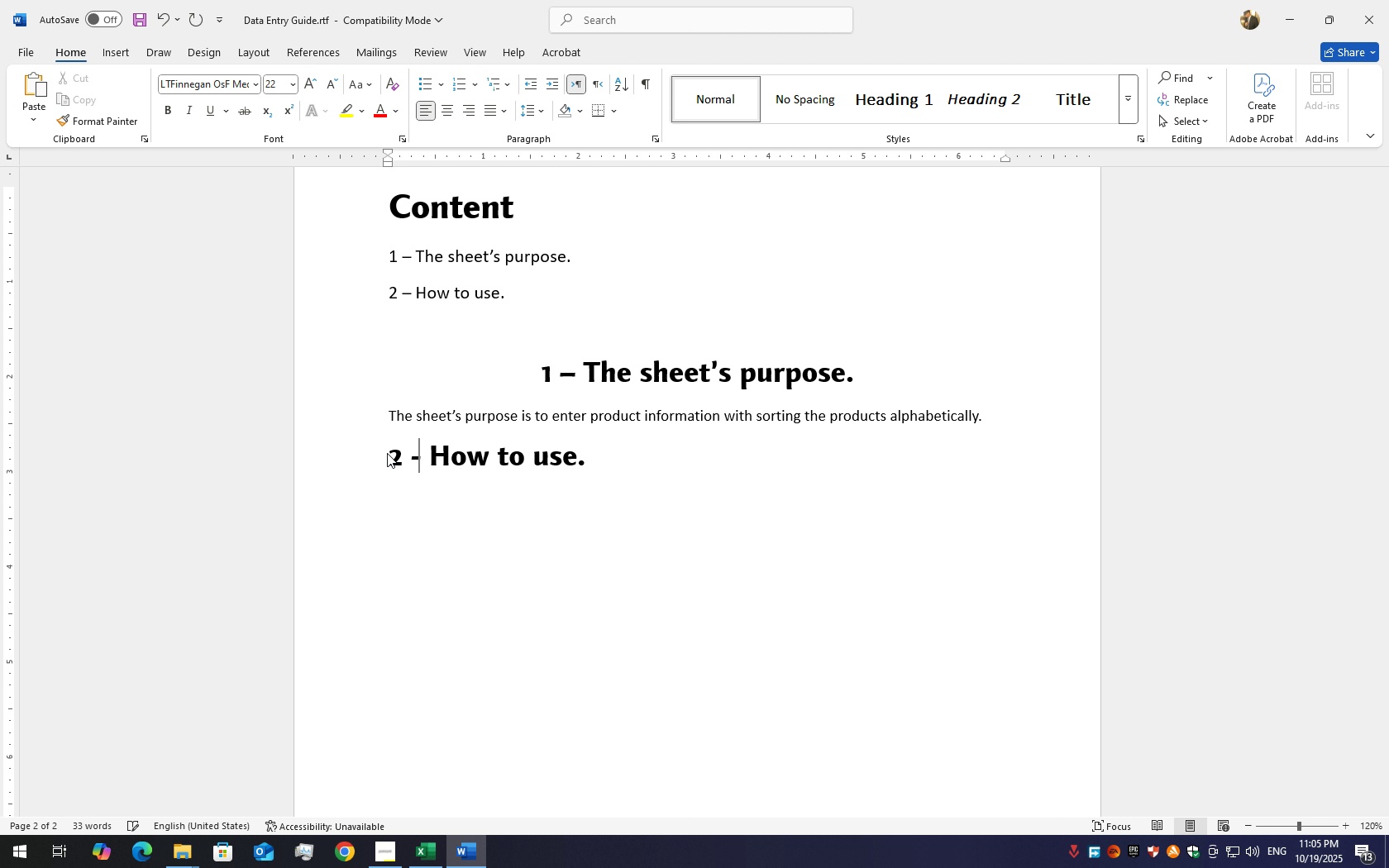 
key(NumpadSubtract)
 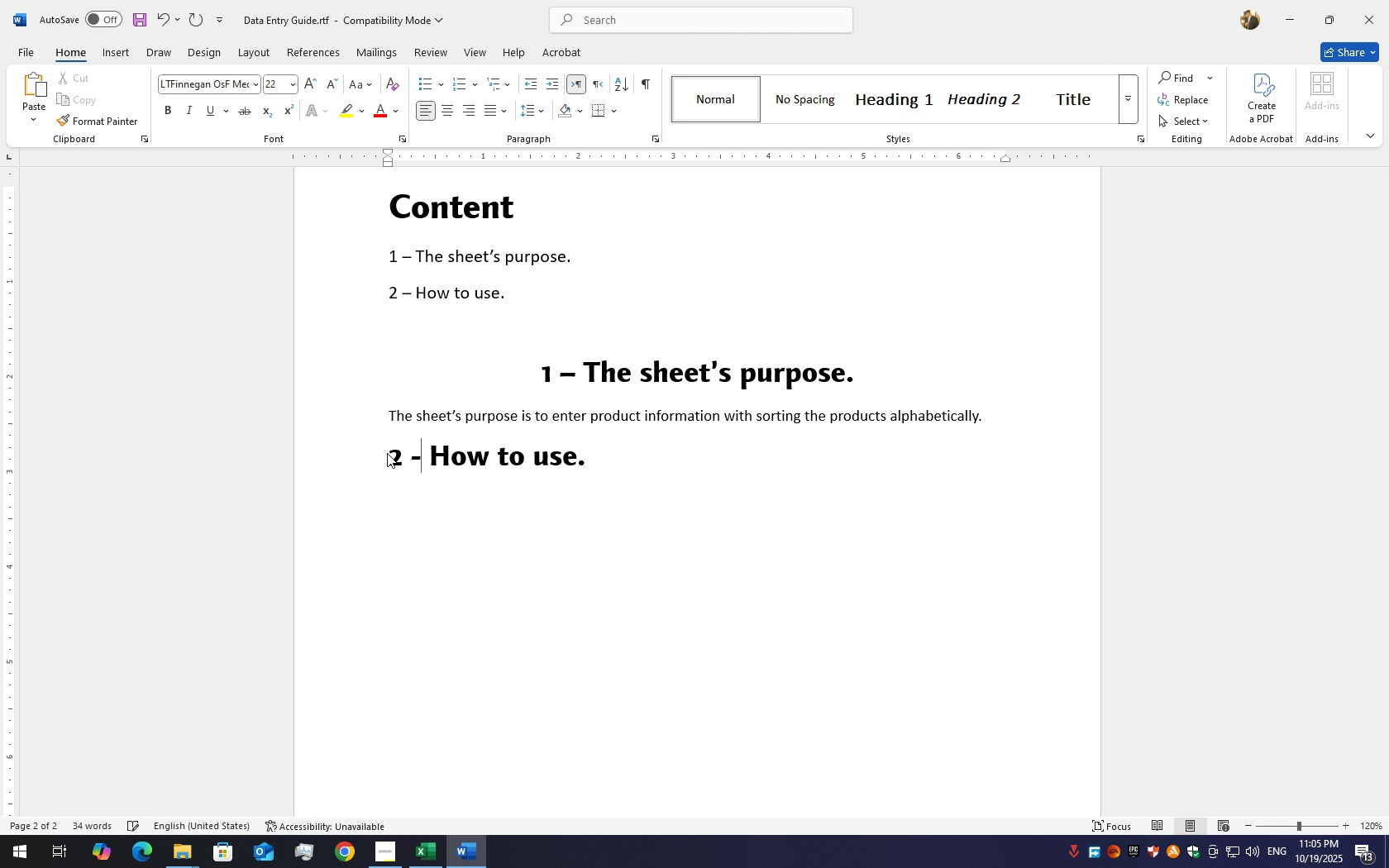 
key(Space)
 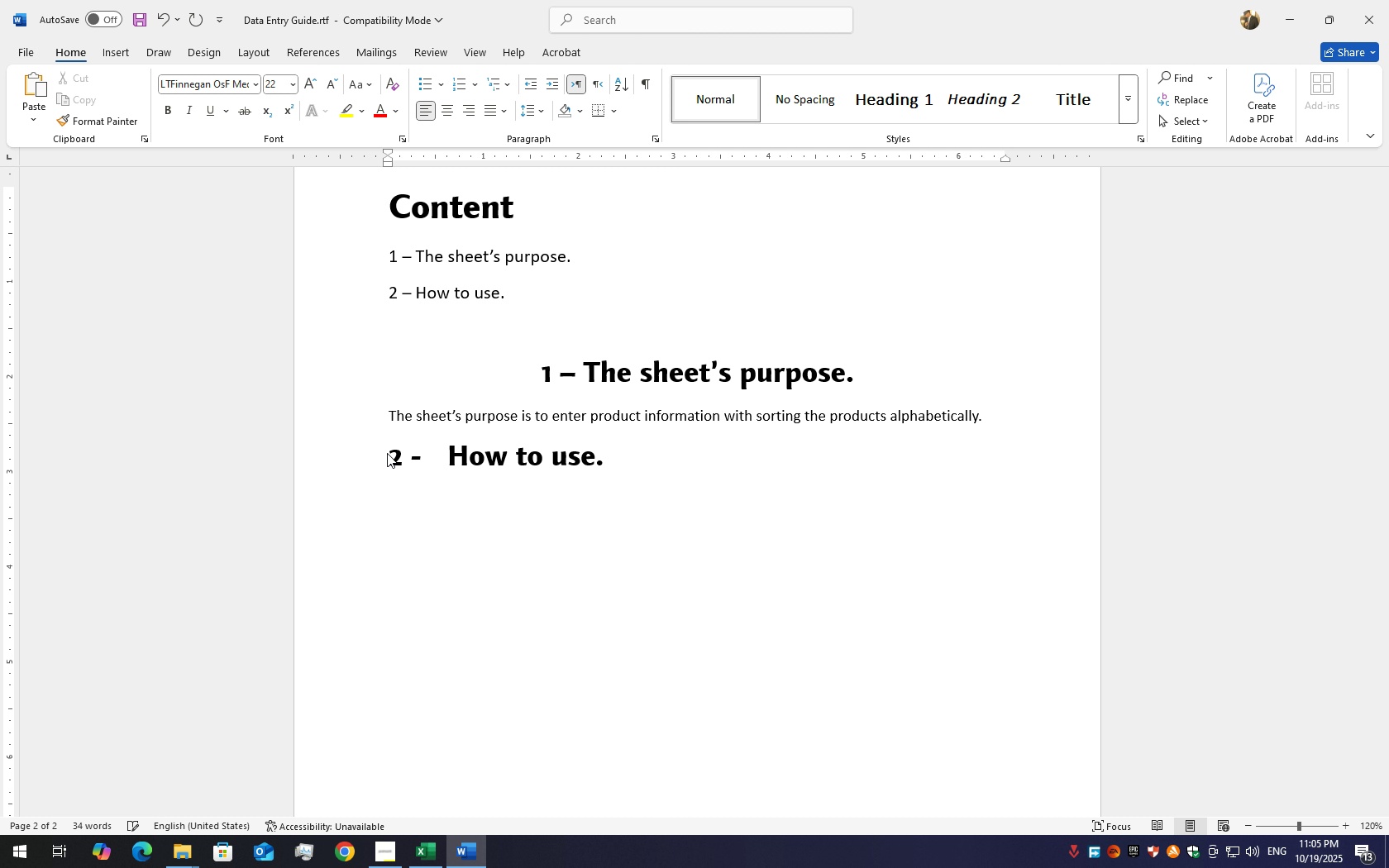 
key(Backspace)
 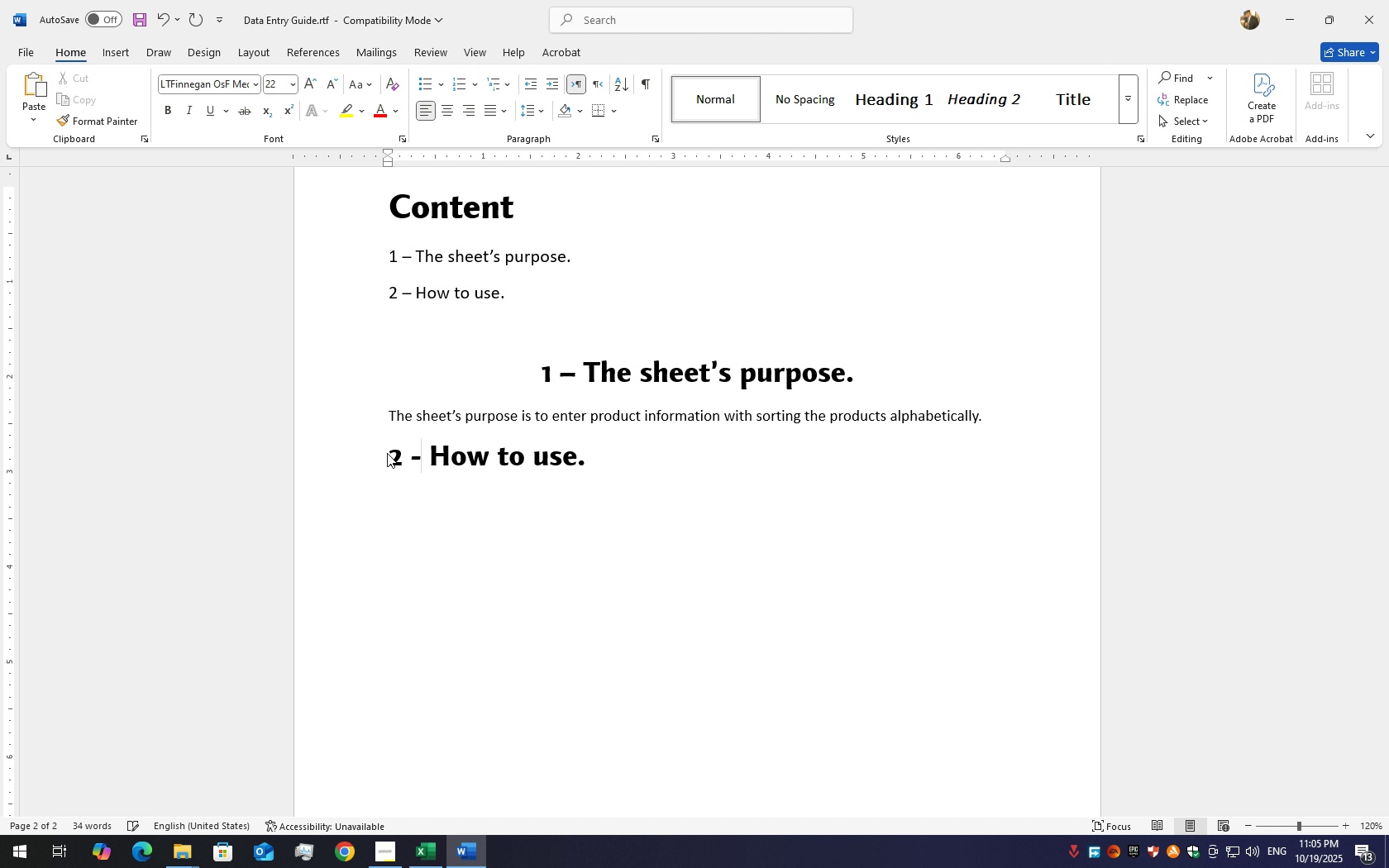 
key(ArrowLeft)
 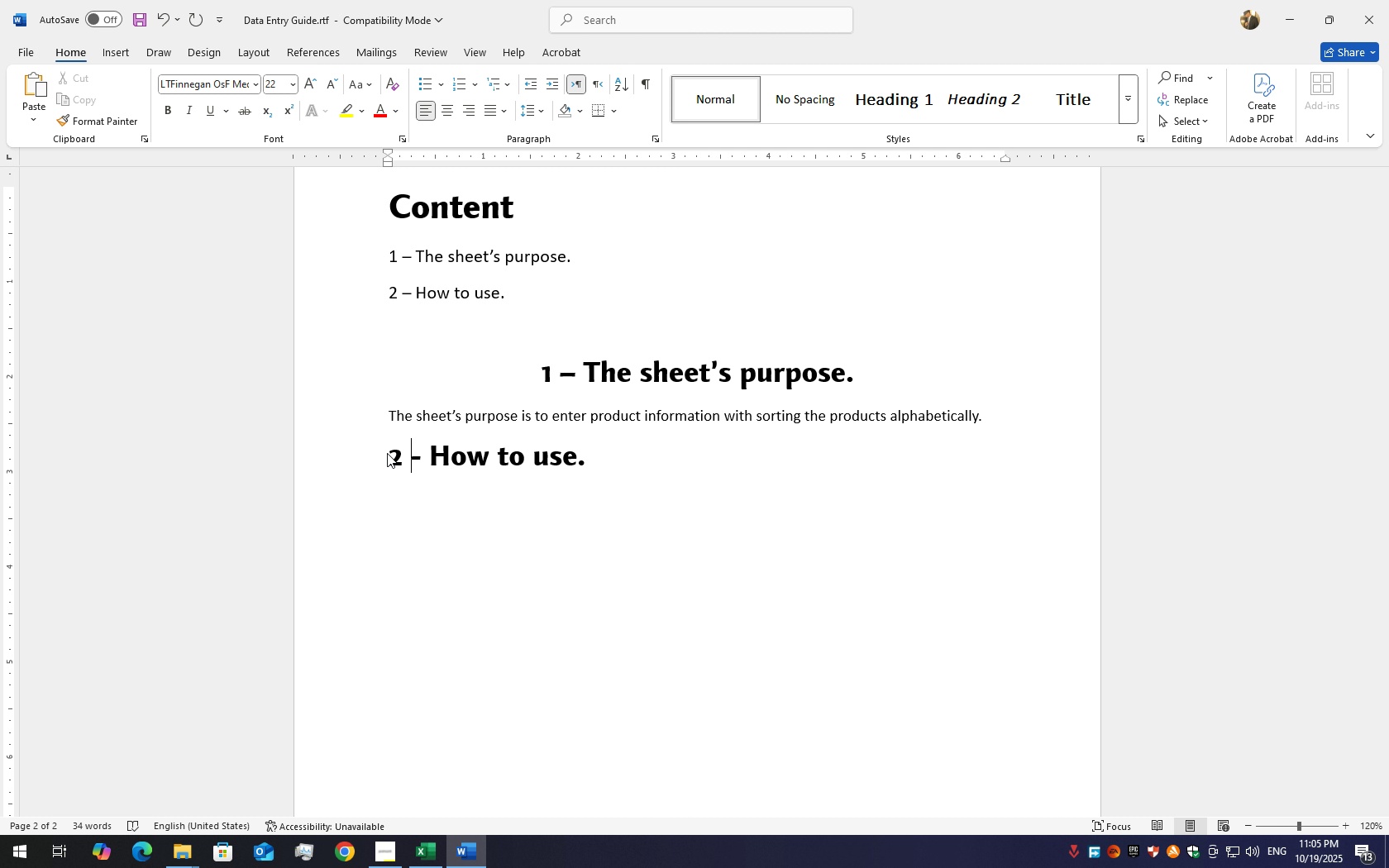 
key(ArrowLeft)
 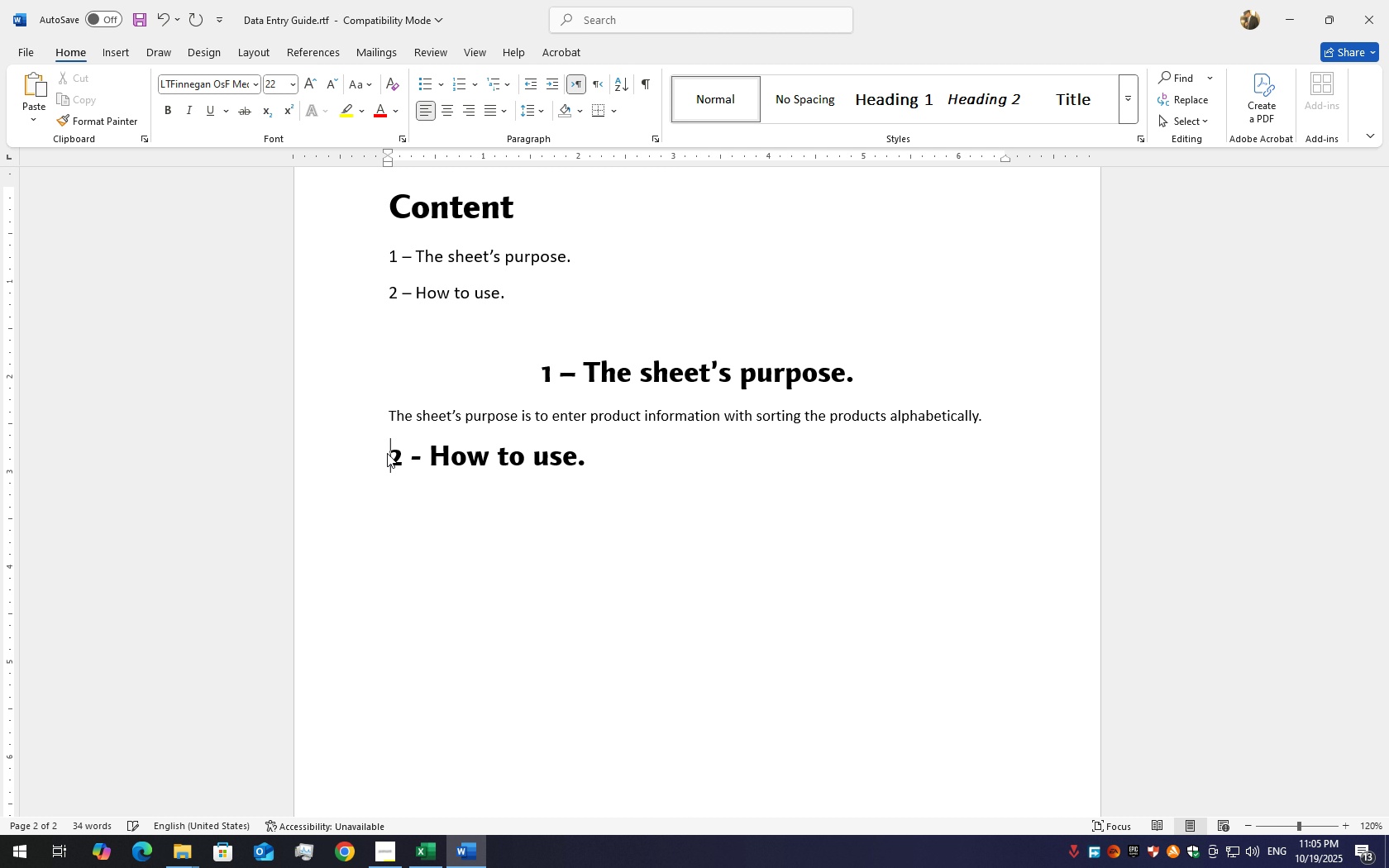 
hold_key(key=ArrowLeft, duration=0.57)
 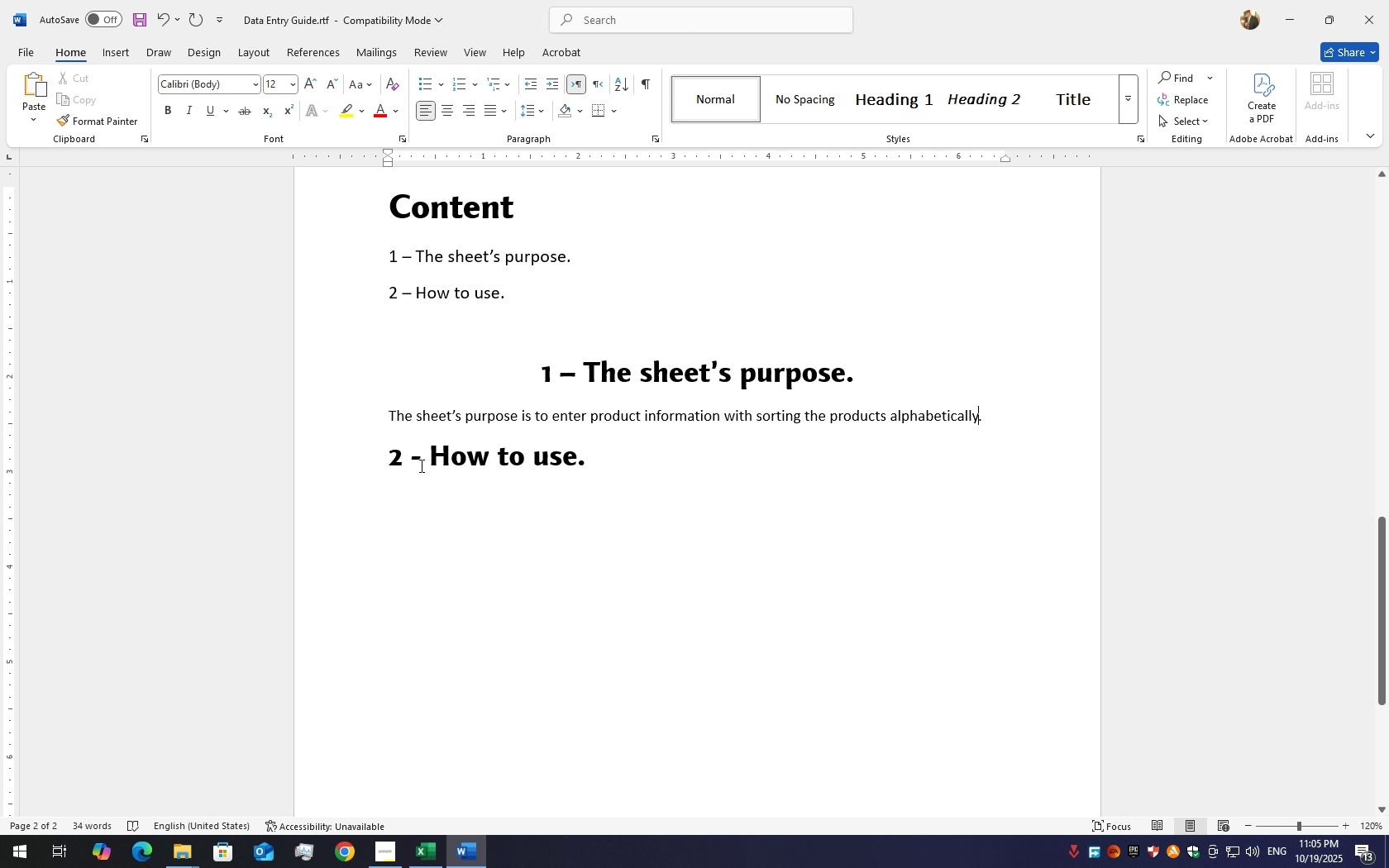 
left_click([423, 459])
 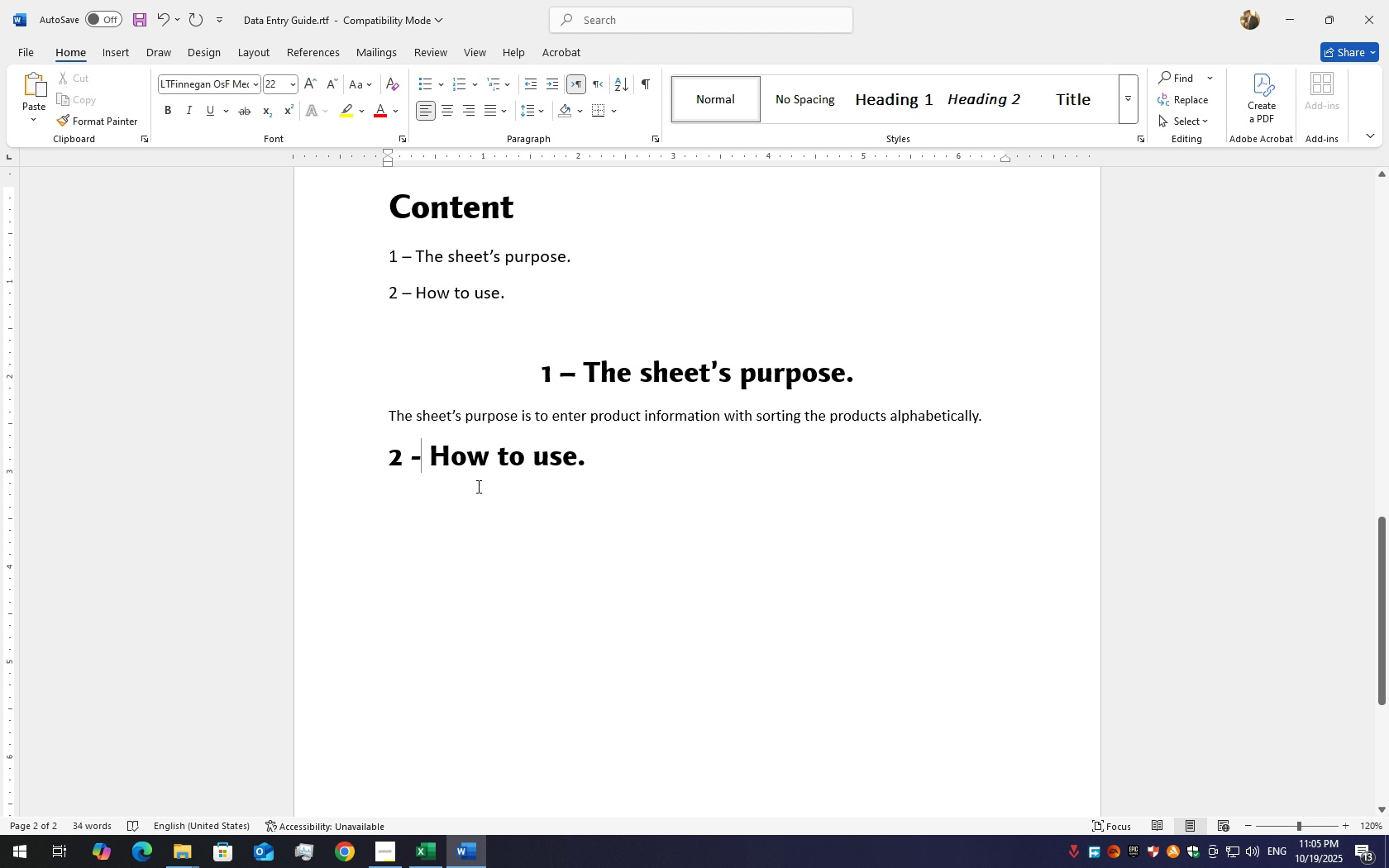 
key(Backspace)
 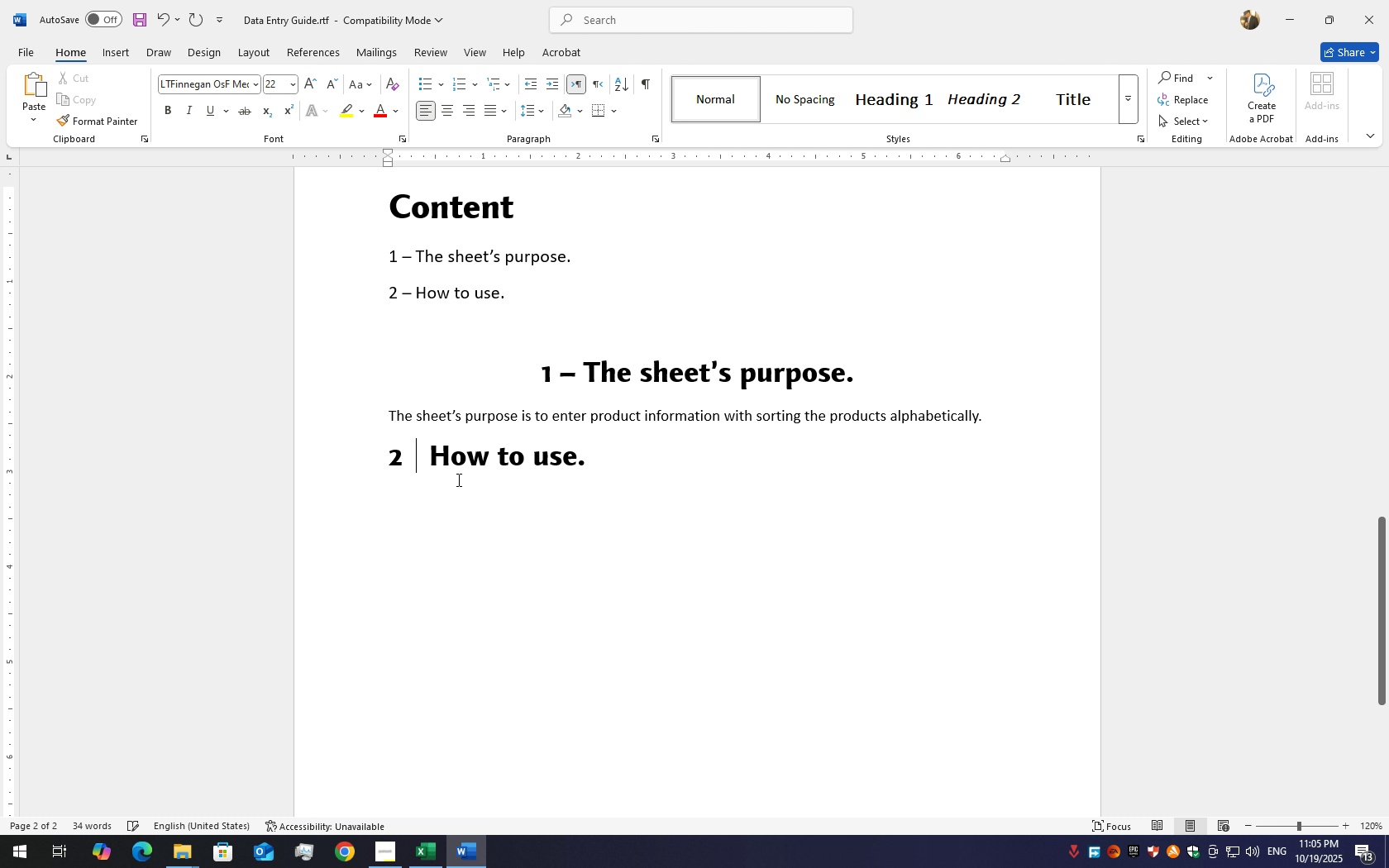 
key(Backspace)
 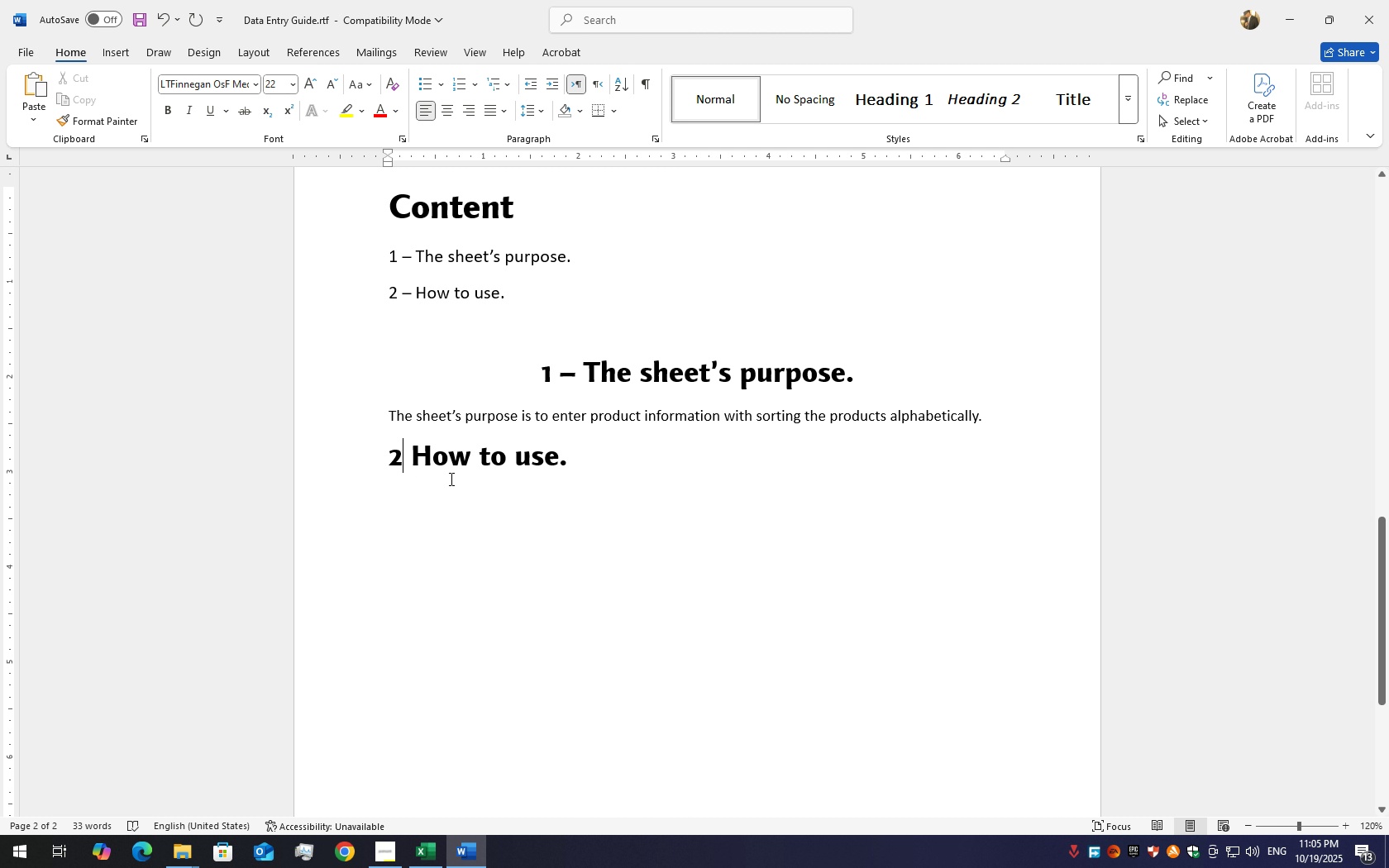 
key(NumpadSubtract)
 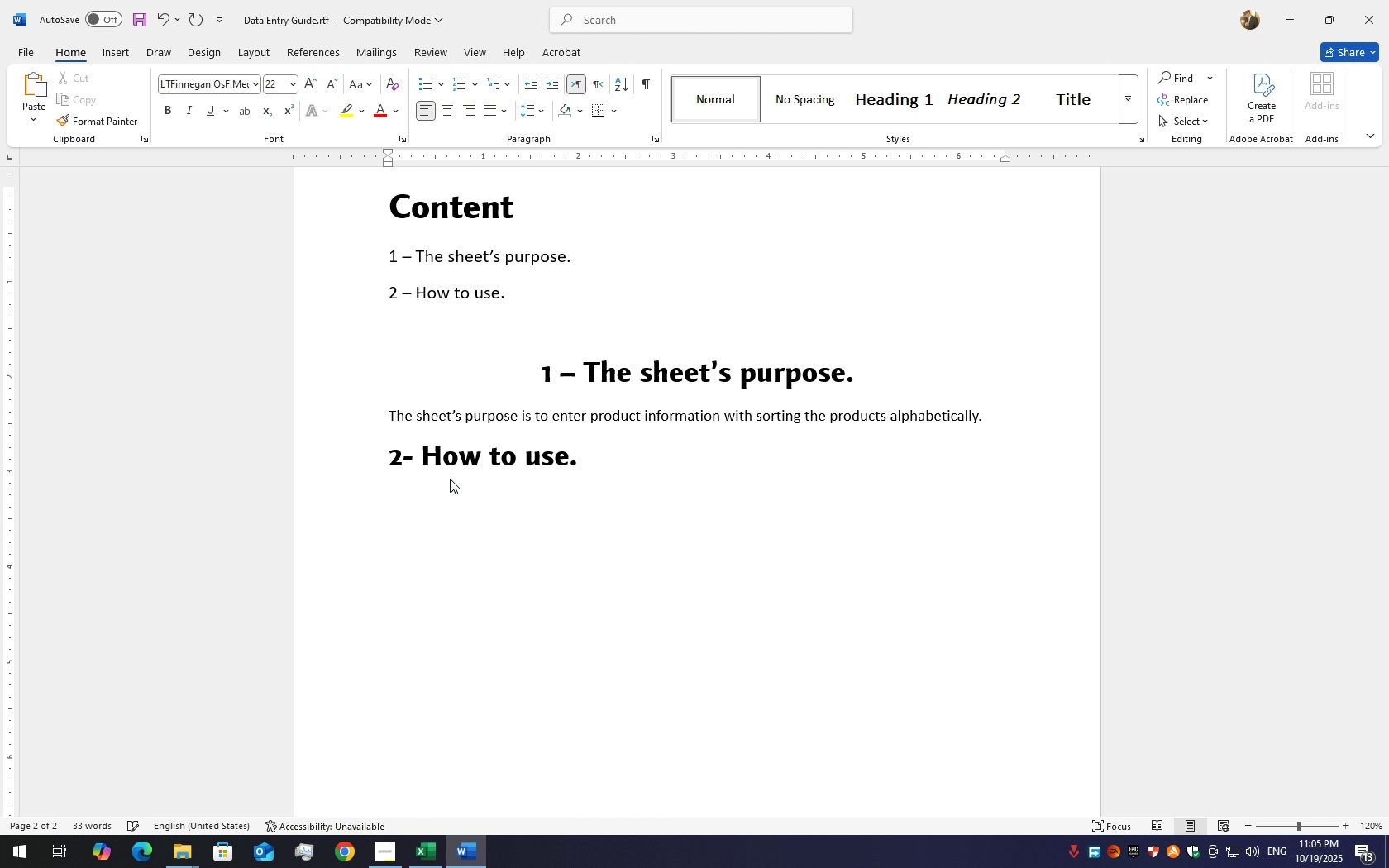 
key(ArrowLeft)
 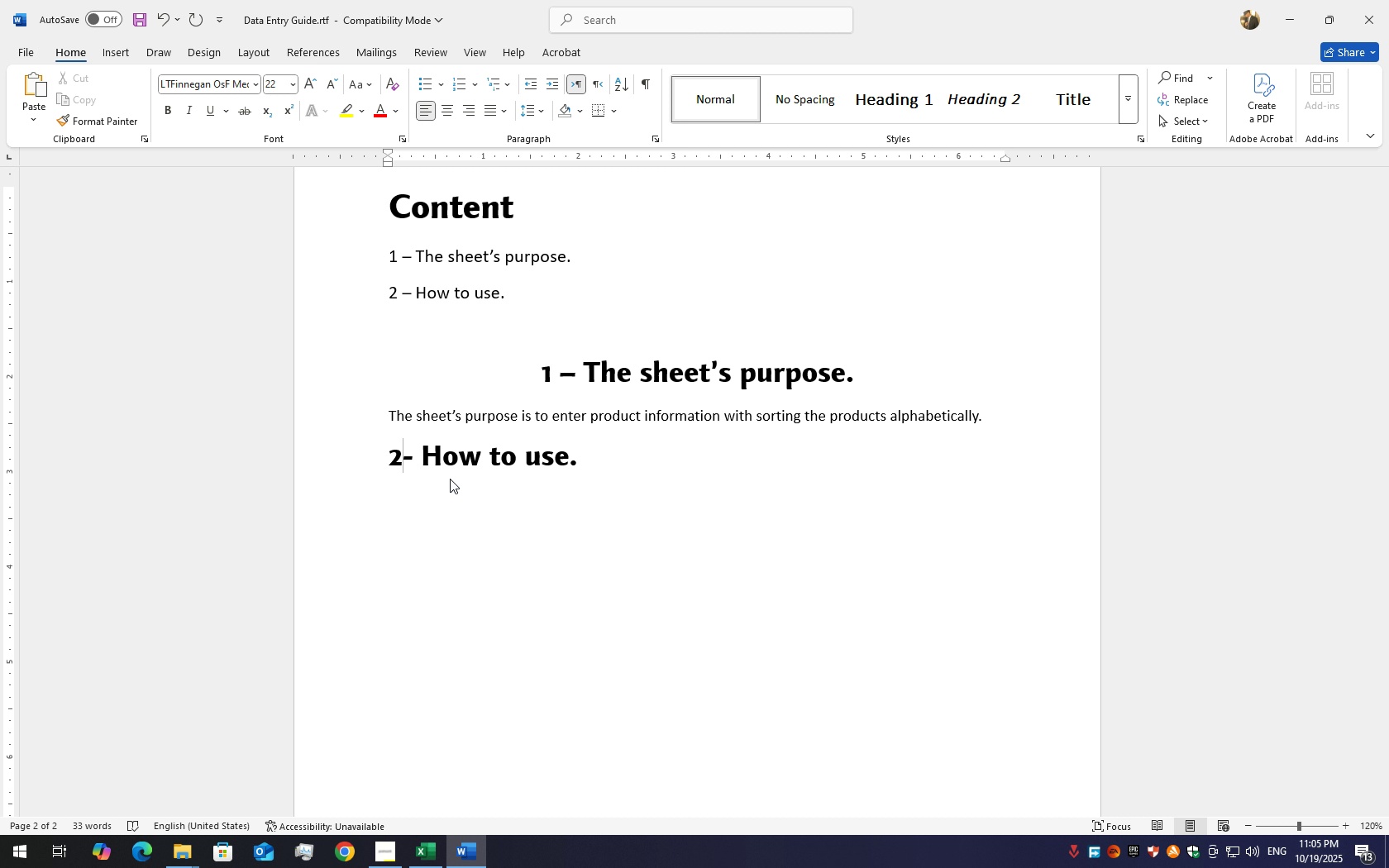 
key(Space)
 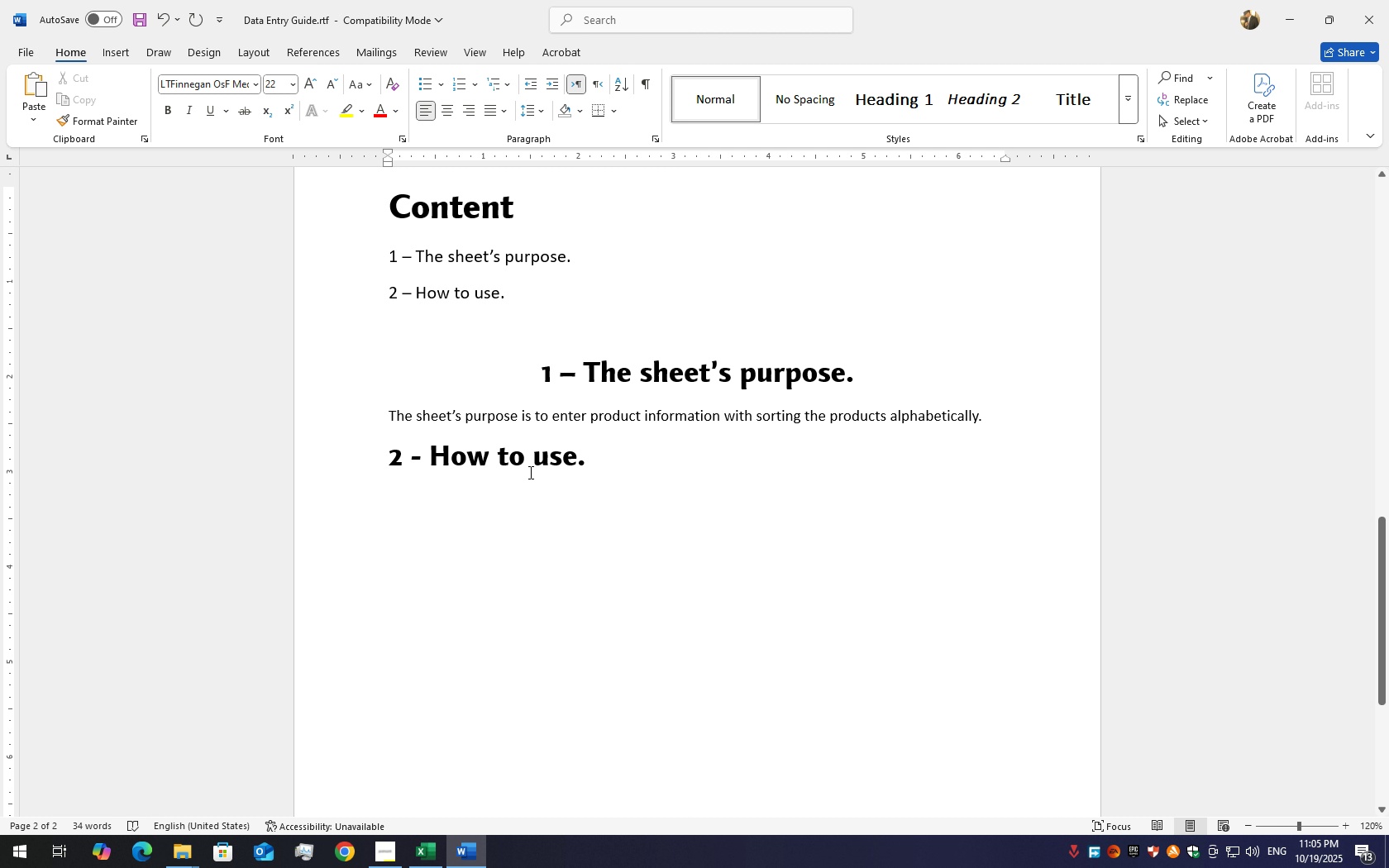 
key(Backspace)
 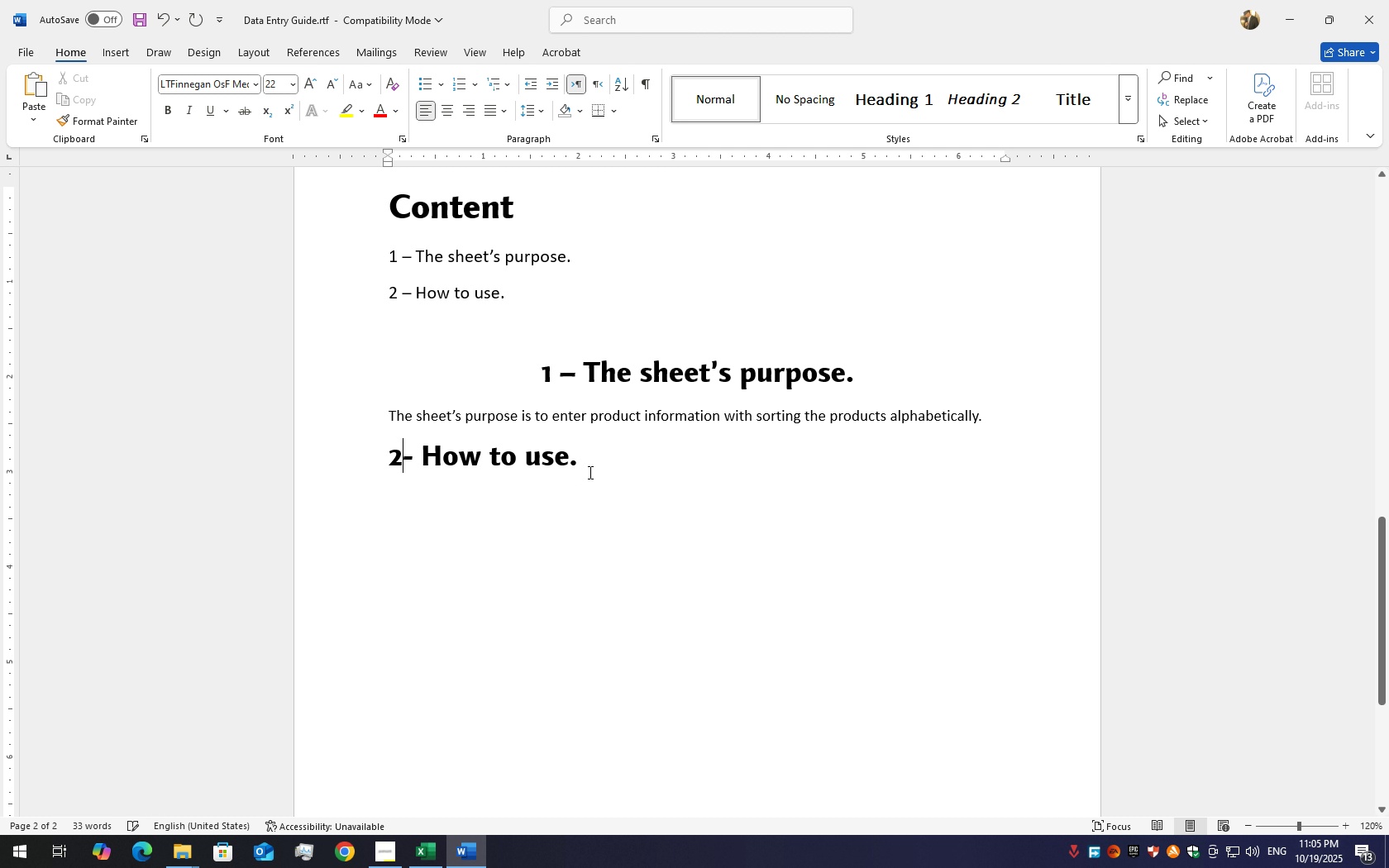 
left_click([589, 472])
 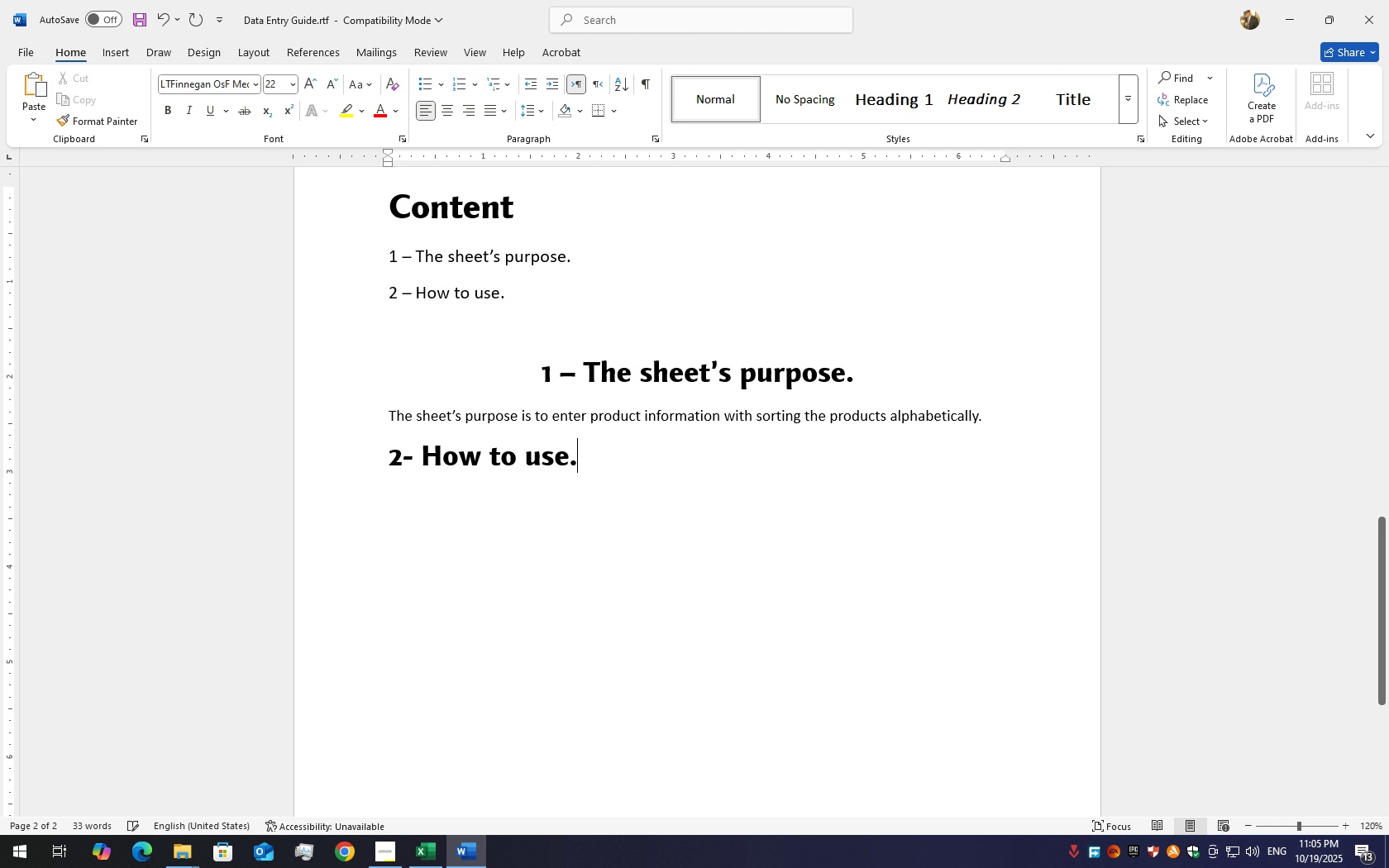 
key(Space)
 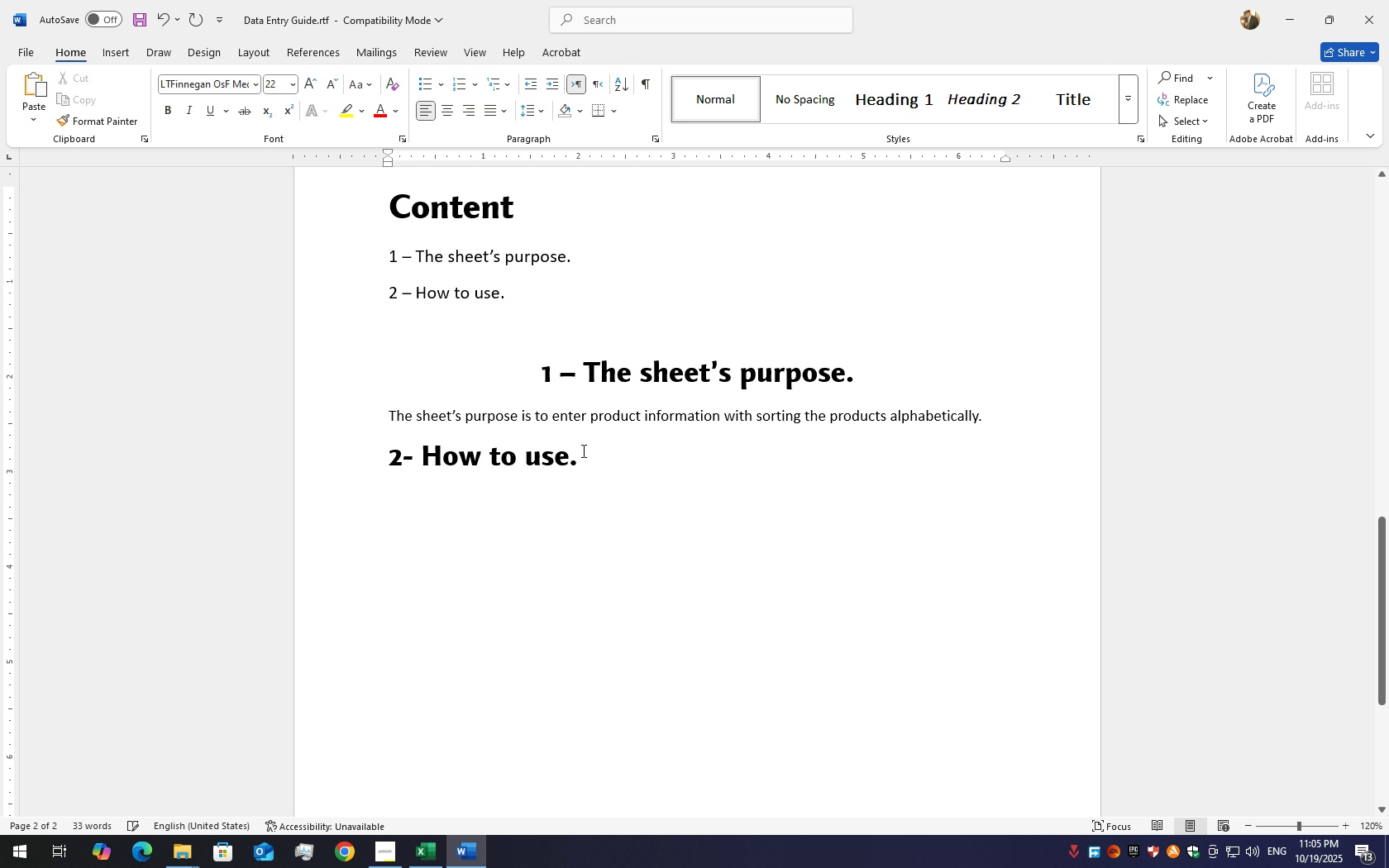 
key(Backspace)
 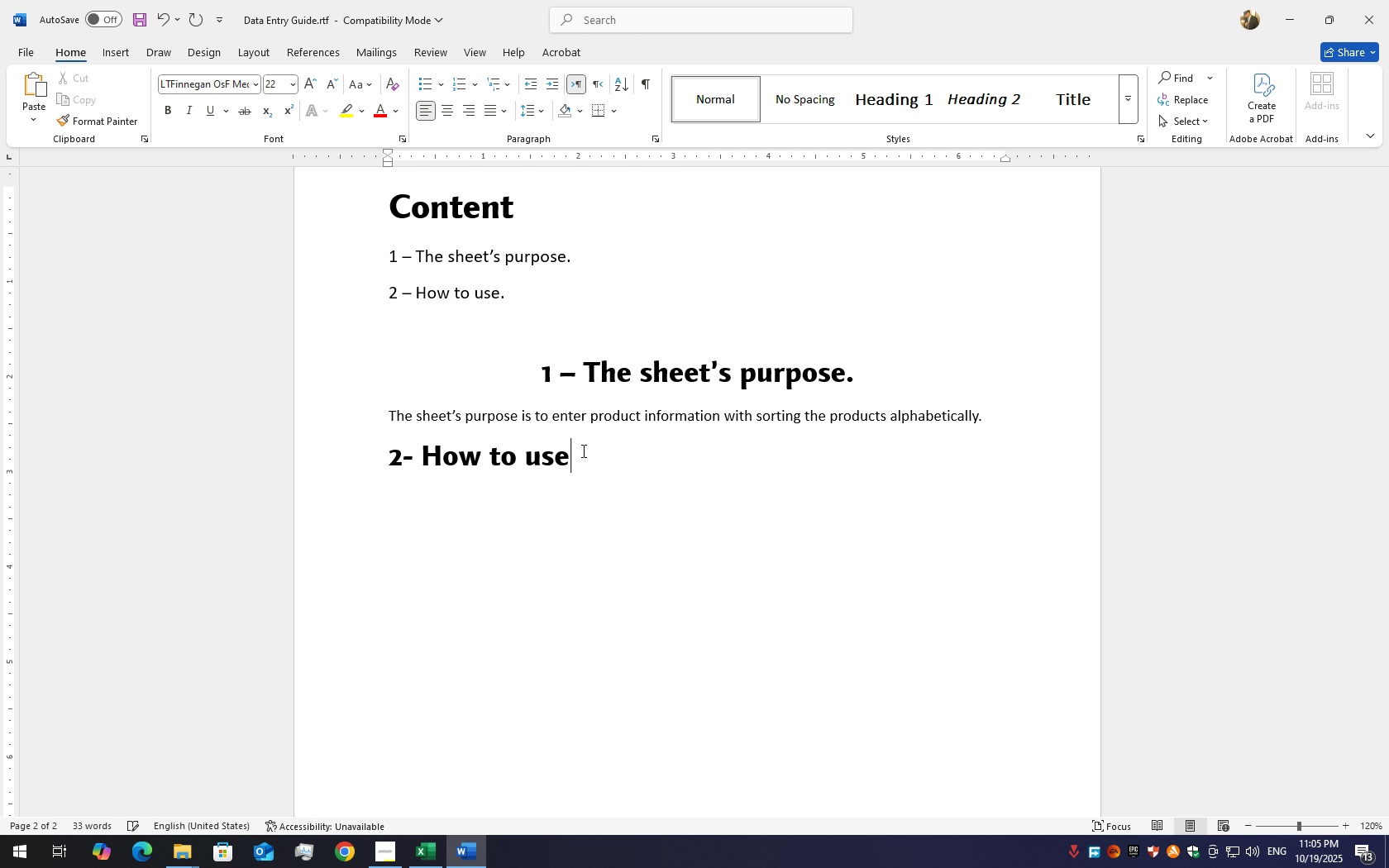 
hold_key(key=Backspace, duration=0.87)
 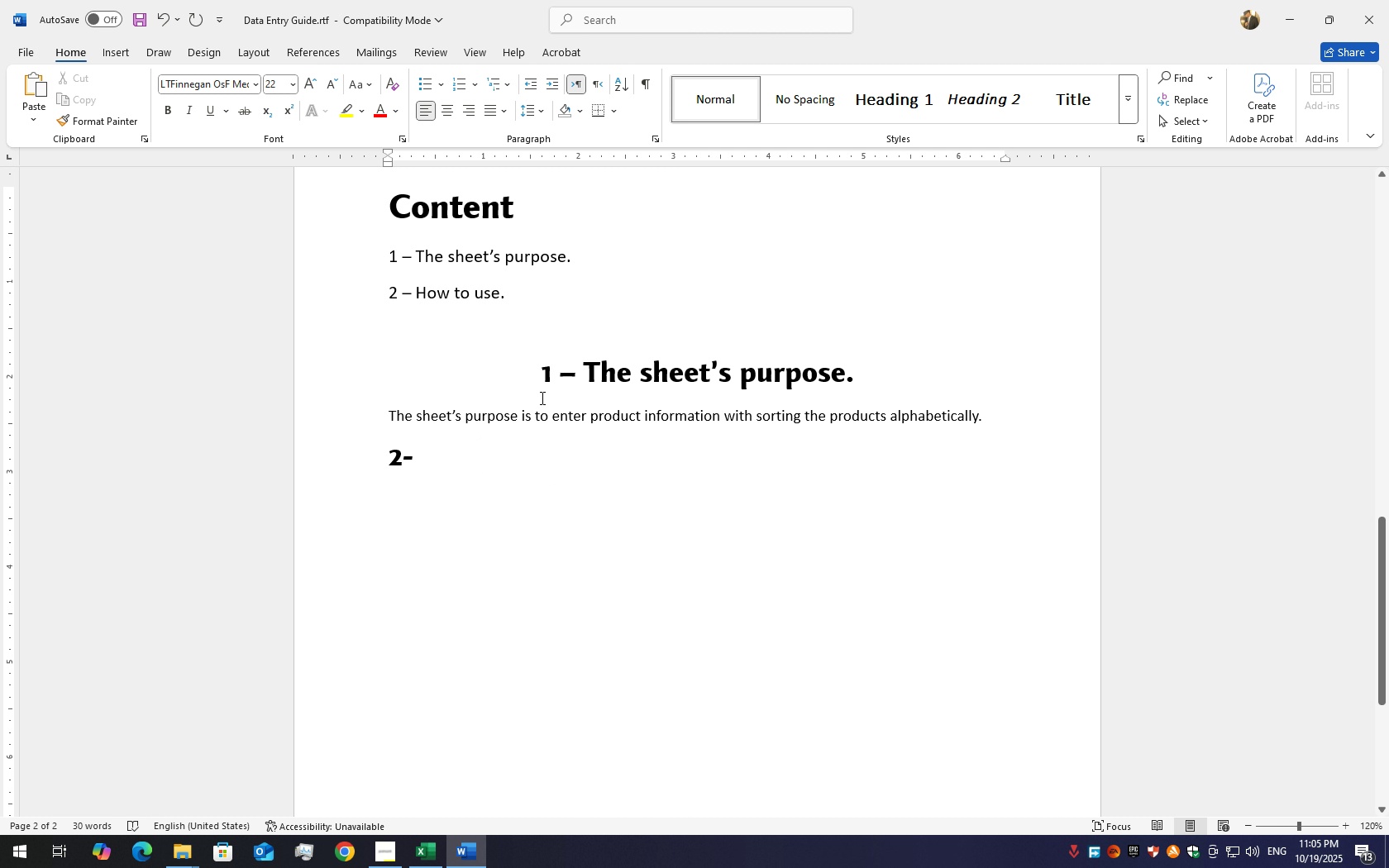 
key(Backspace)
 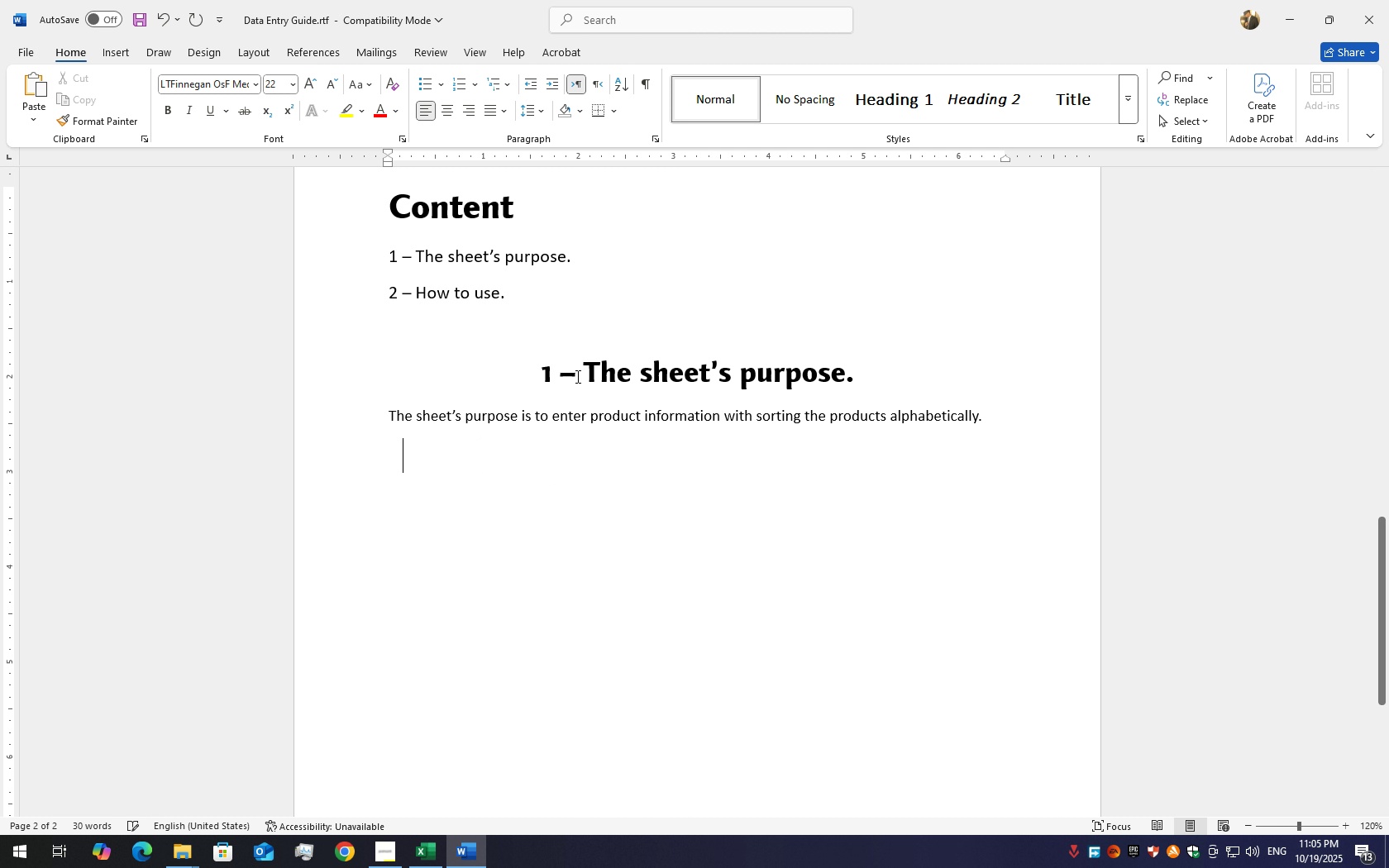 
key(Backspace)
 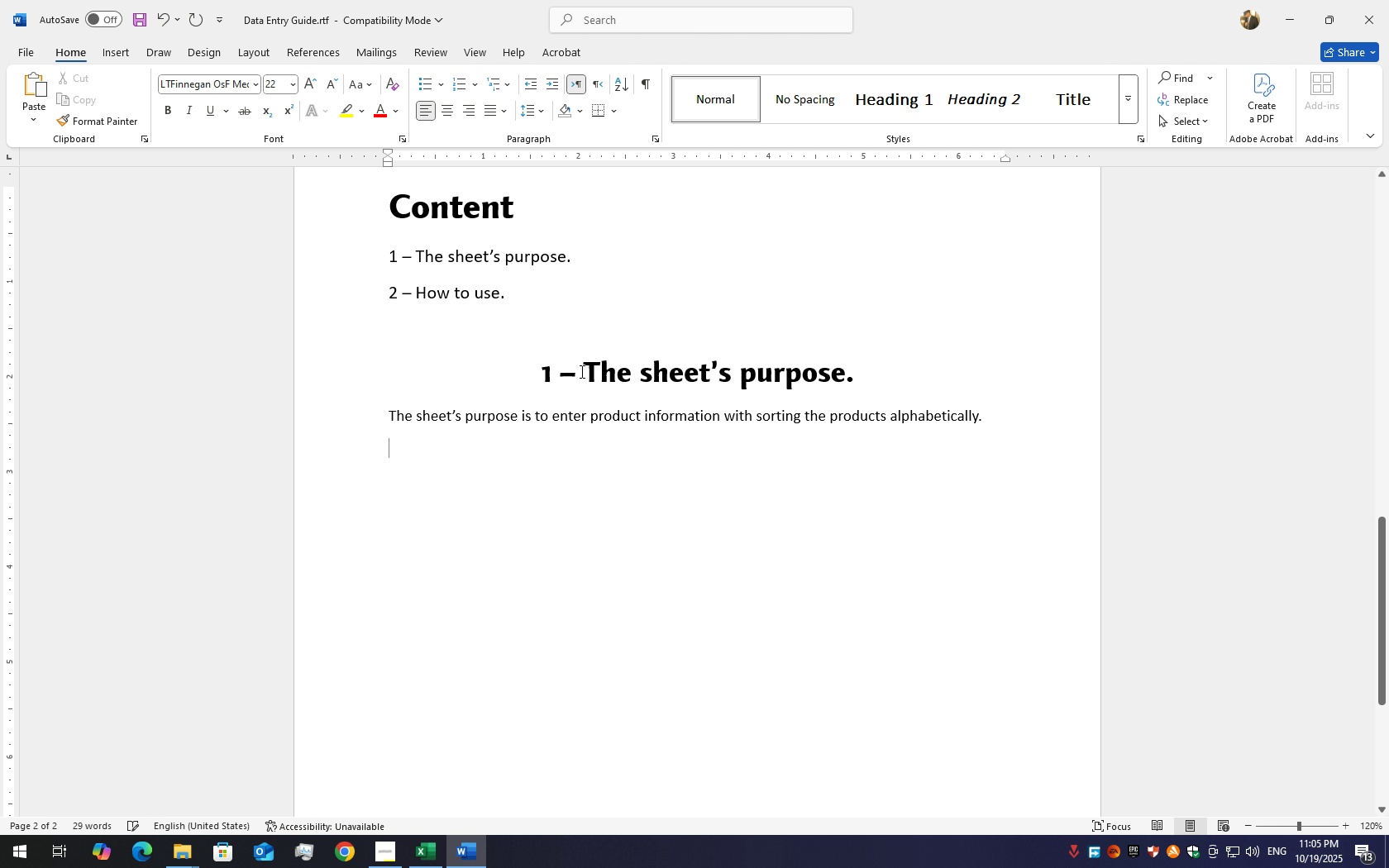 
left_click([580, 371])
 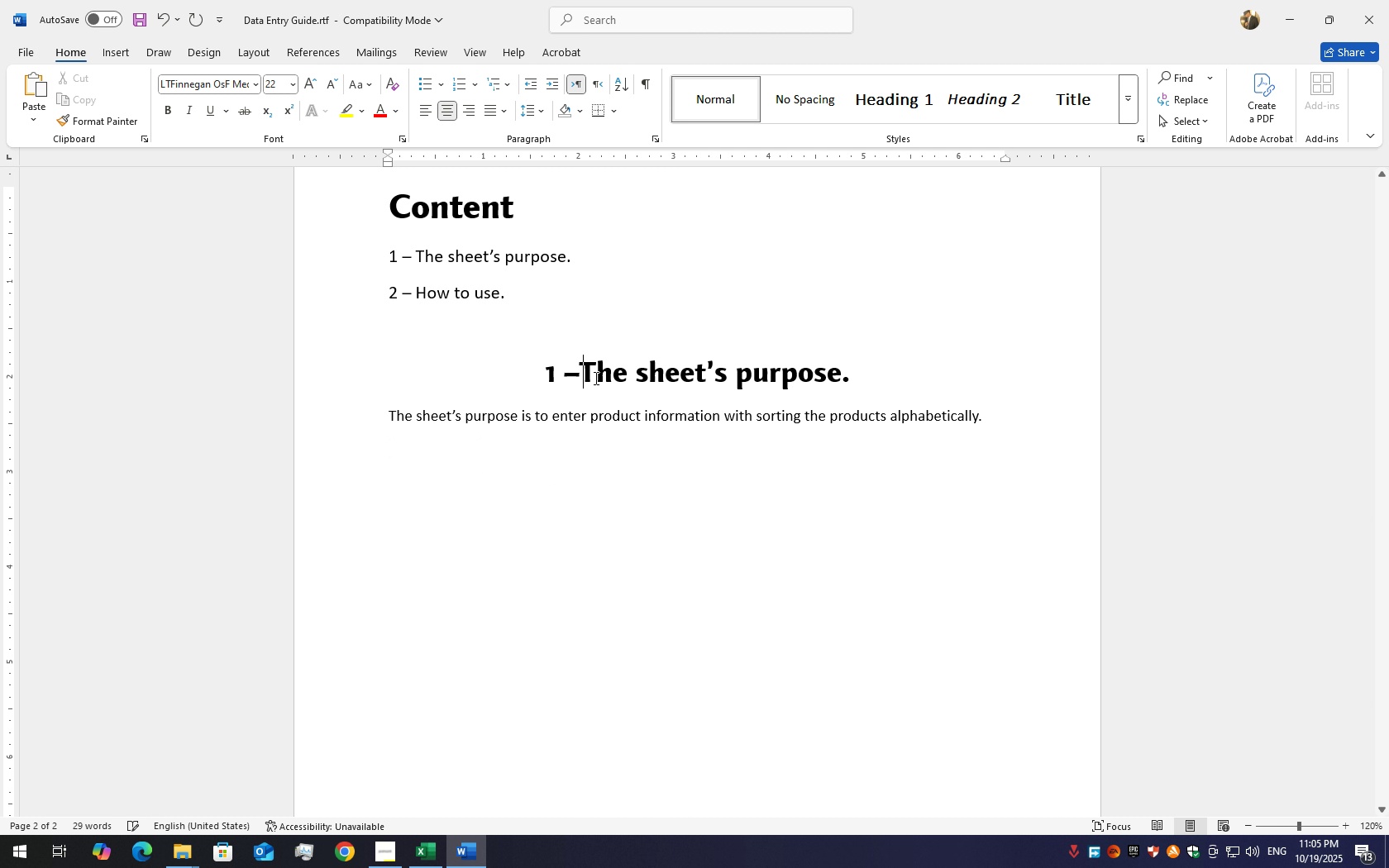 
key(Backspace)
 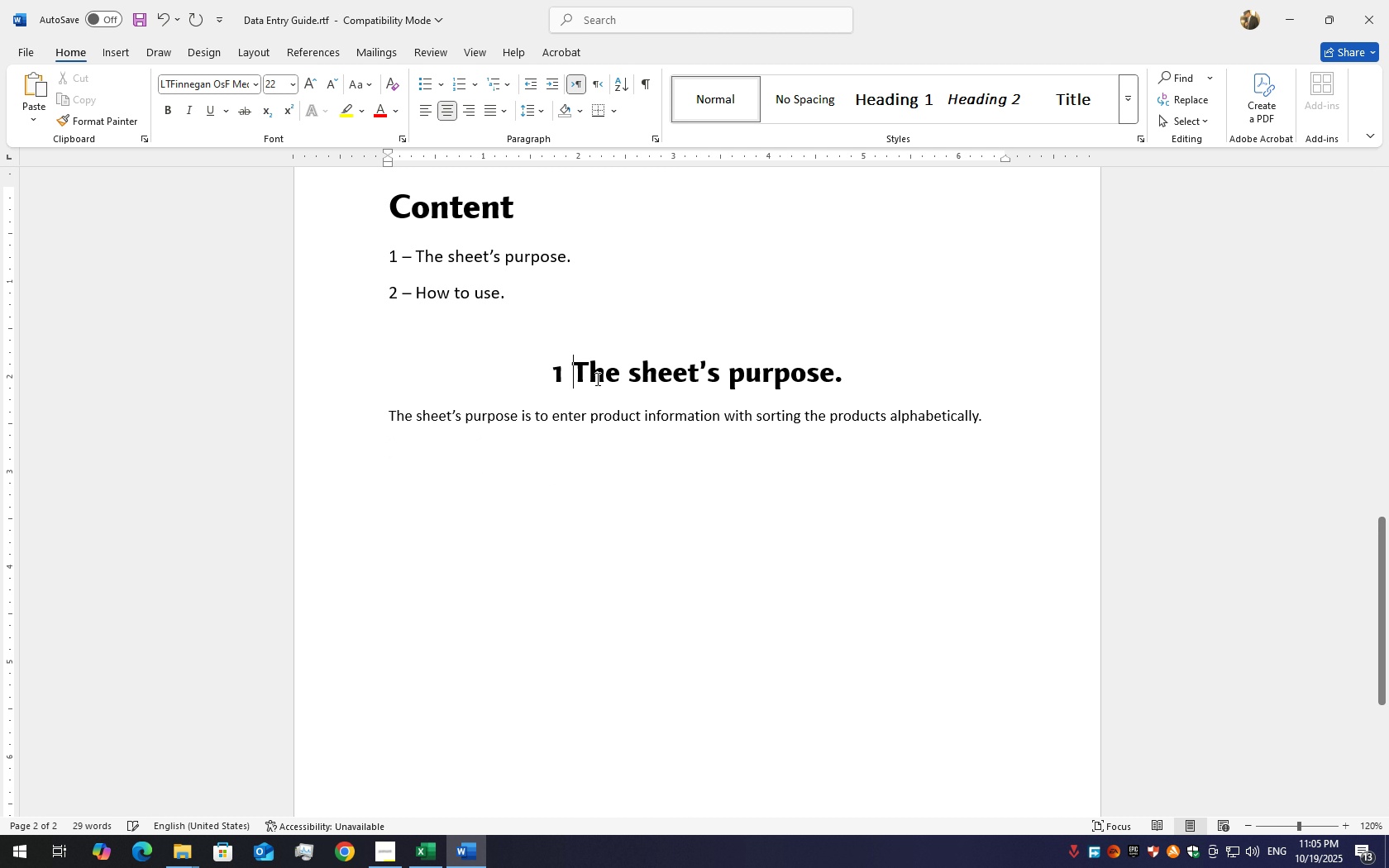 
key(Backspace)
 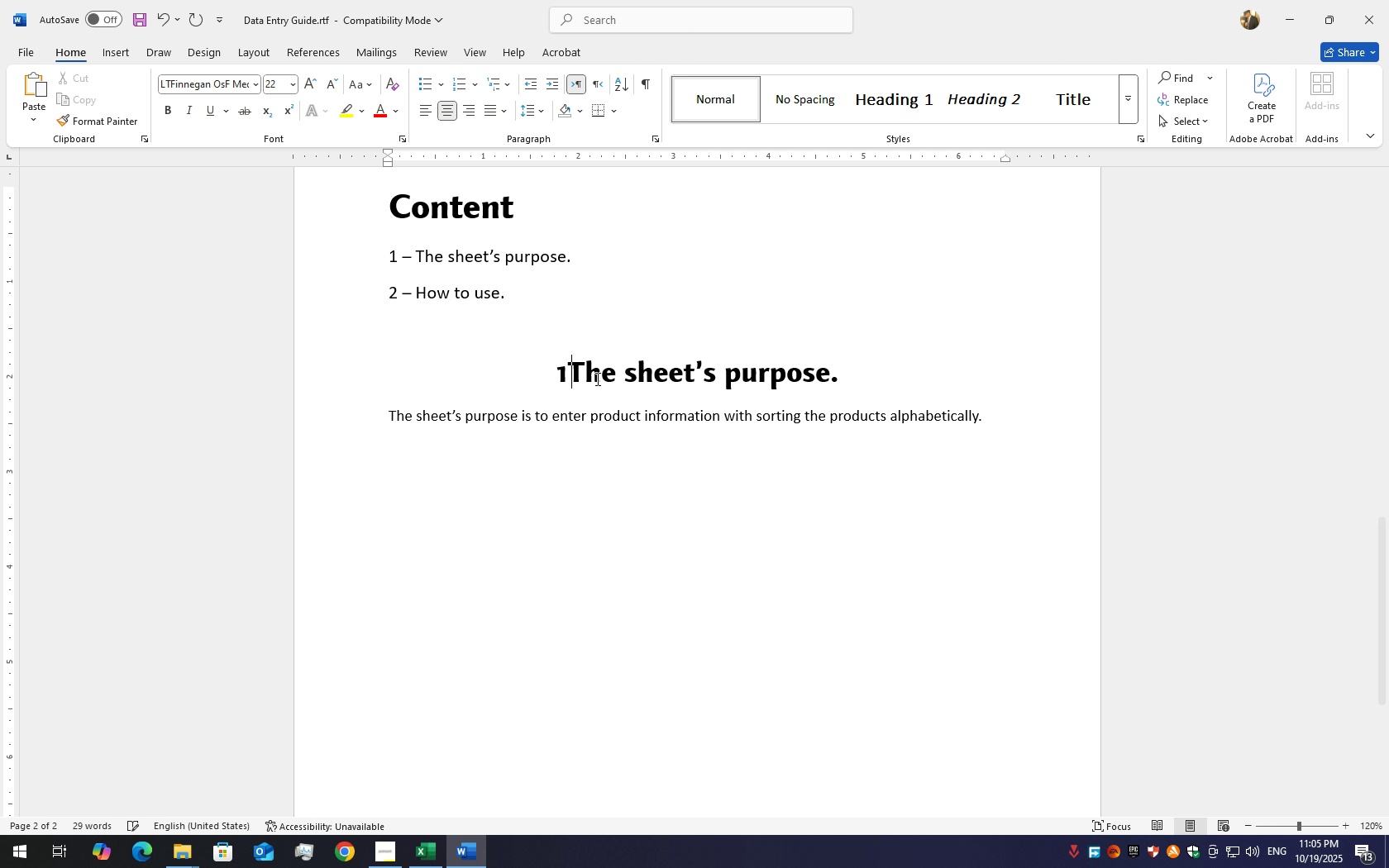 
key(Backspace)
 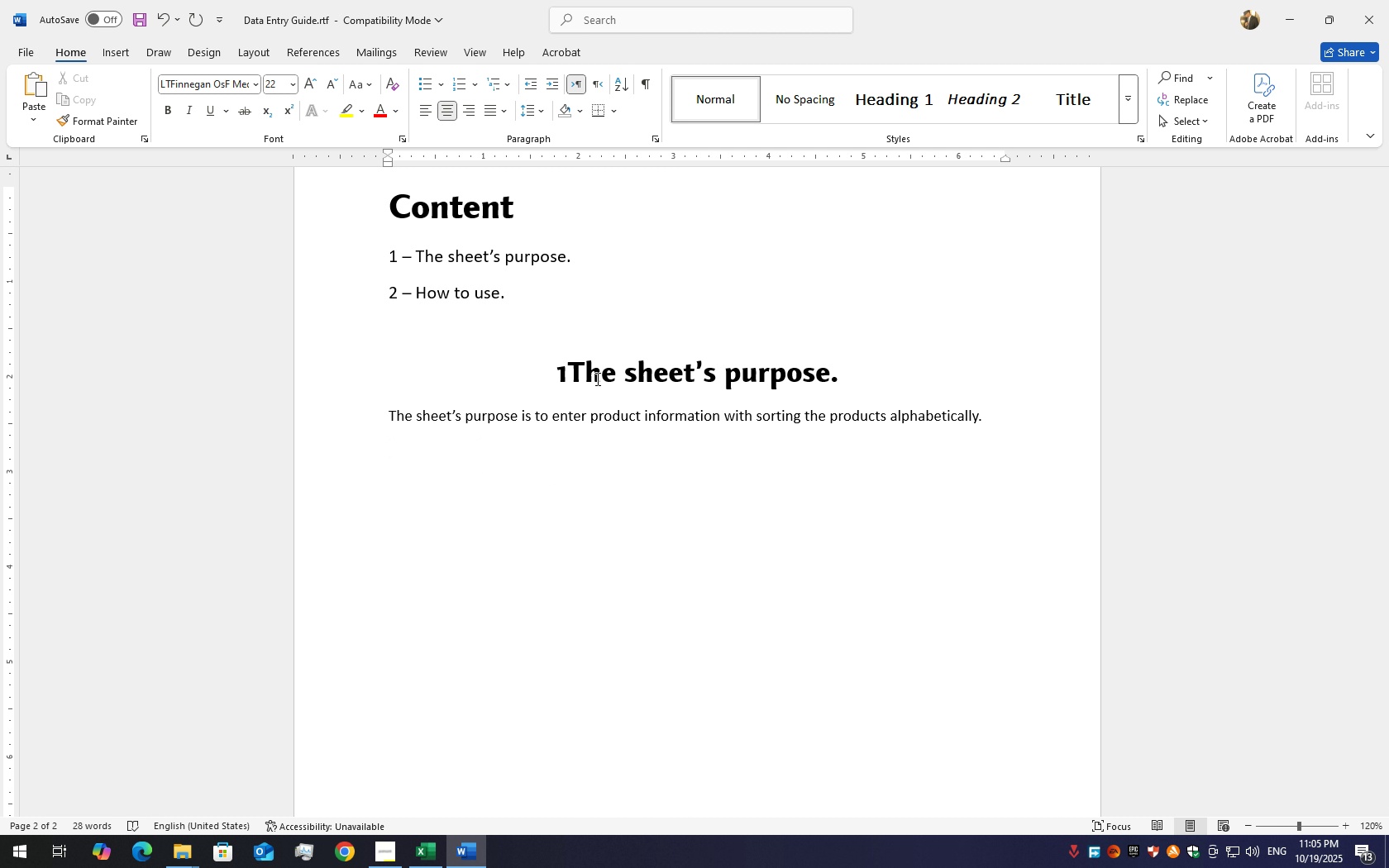 
key(NumpadSubtract)
 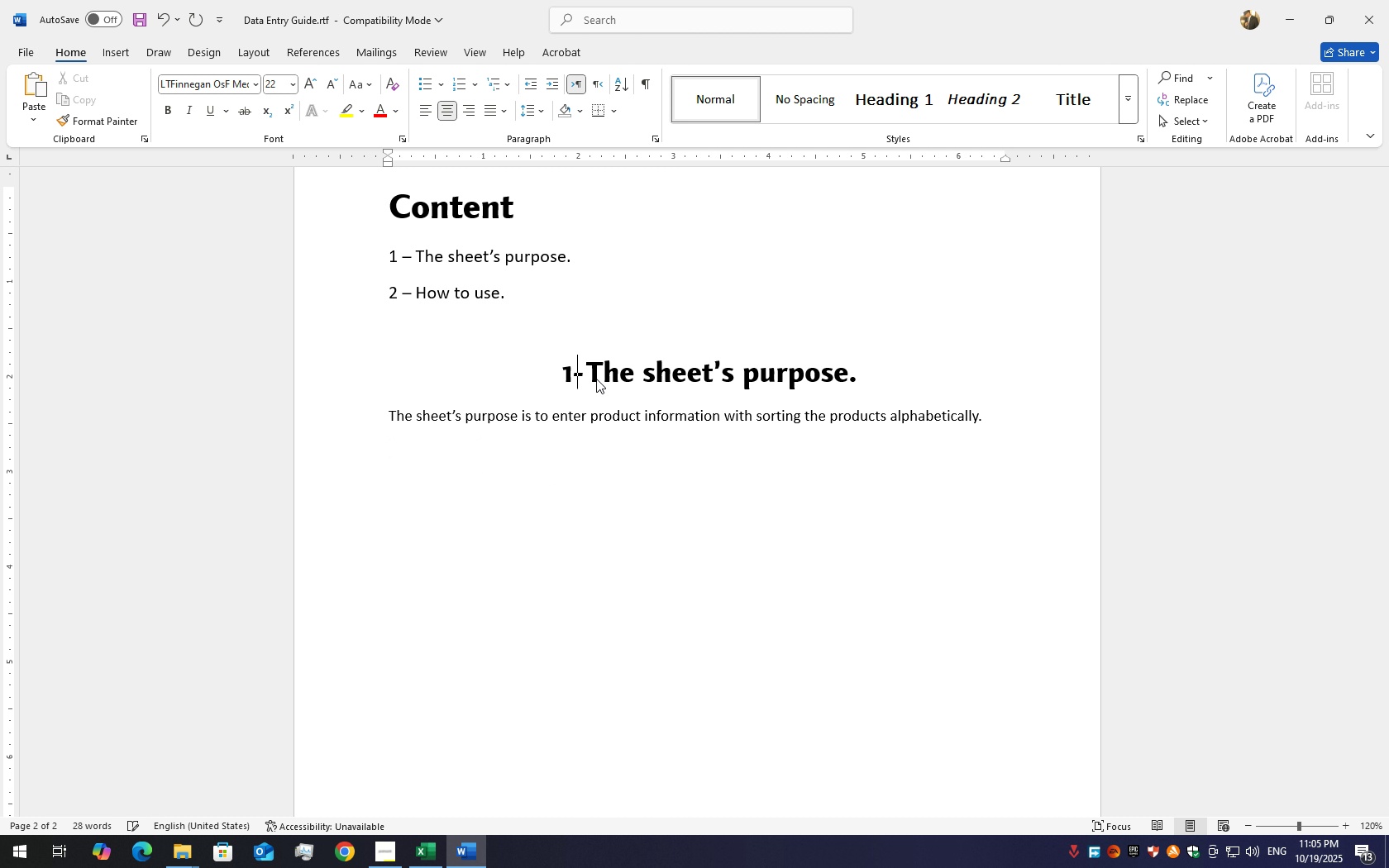 
key(Space)
 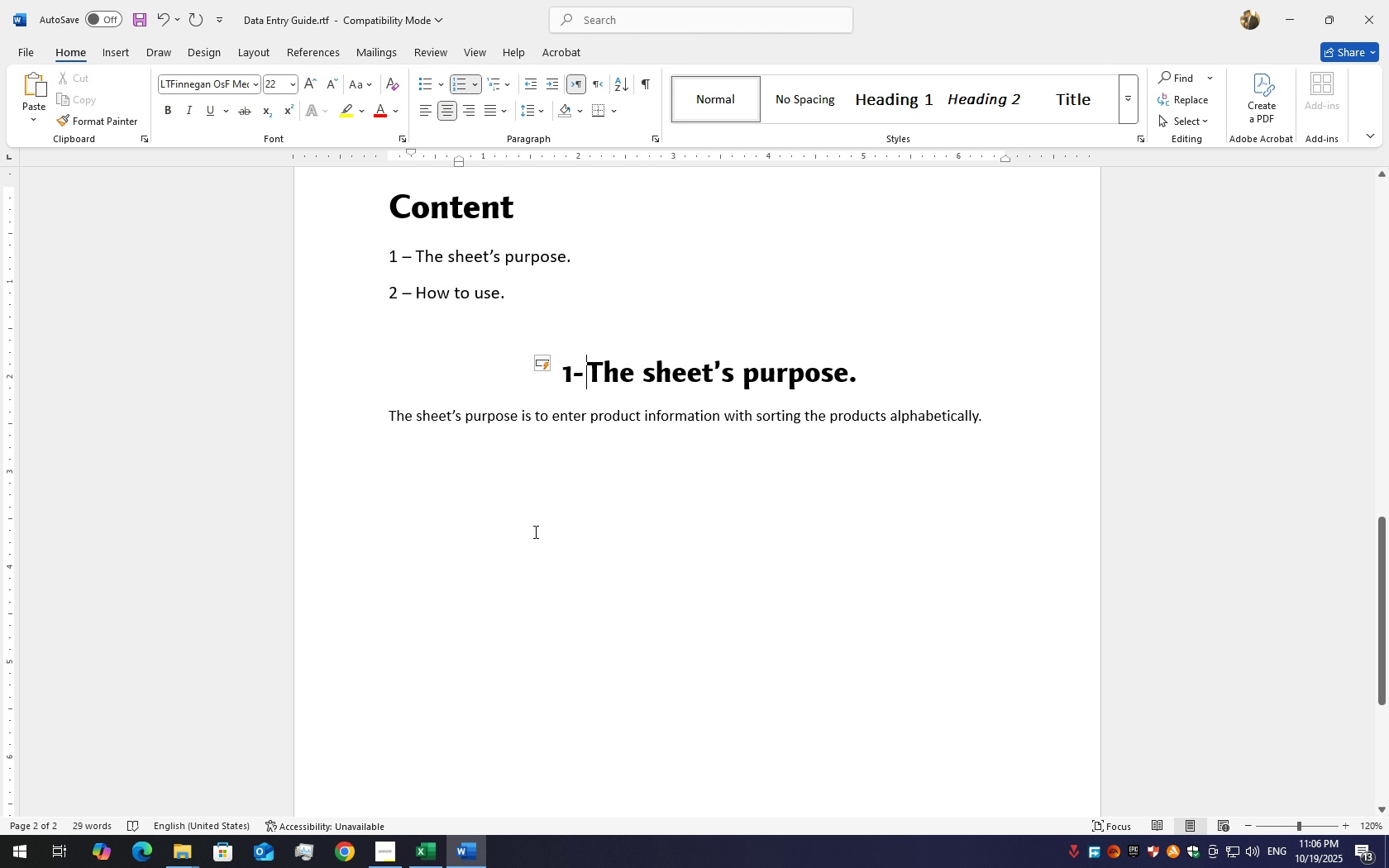 
left_click([566, 479])
 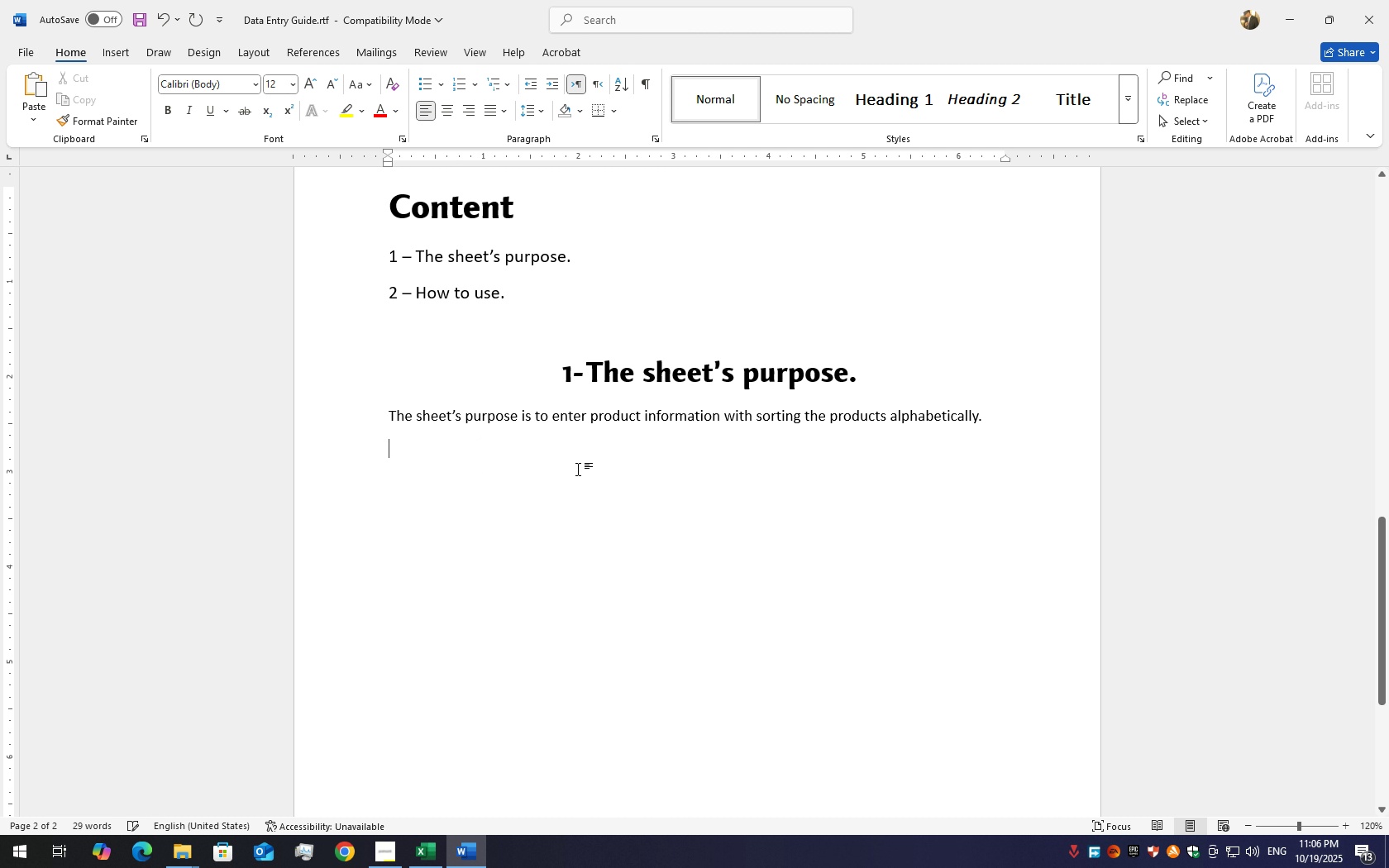 
key(Control+V)
 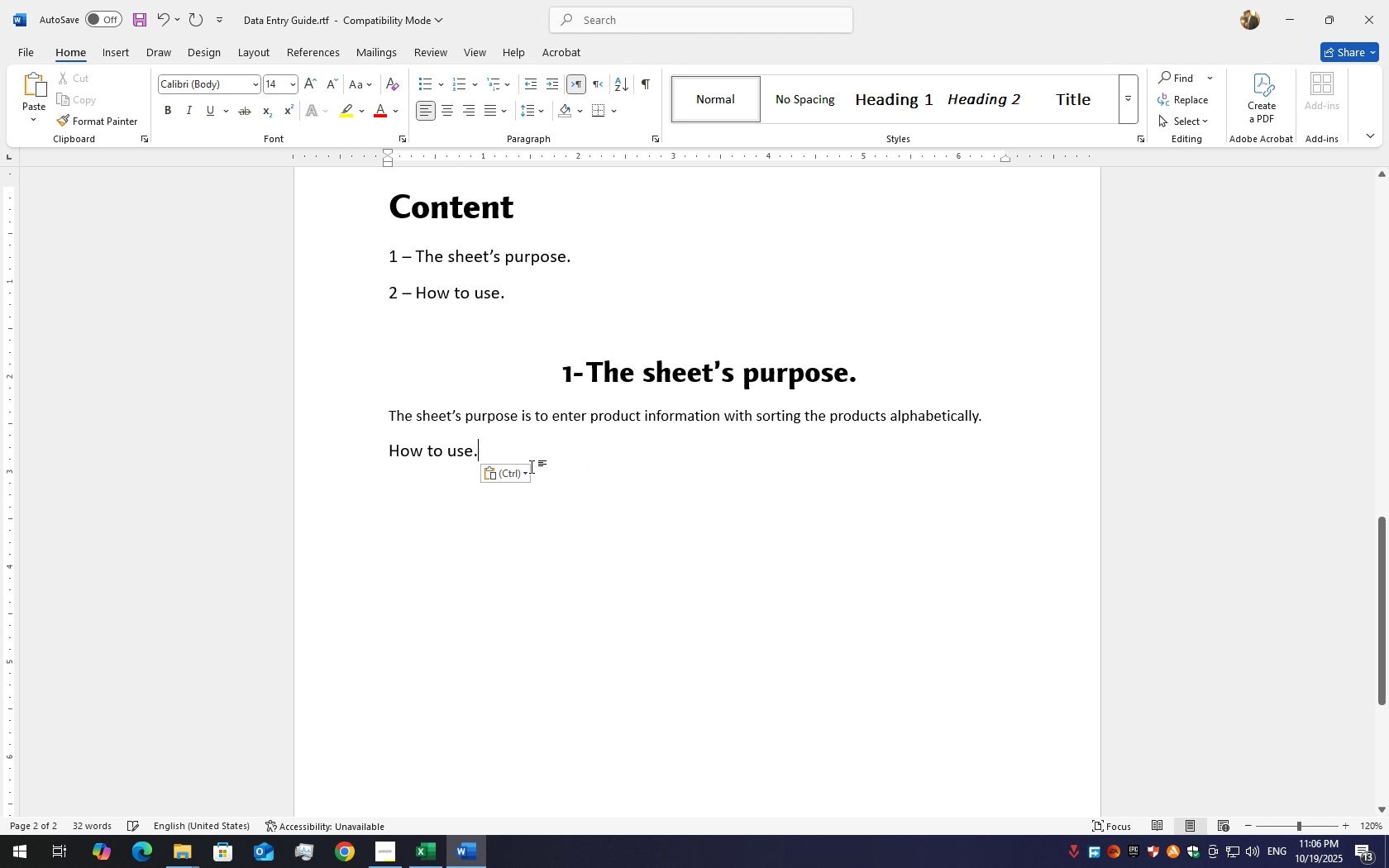 
key(Control+ControlLeft)
 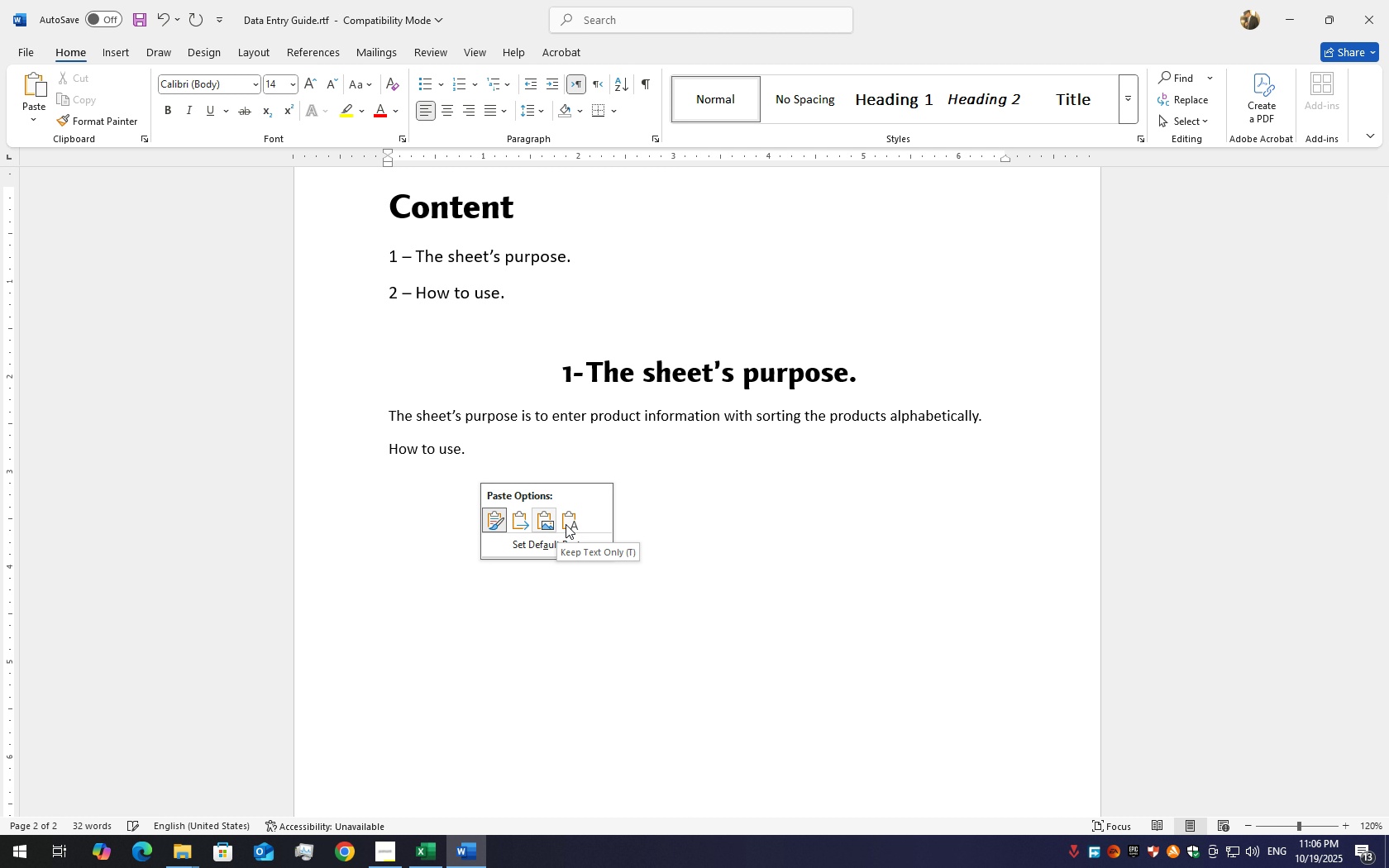 
double_click([628, 363])
 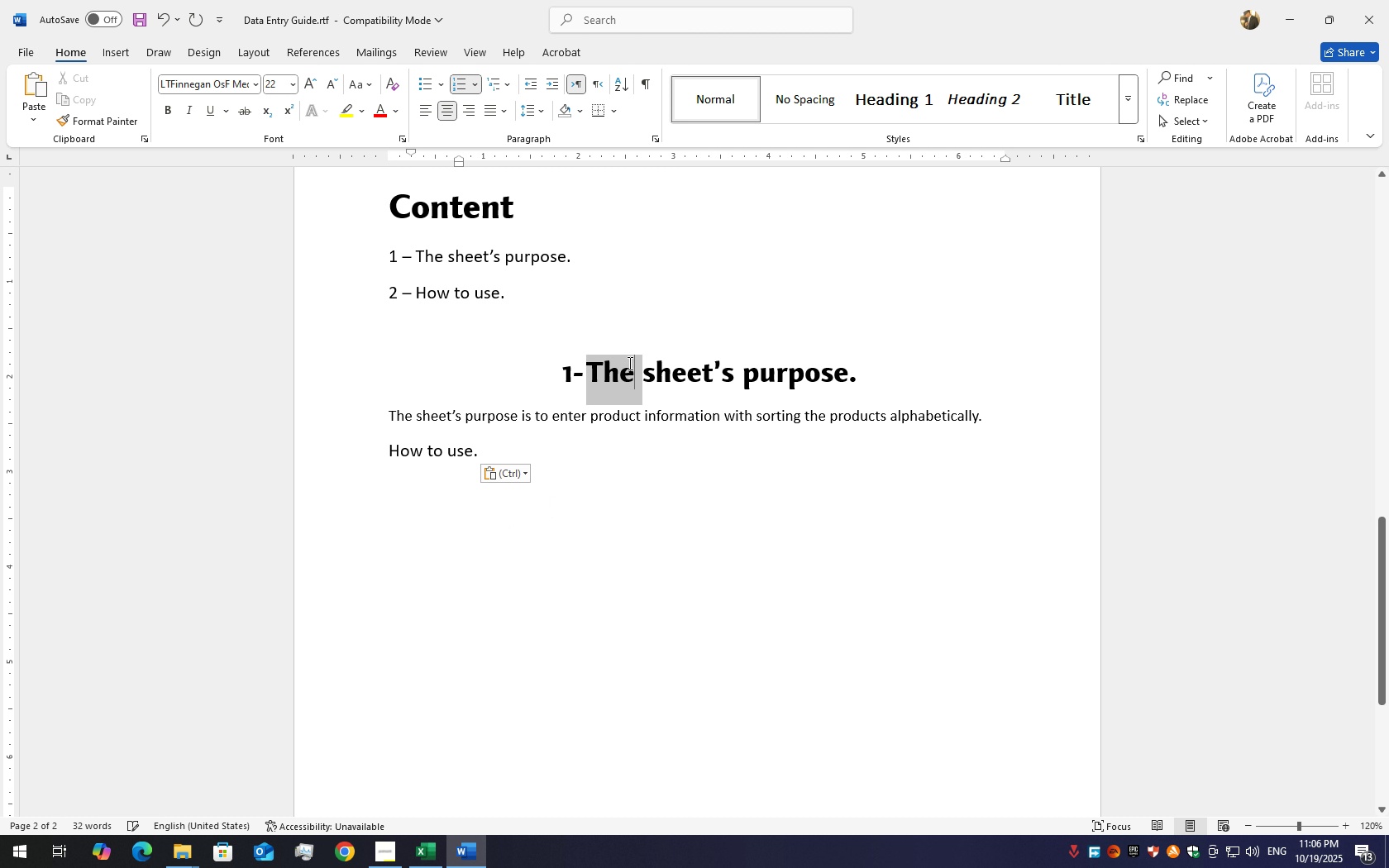 
triple_click([628, 363])
 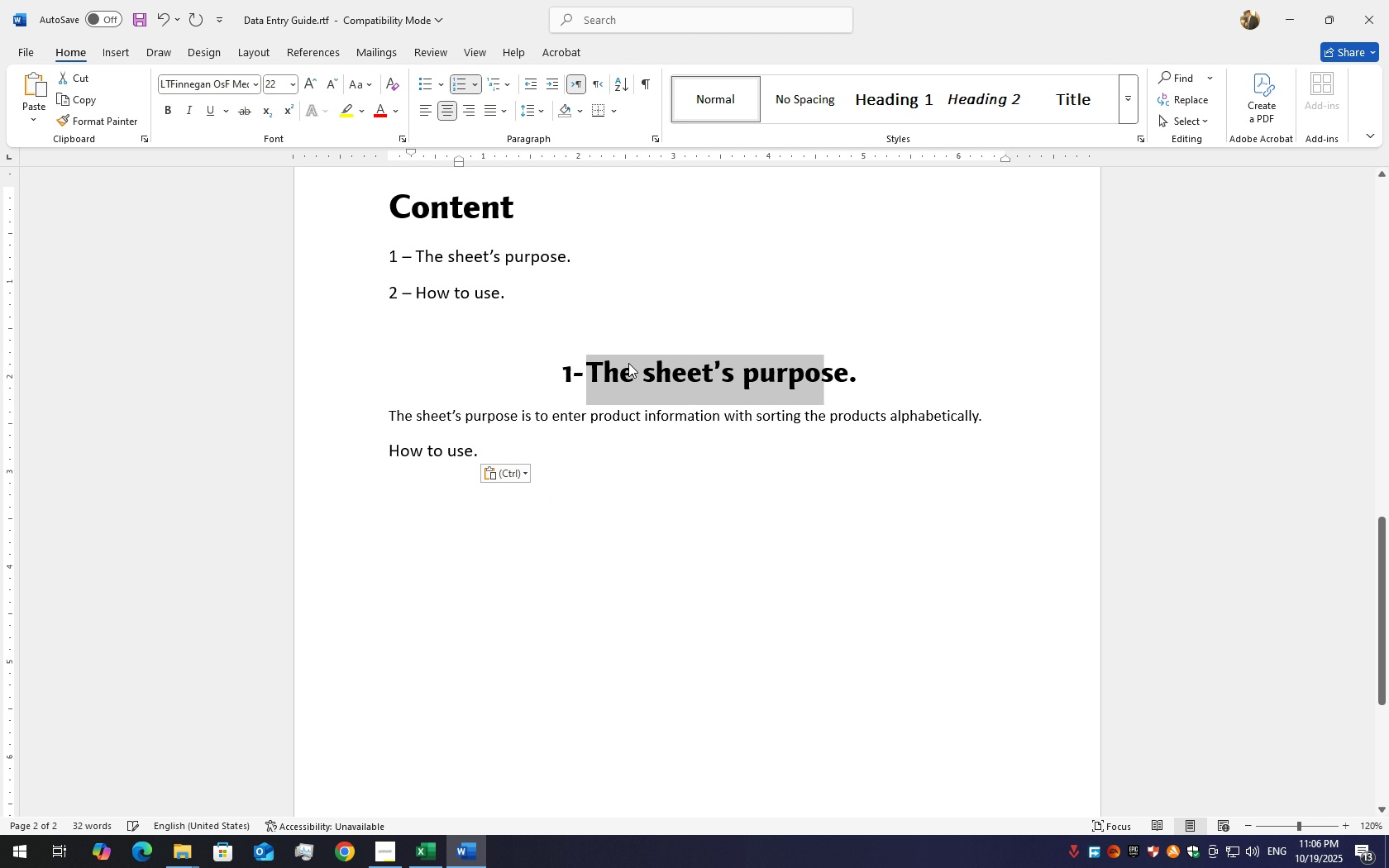 
triple_click([628, 363])
 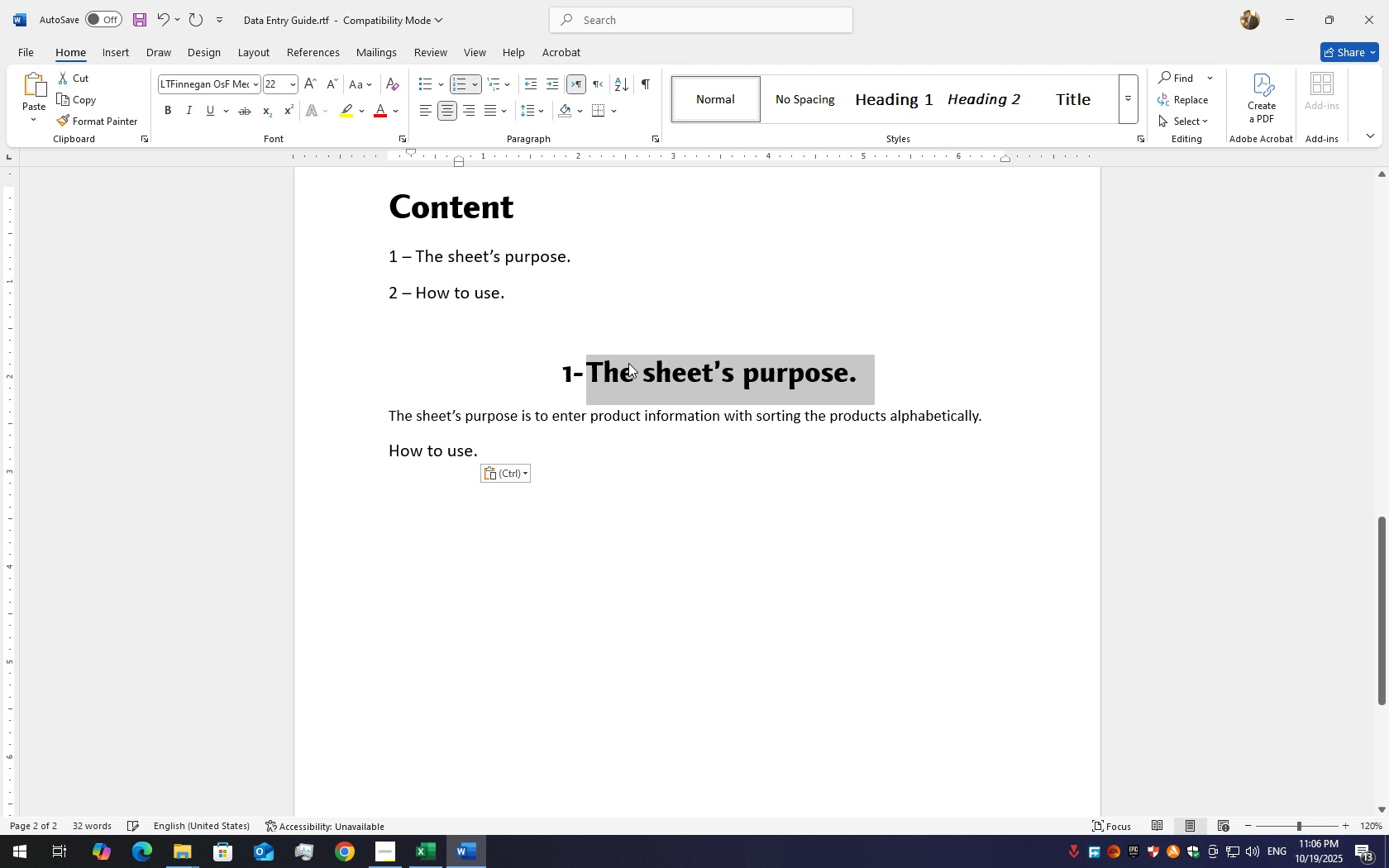 
key(Control+C)
 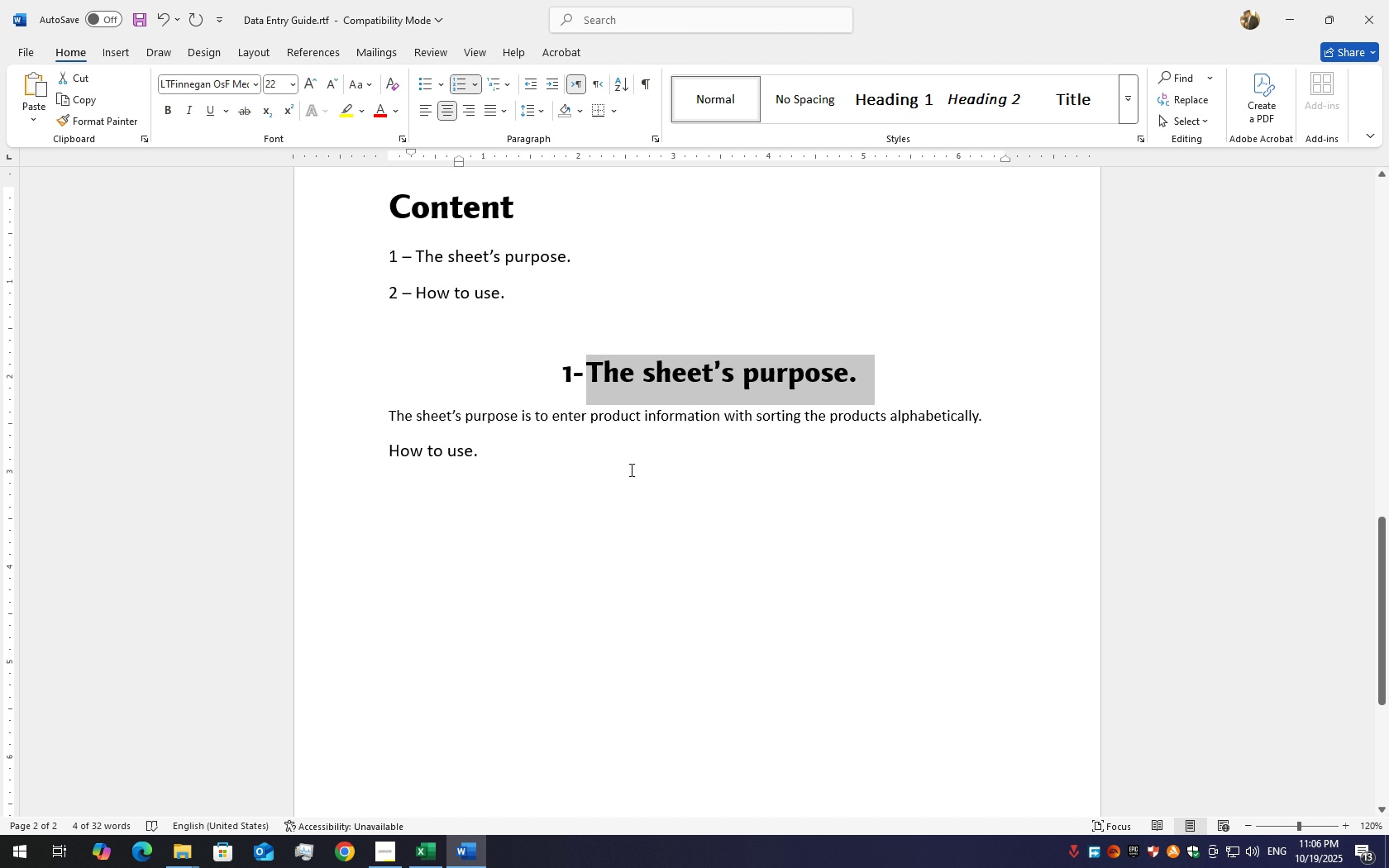 
left_click([631, 472])
 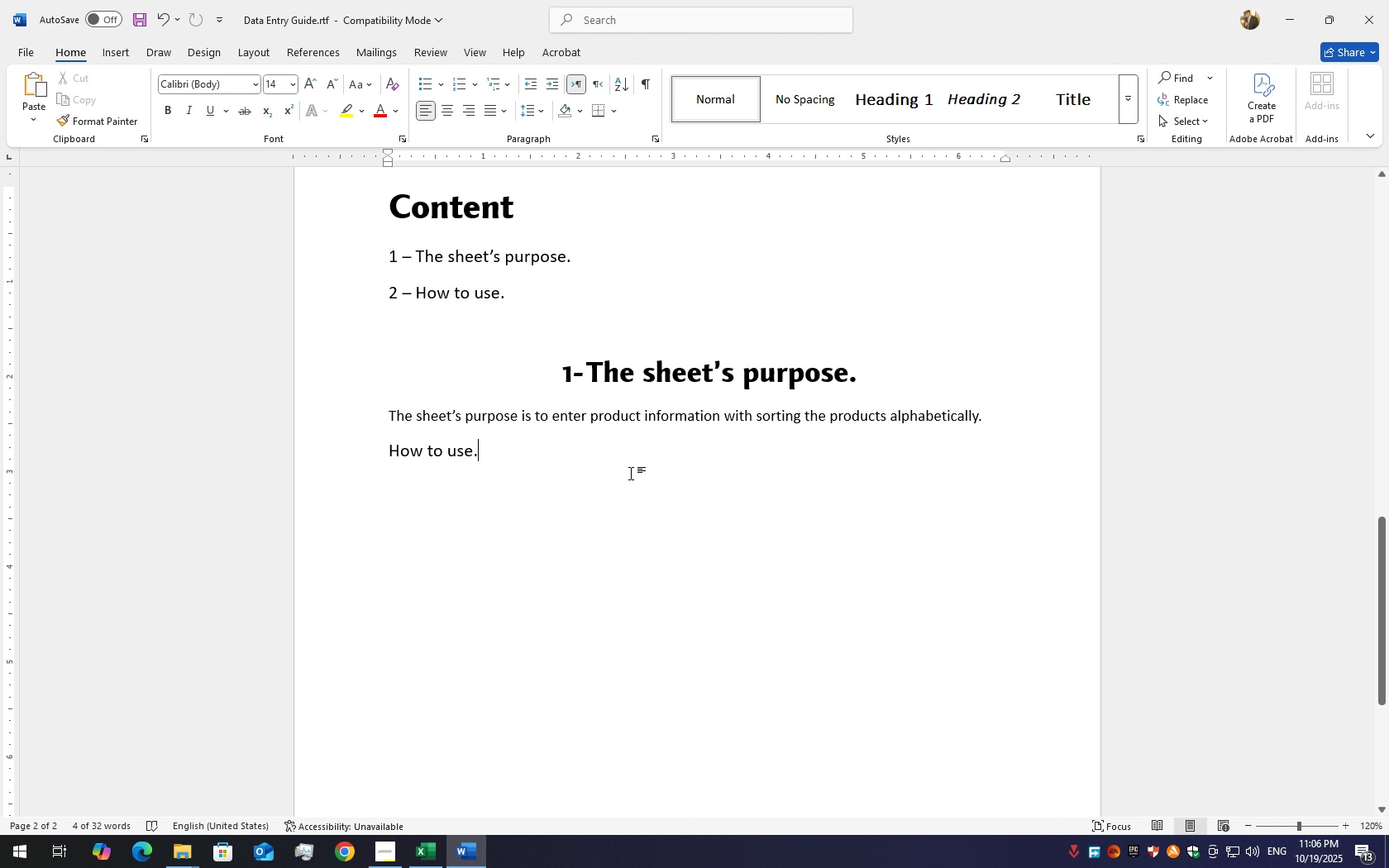 
hold_key(key=ControlLeft, duration=0.32)
 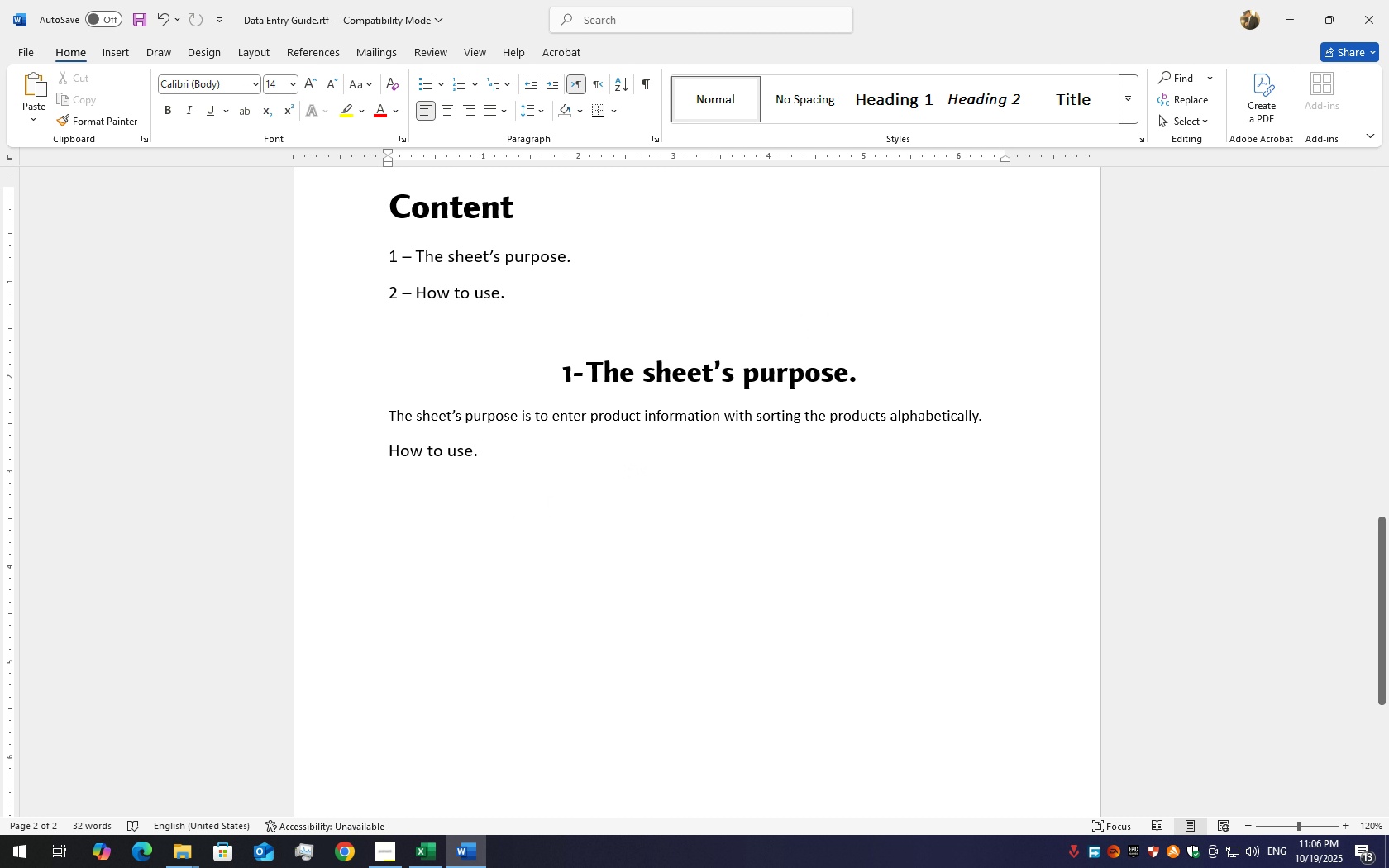 
key(Enter)
 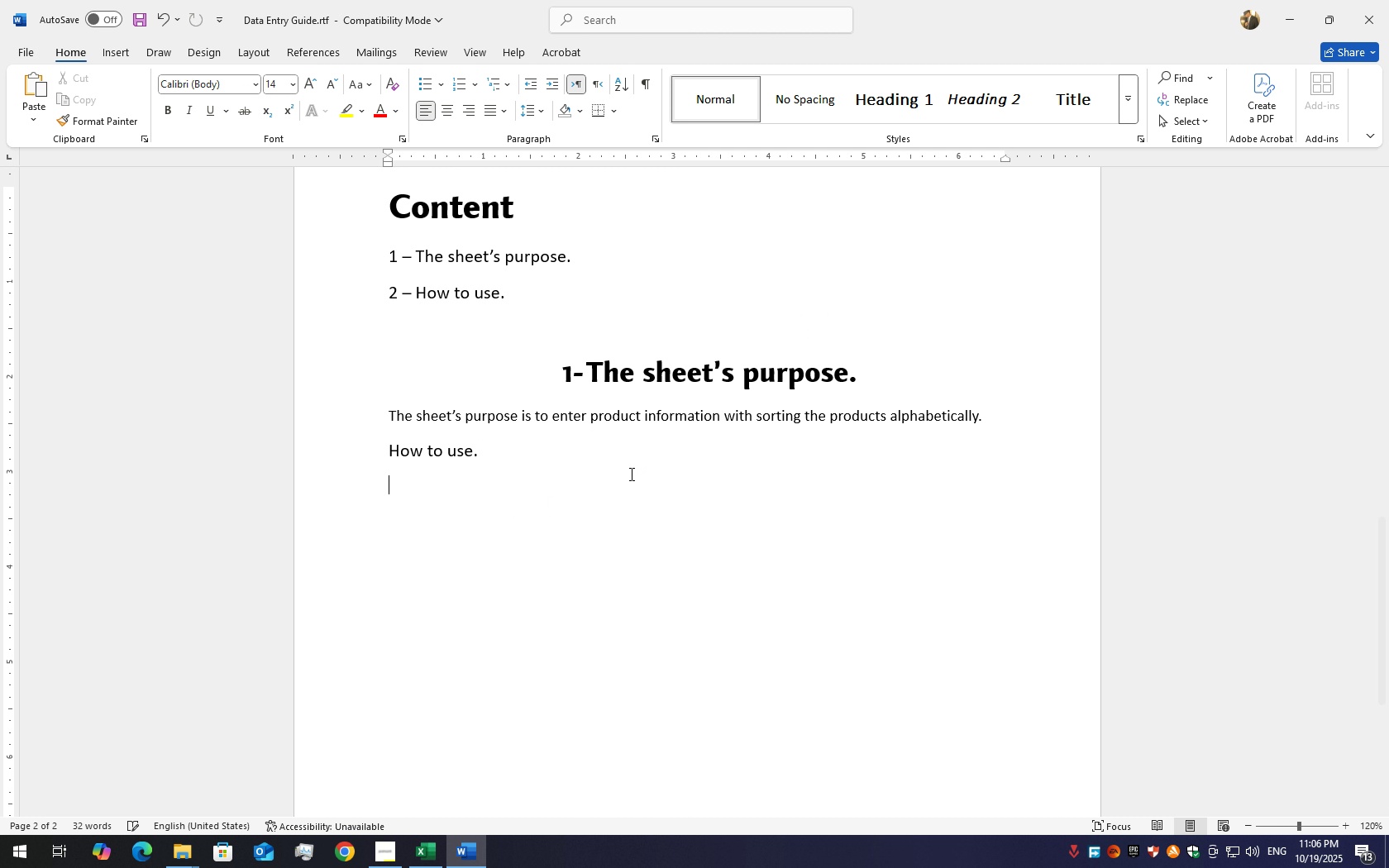 
key(Control+V)
 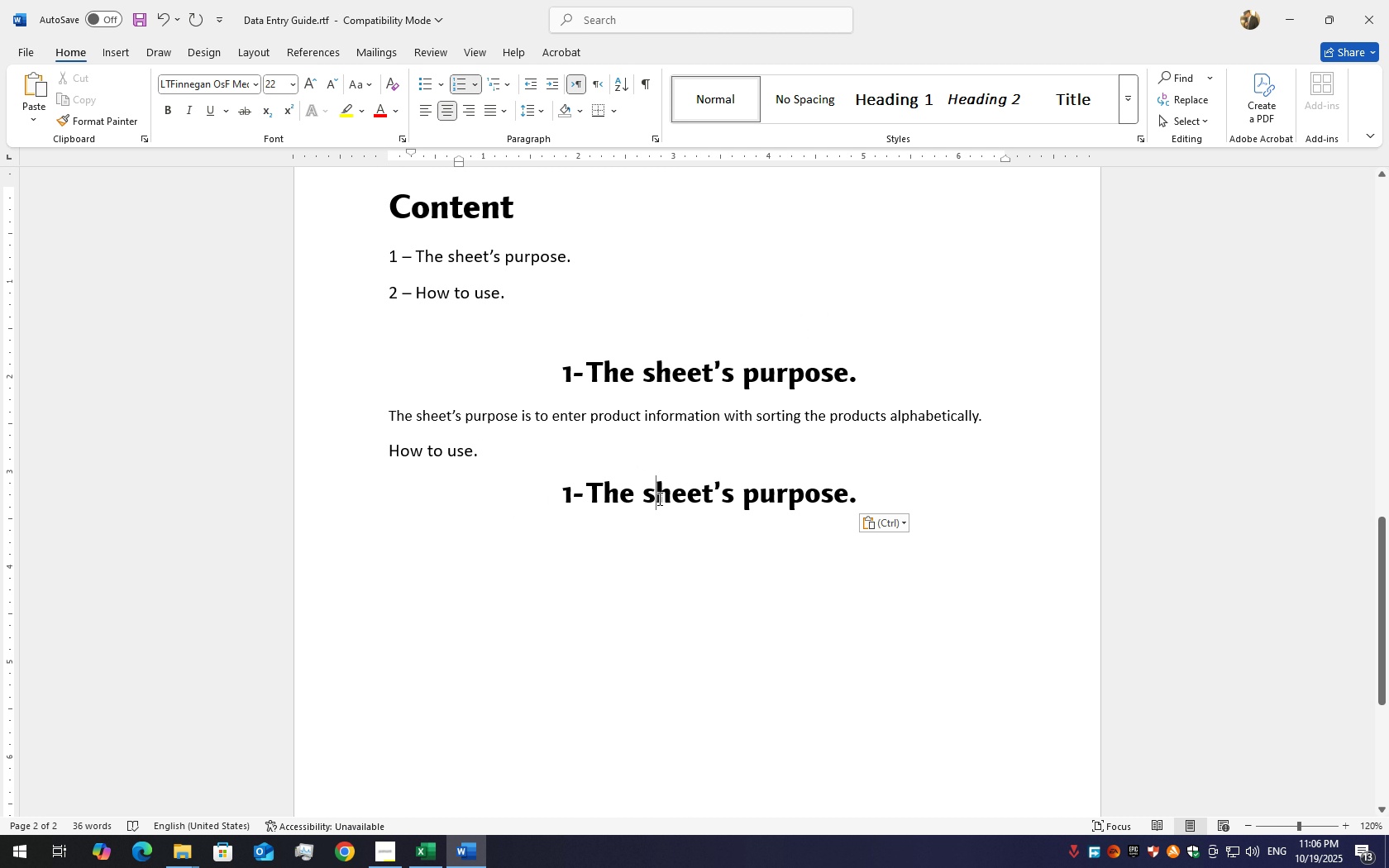 
double_click([658, 498])
 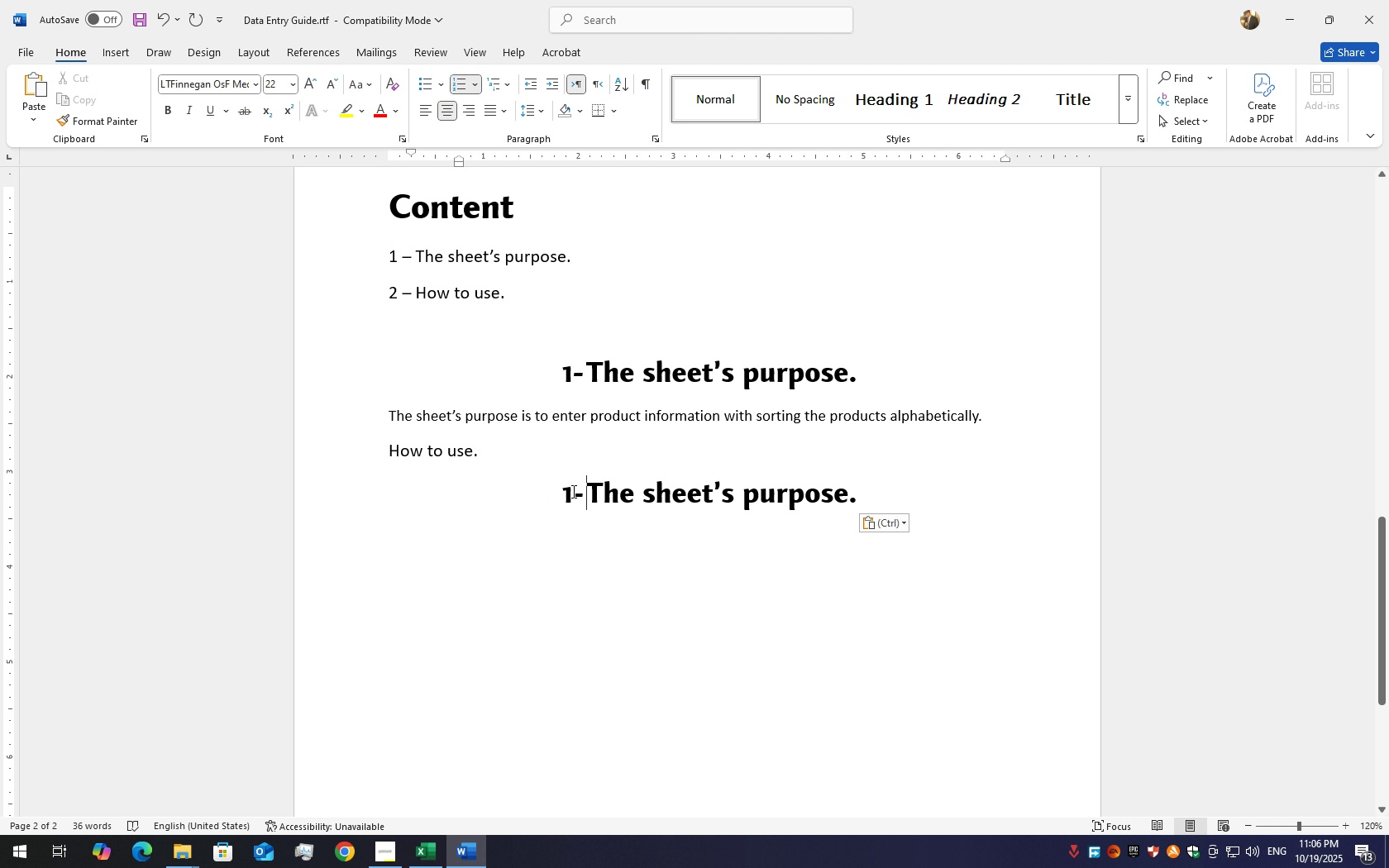 
left_click([572, 491])
 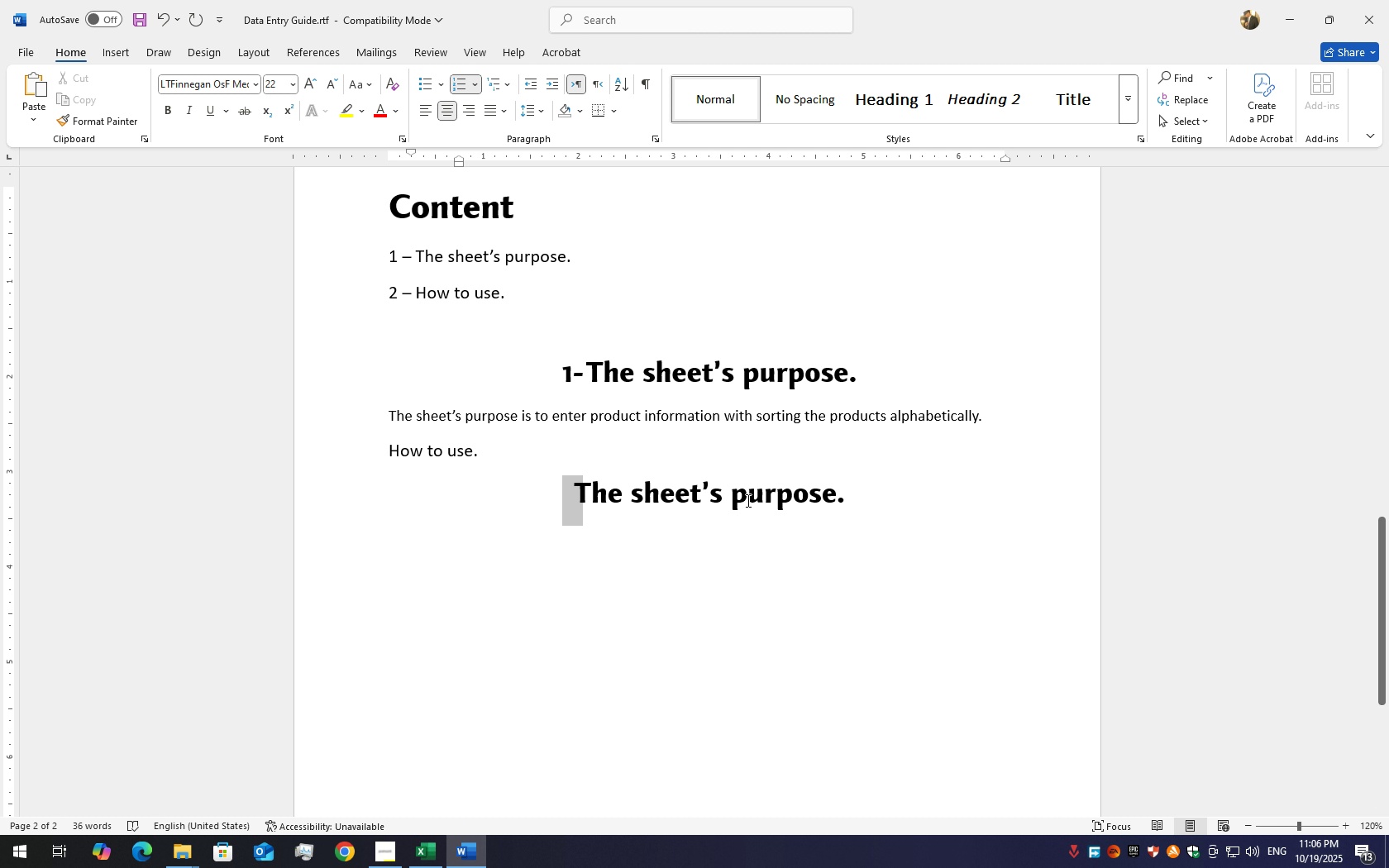 
key(2)
 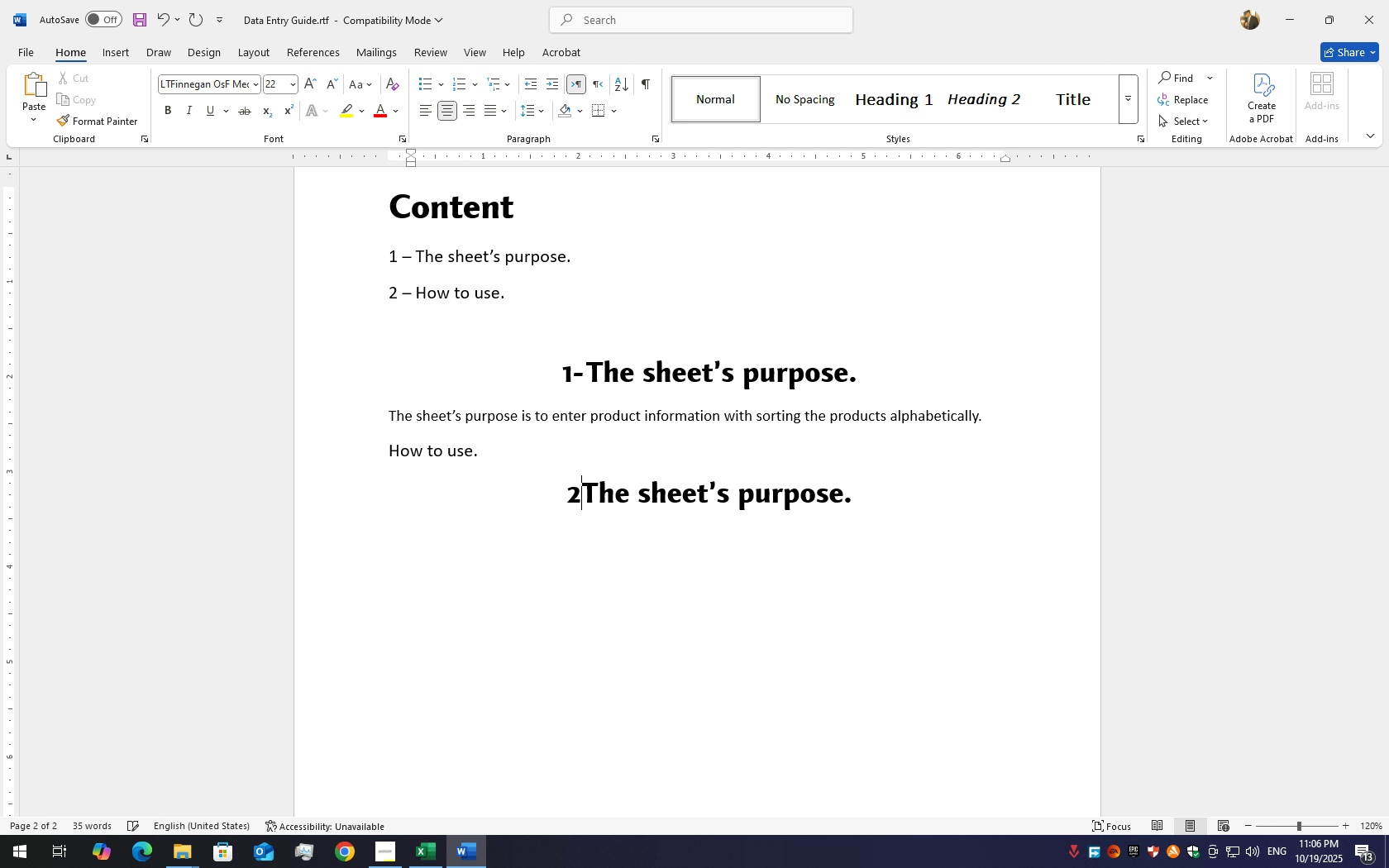 
key(NumpadSubtract)
 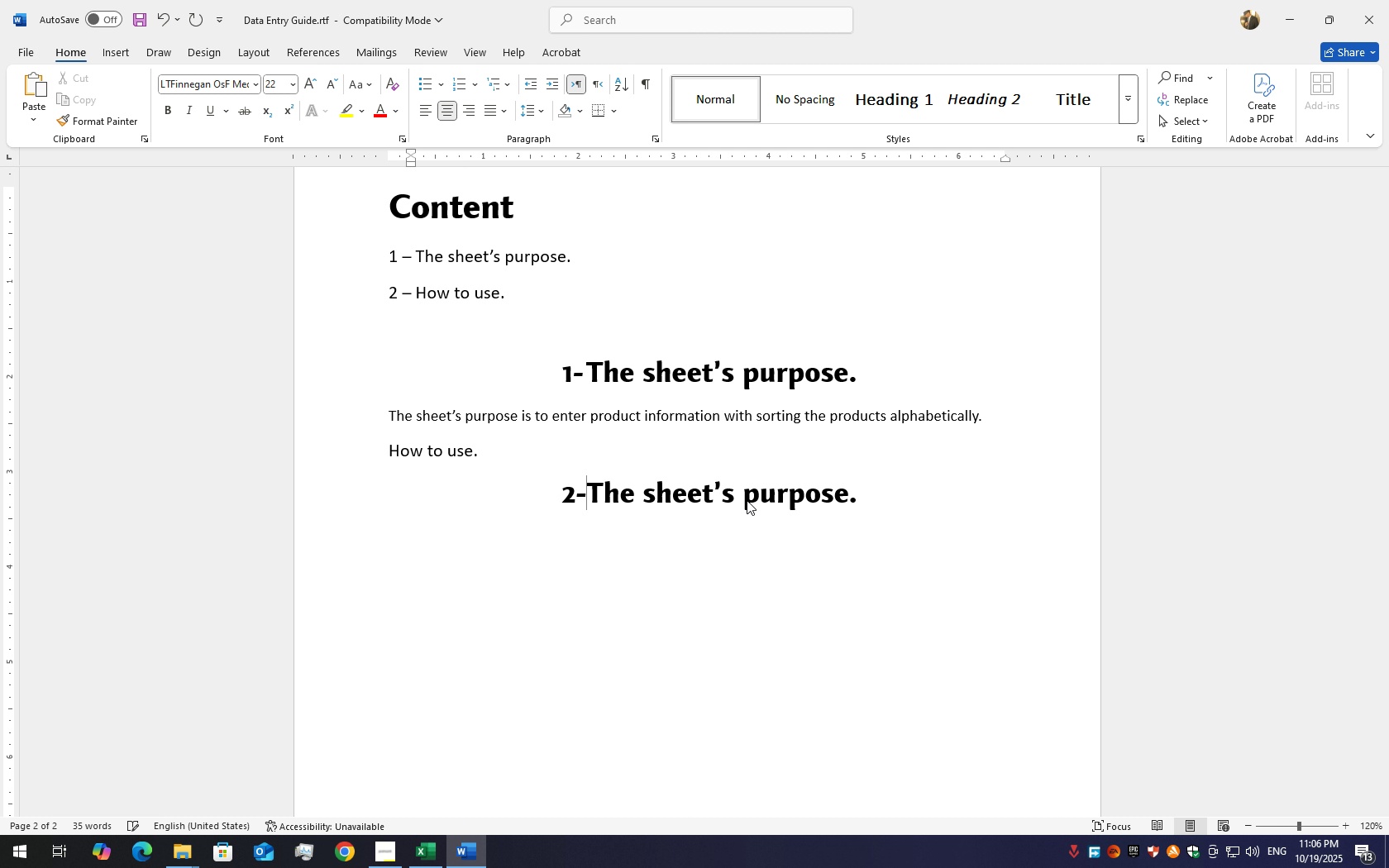 
key(ArrowRight)
 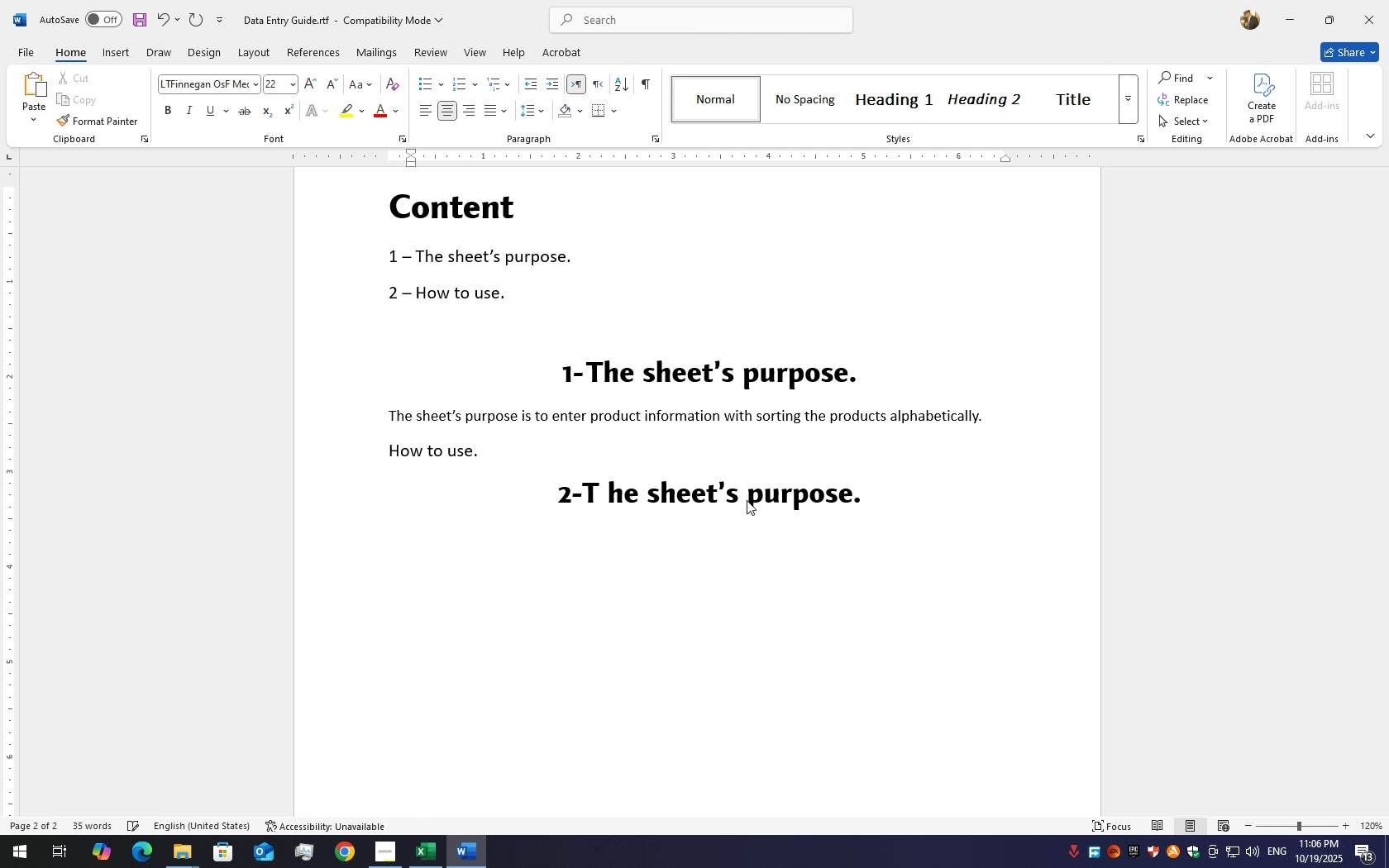 
key(Space)
 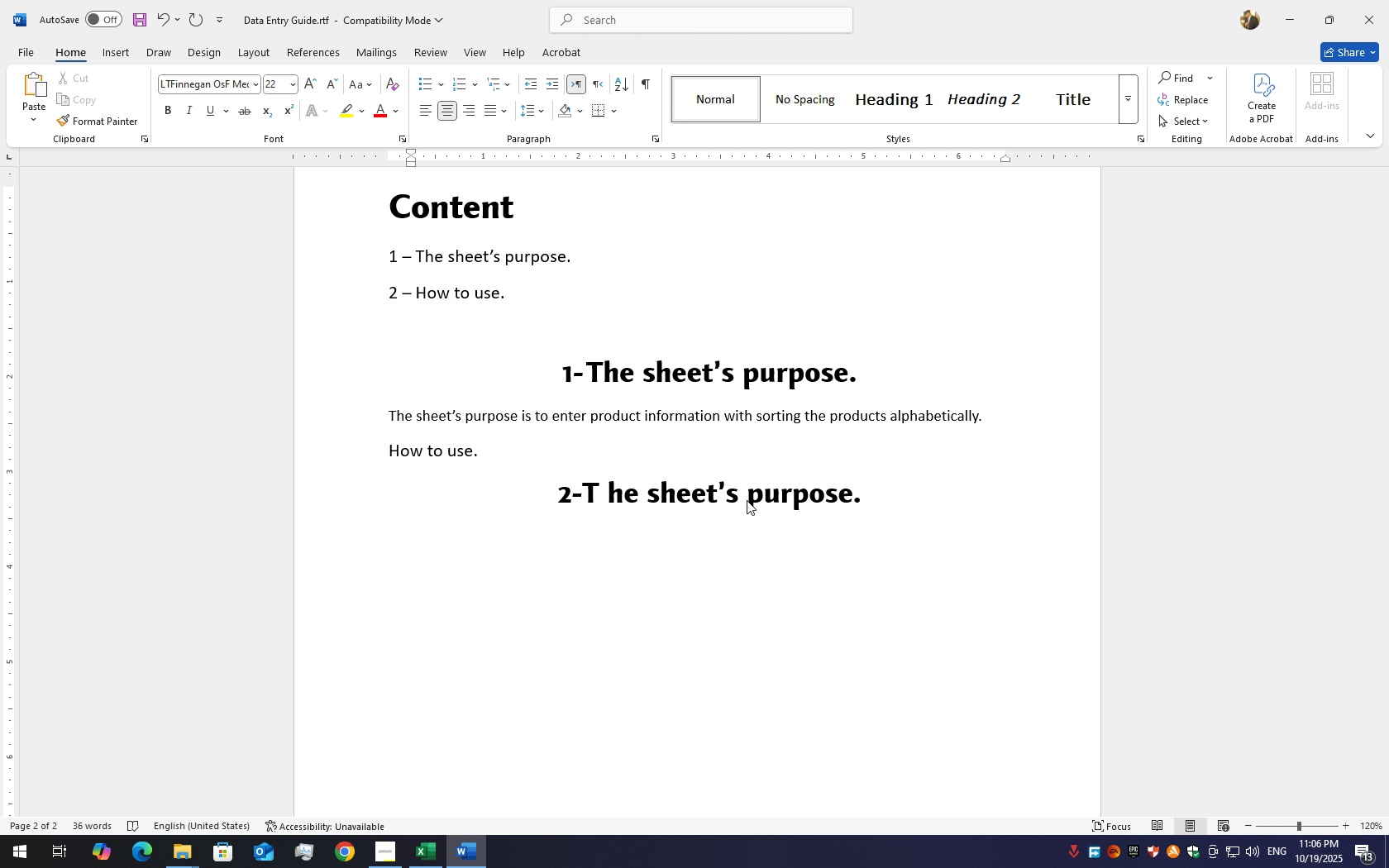 
key(ArrowLeft)
 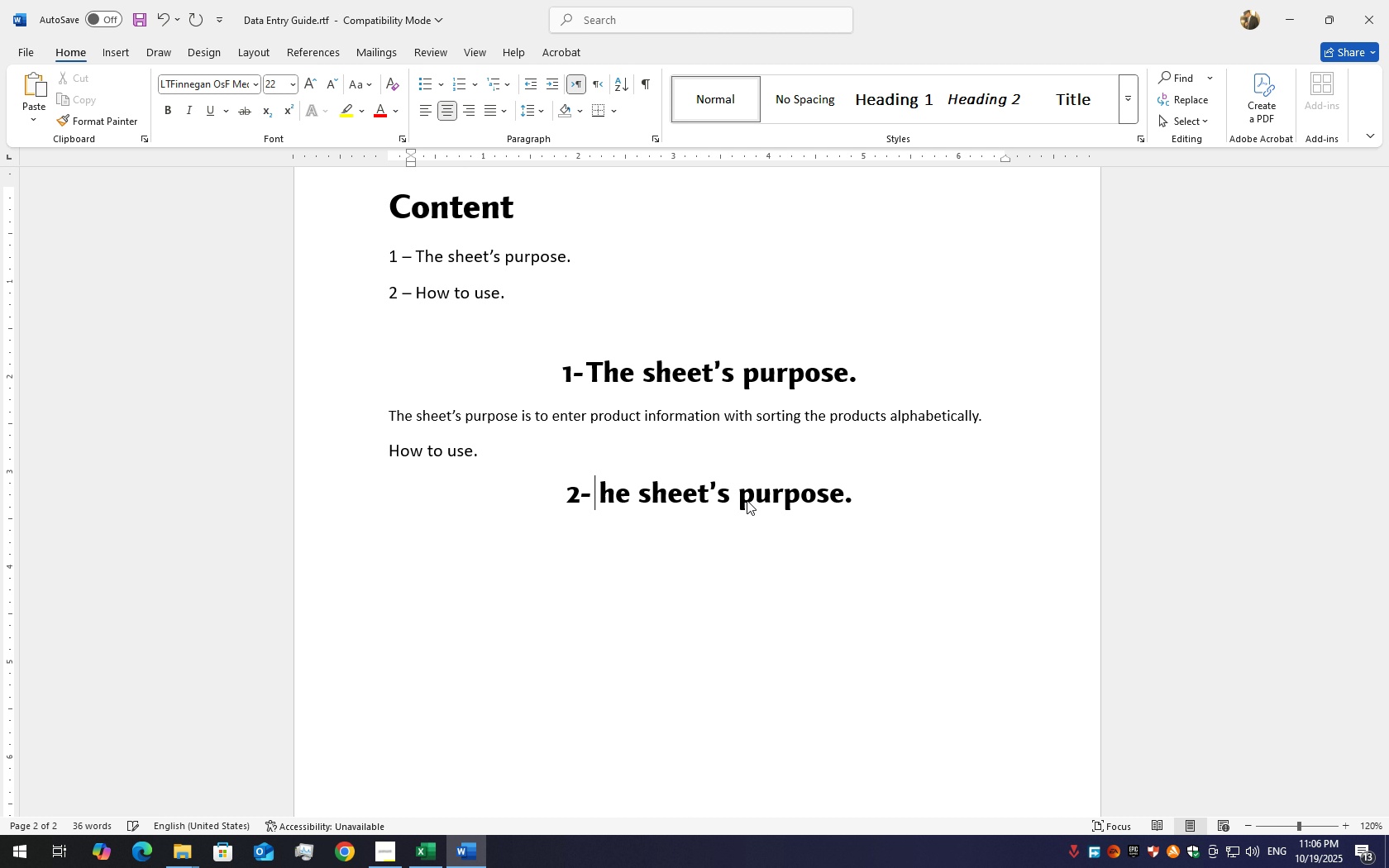 
key(Backspace)
 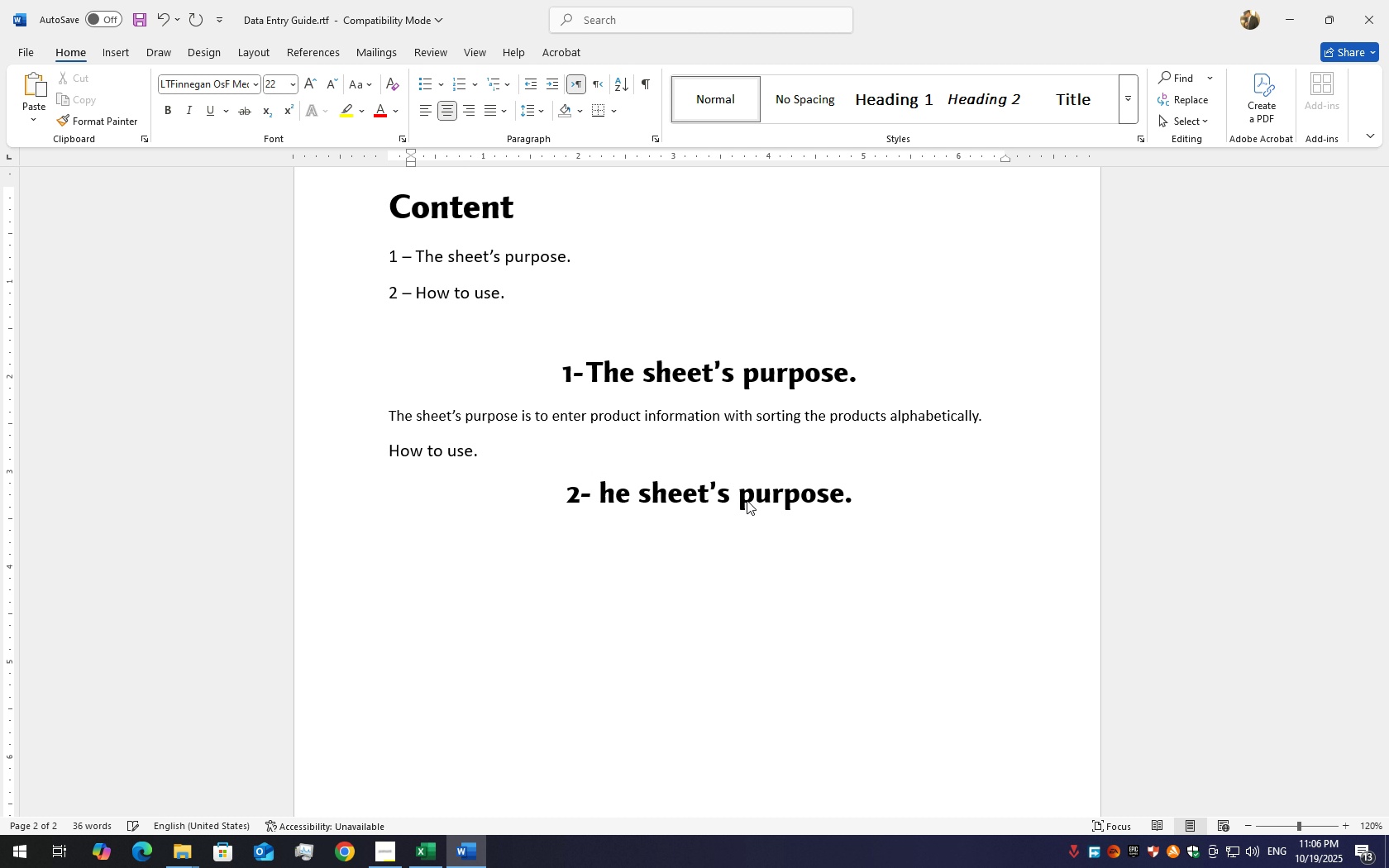 
key(ArrowRight)
 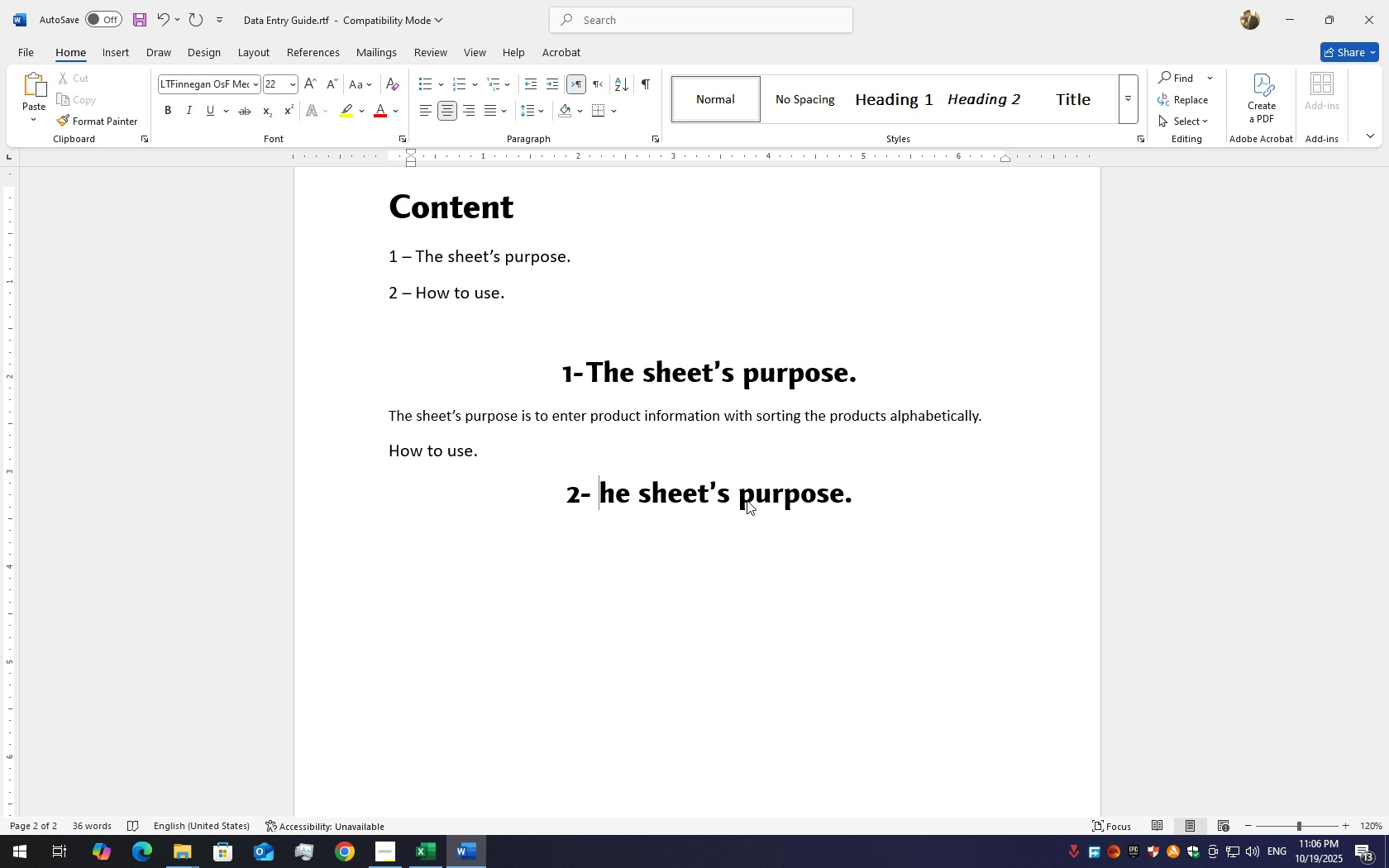 
key(ArrowRight)
 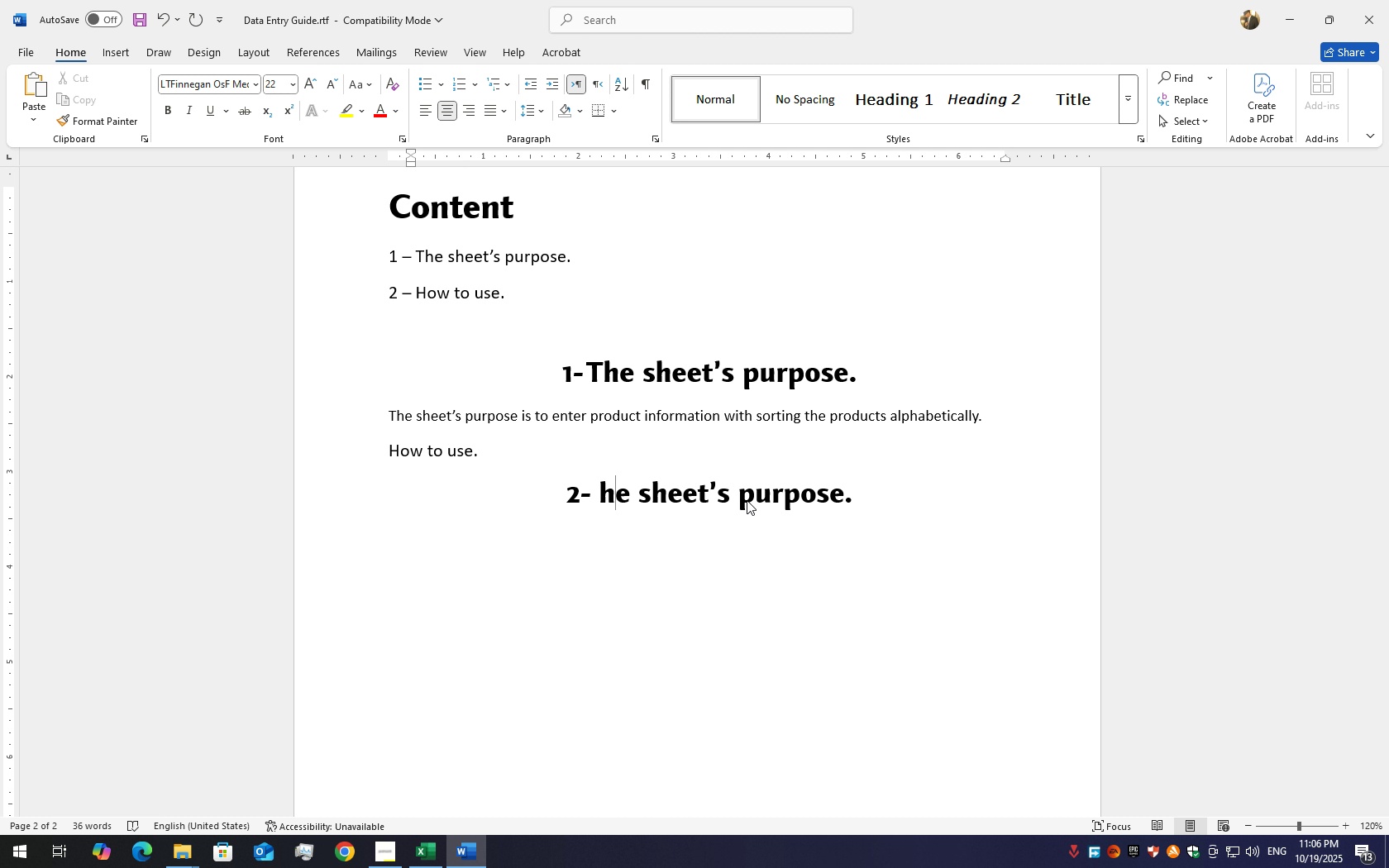 
key(ArrowLeft)
 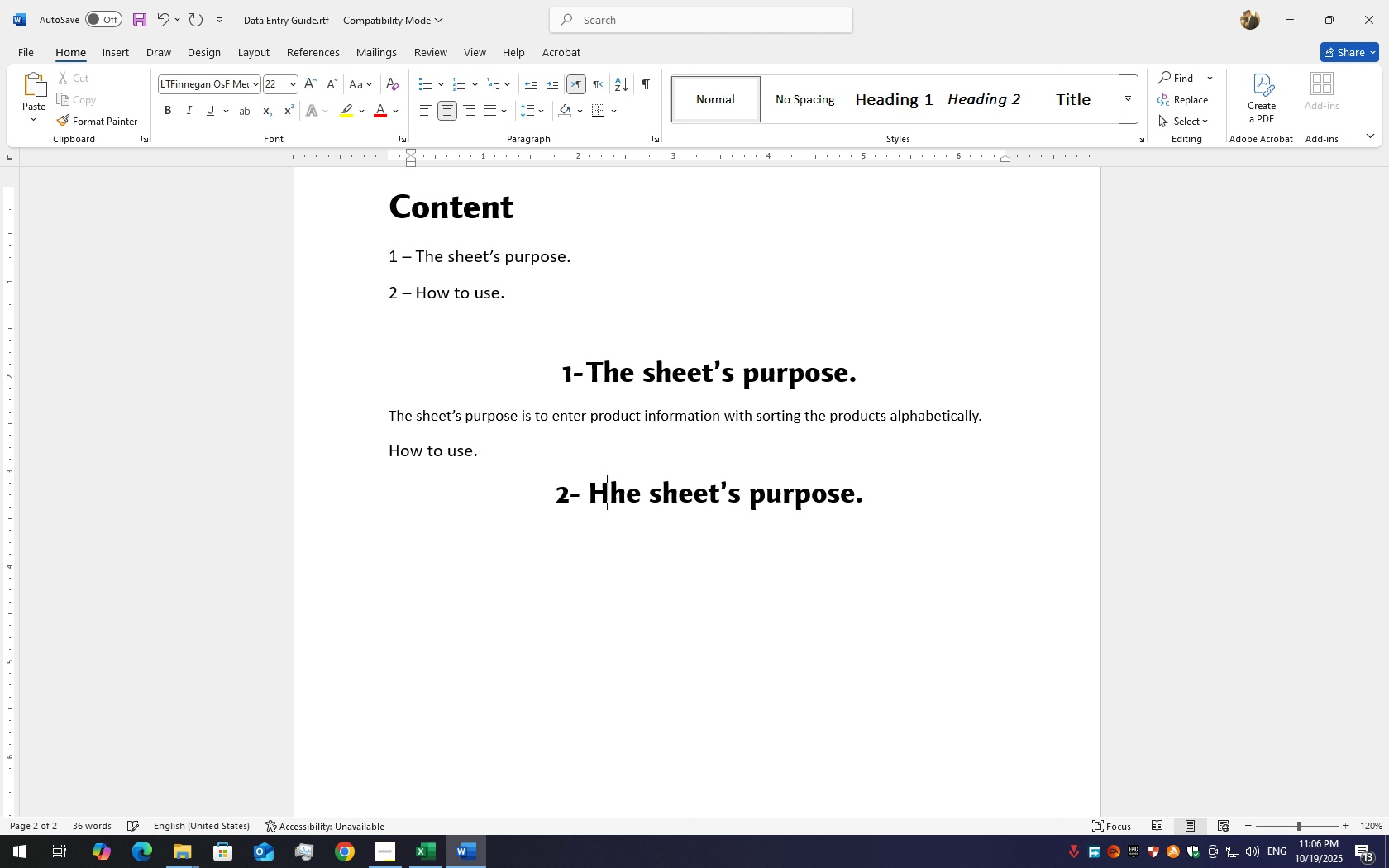 
type(Hoiw)
key(Backspace)
key(Backspace)
type(w to use.)
 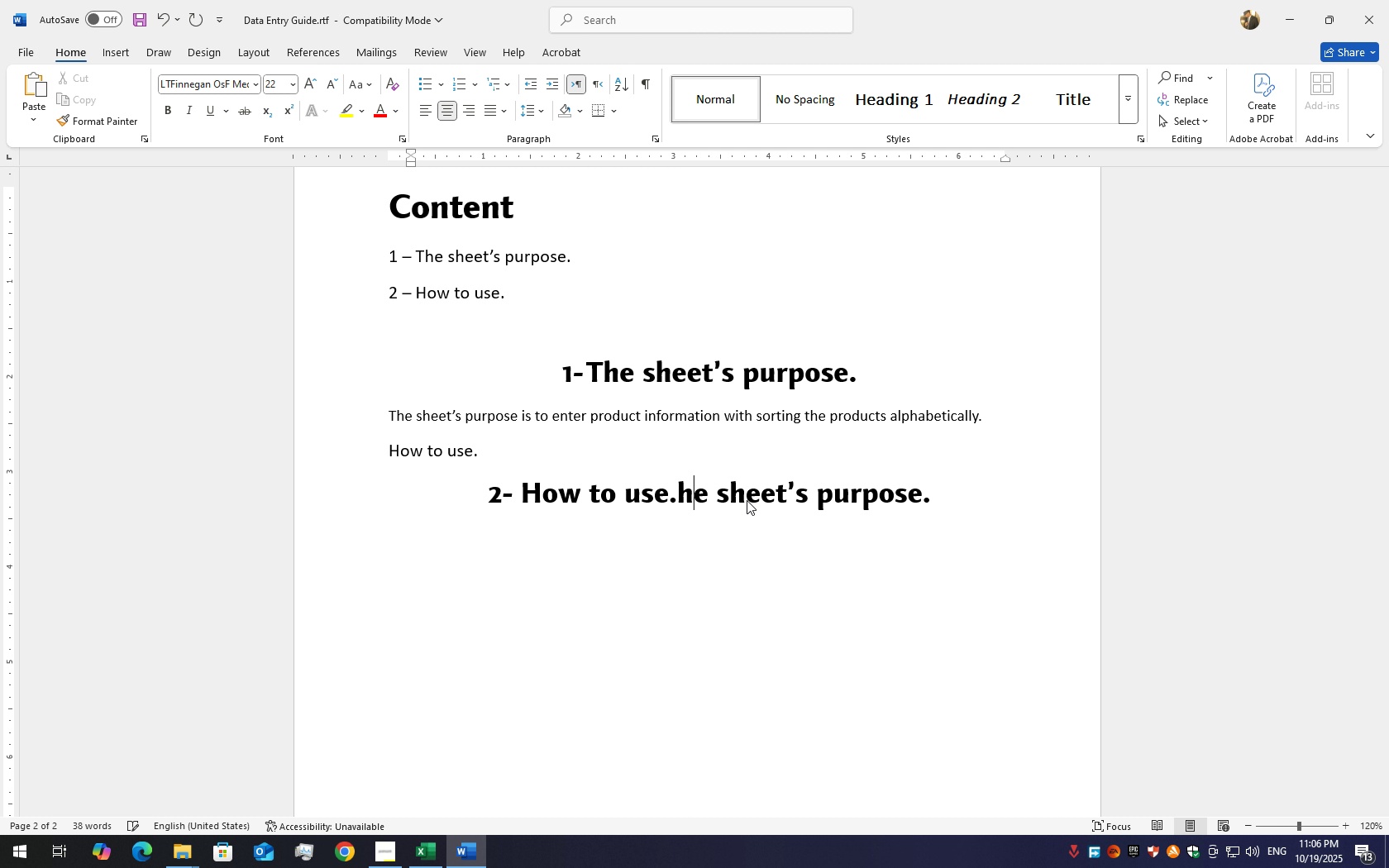 
hold_key(key=ArrowRight, duration=1.01)
 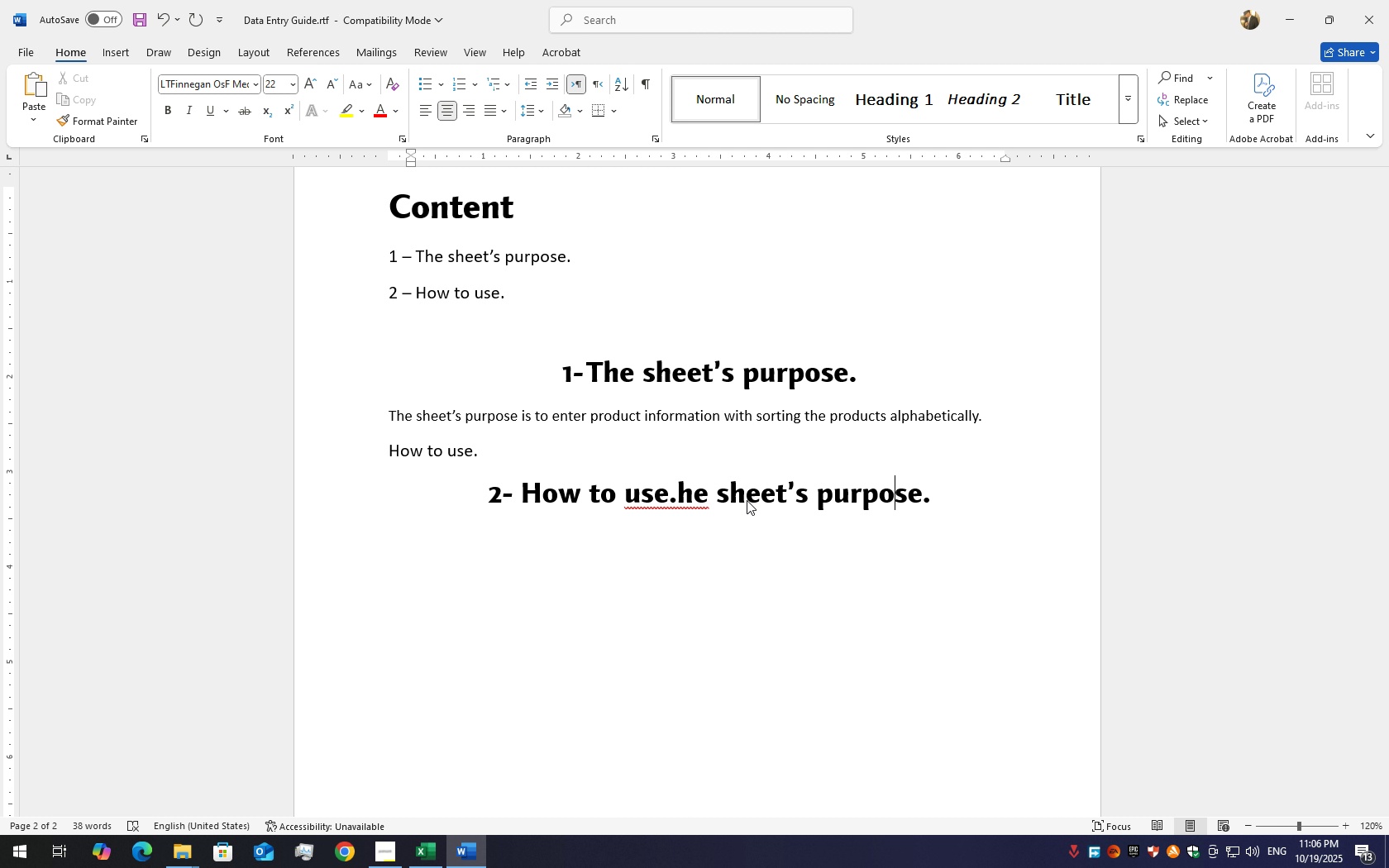 
key(ArrowRight)
 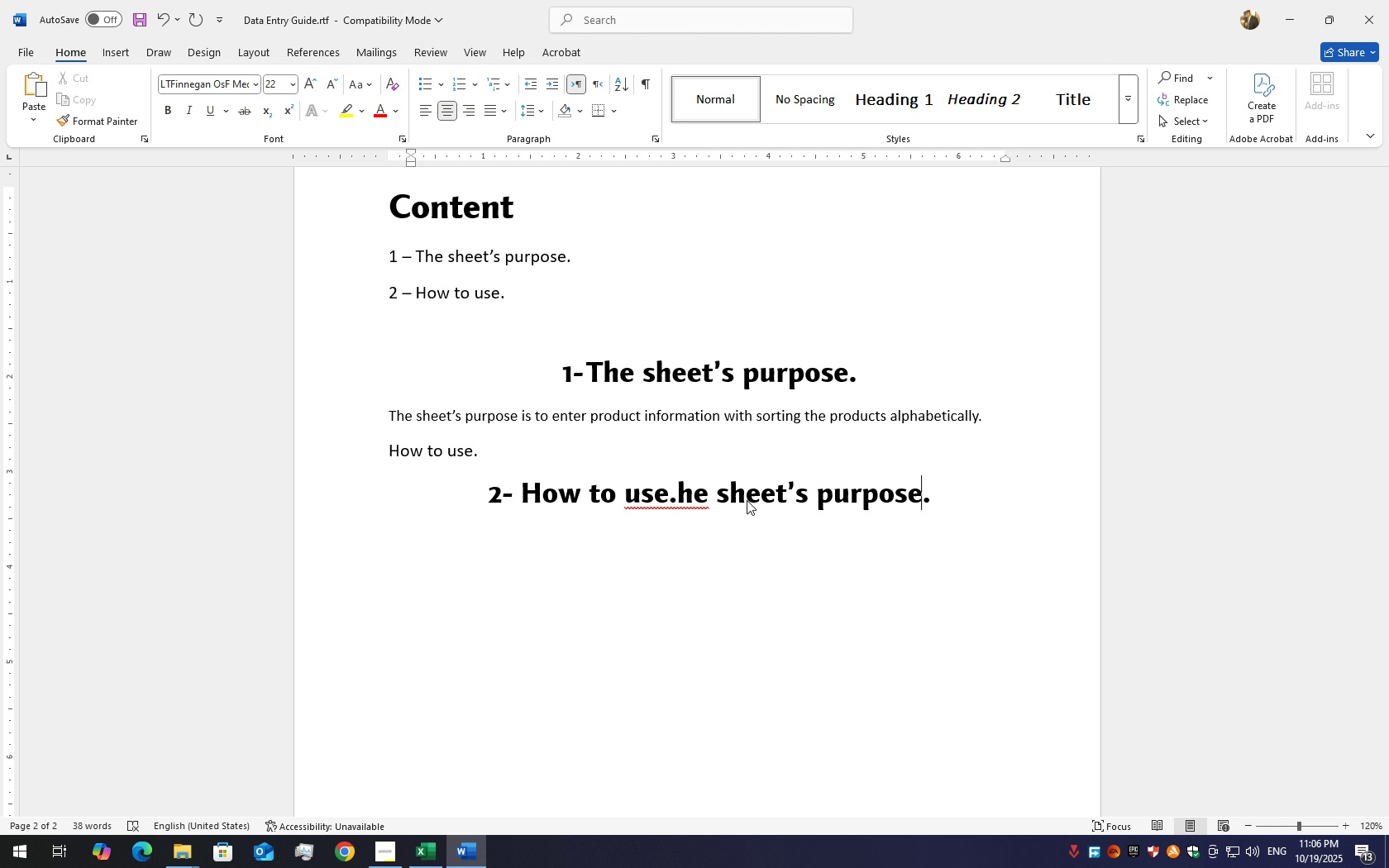 
key(ArrowRight)
 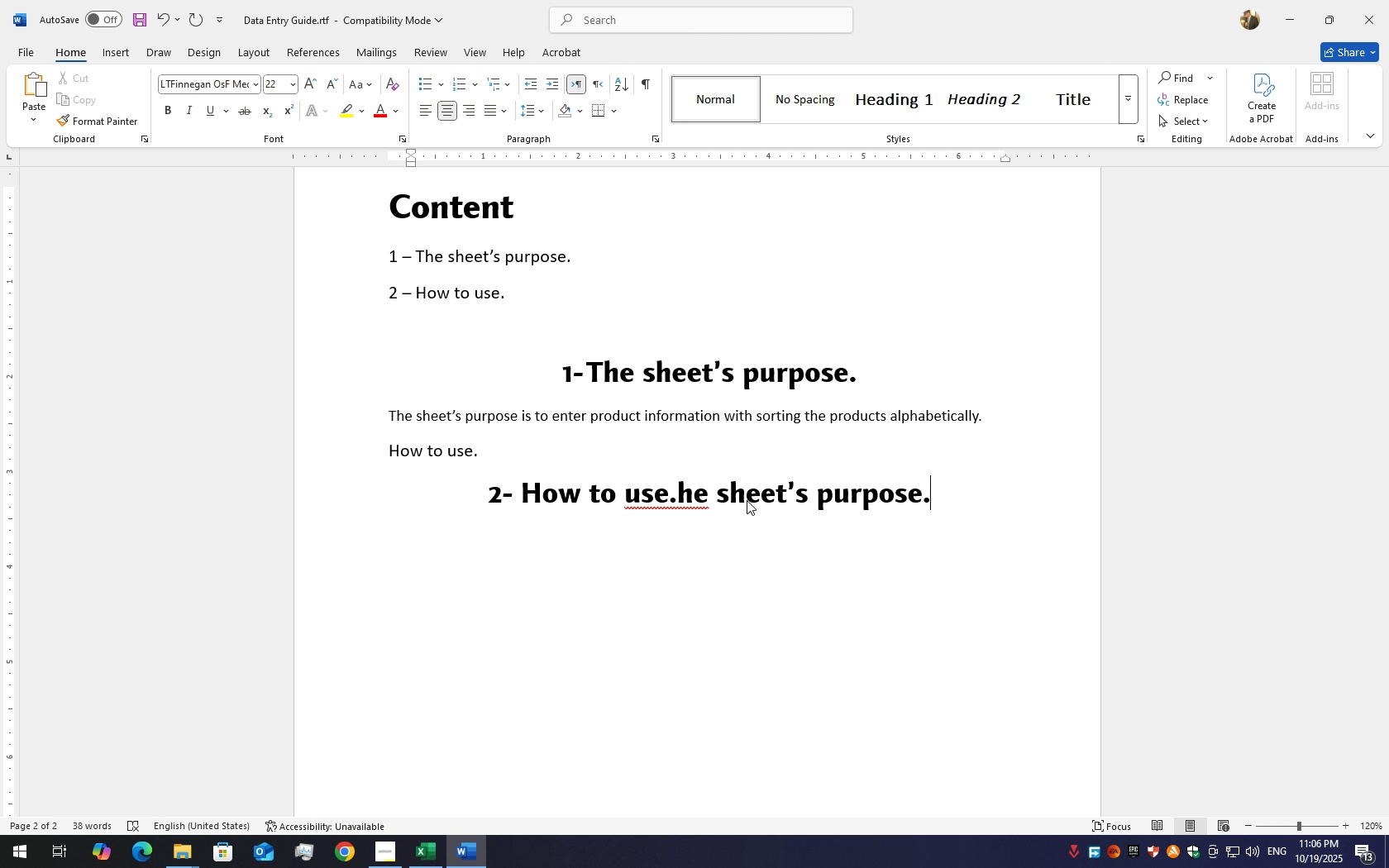 
key(ArrowRight)
 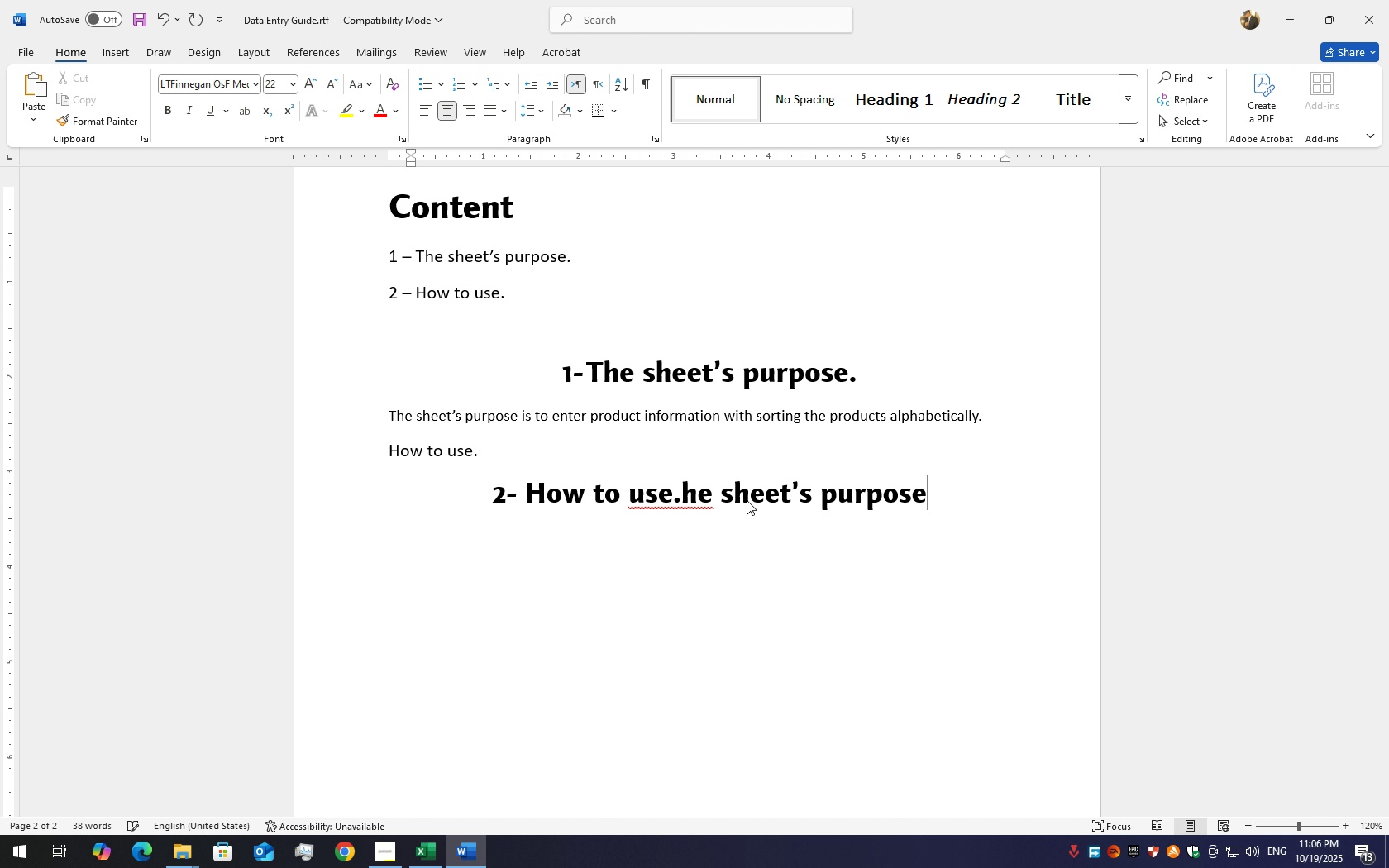 
key(Backspace)
 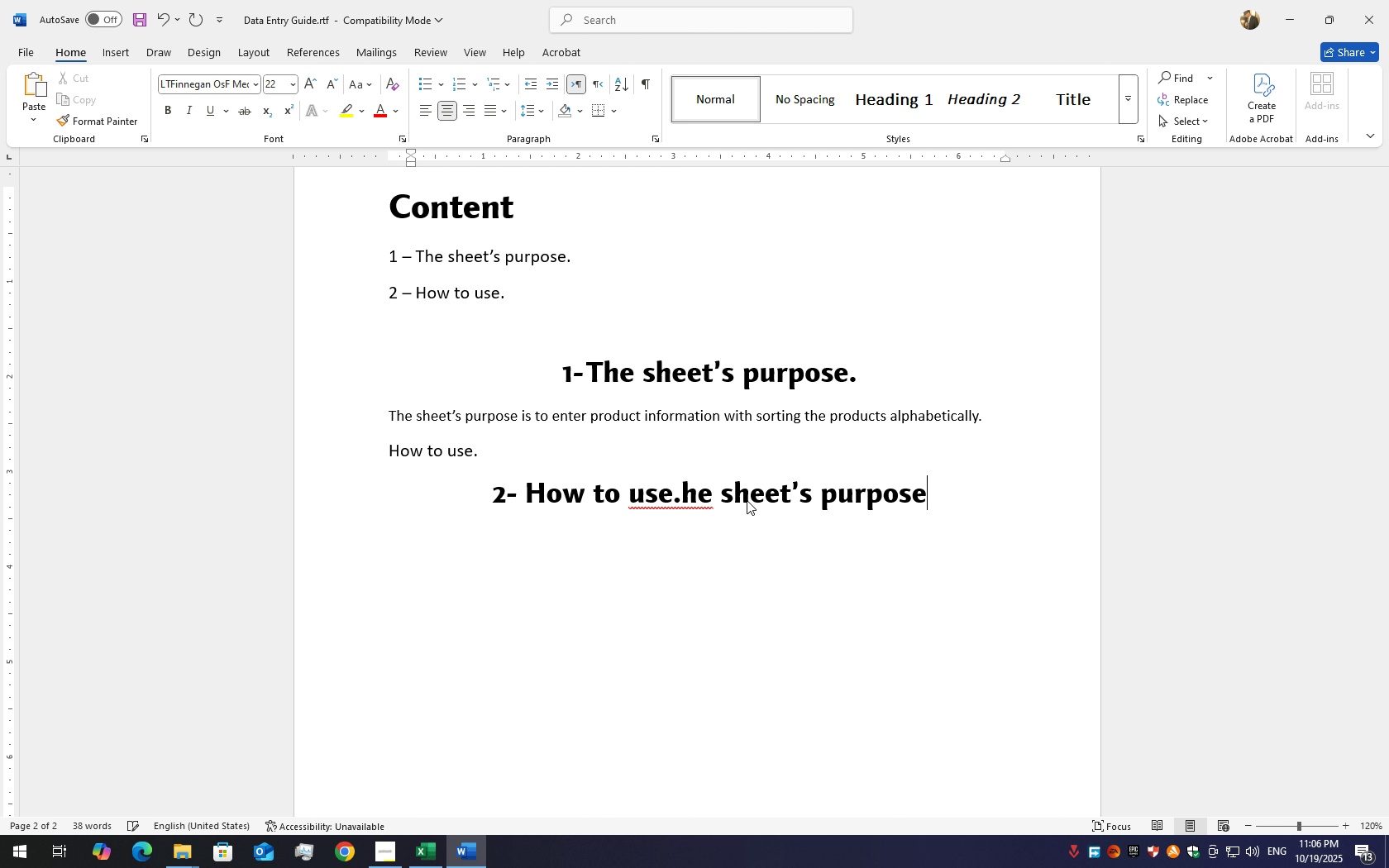 
key(Backspace)
 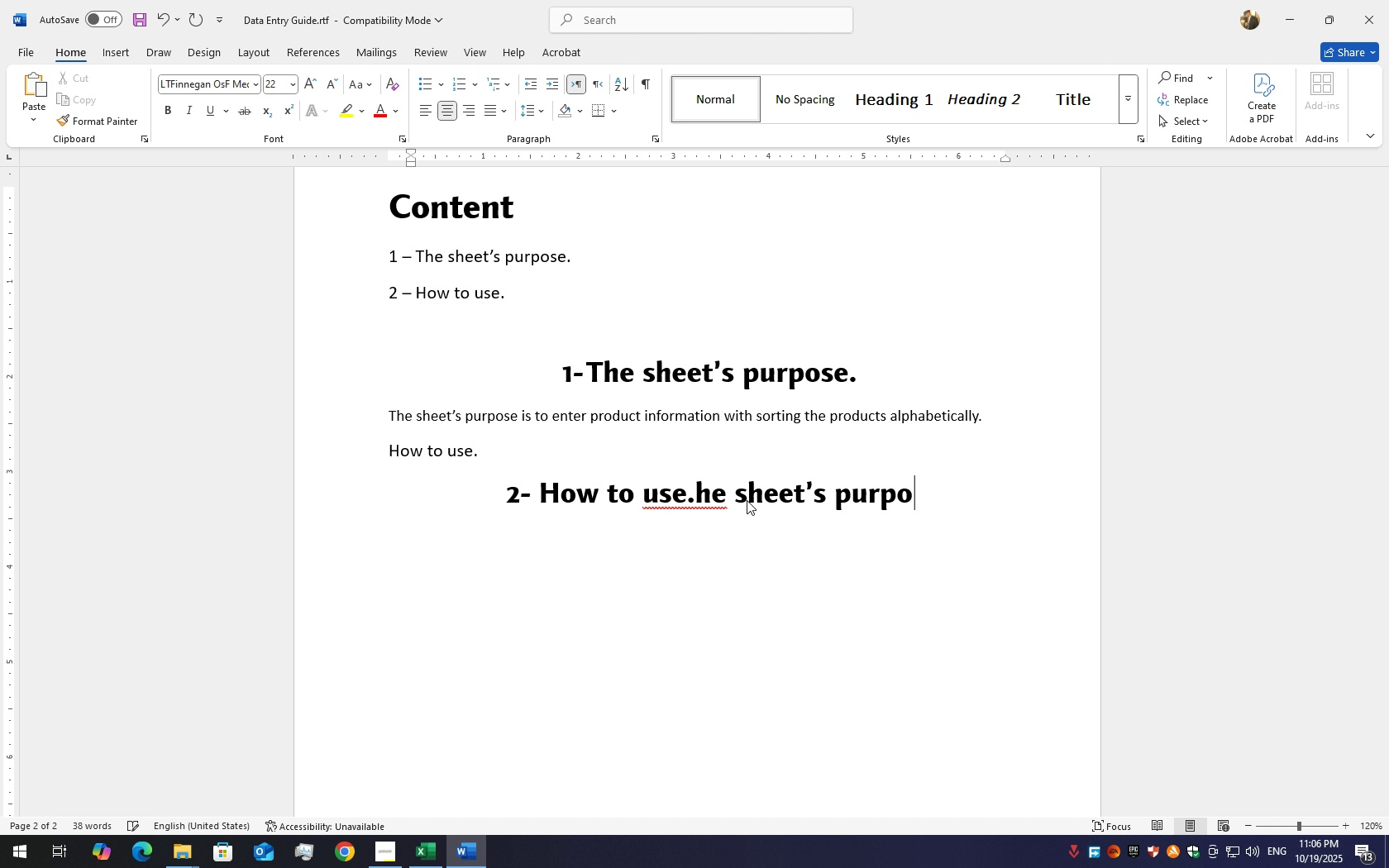 
key(Backspace)
 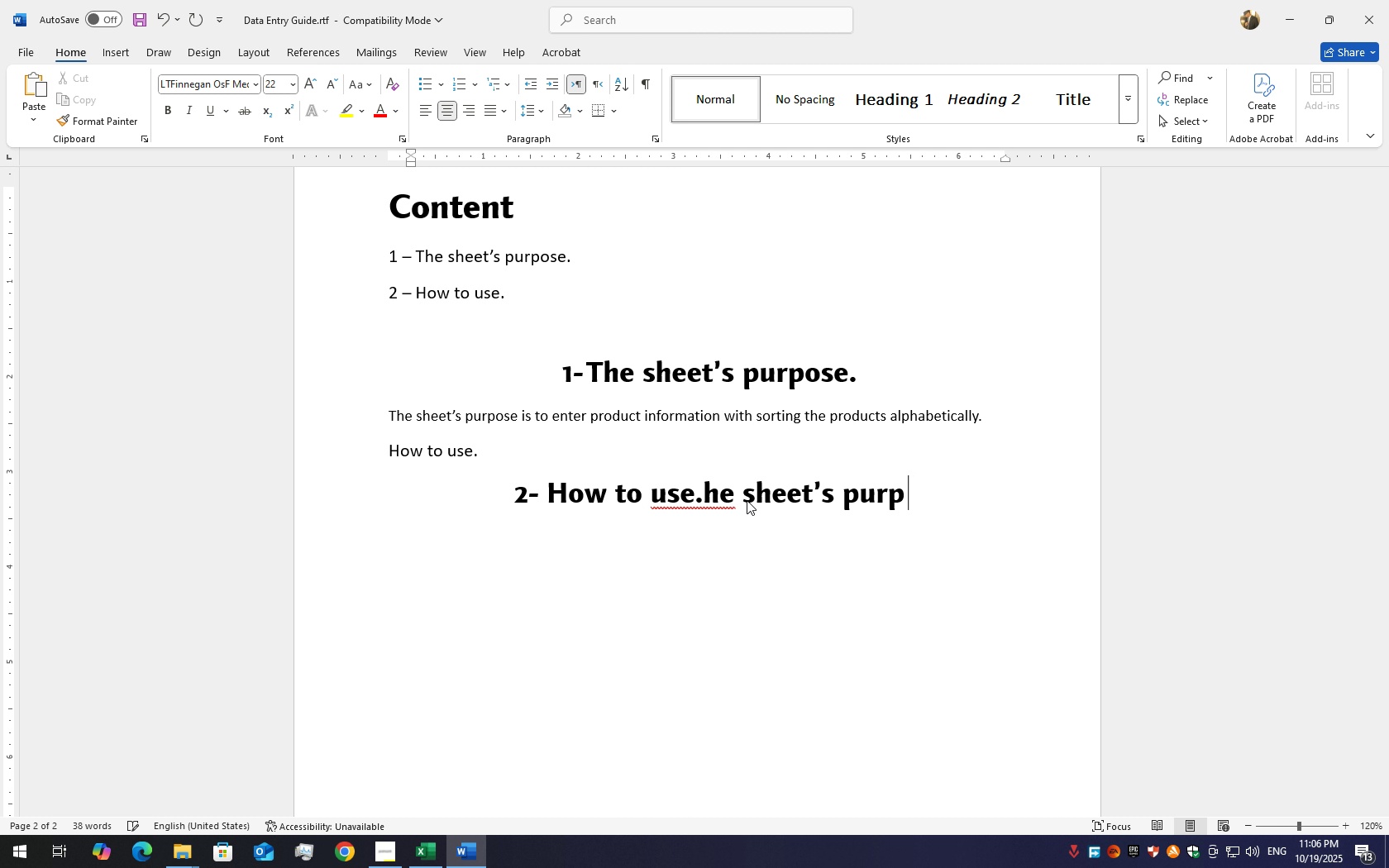 
key(Backspace)
 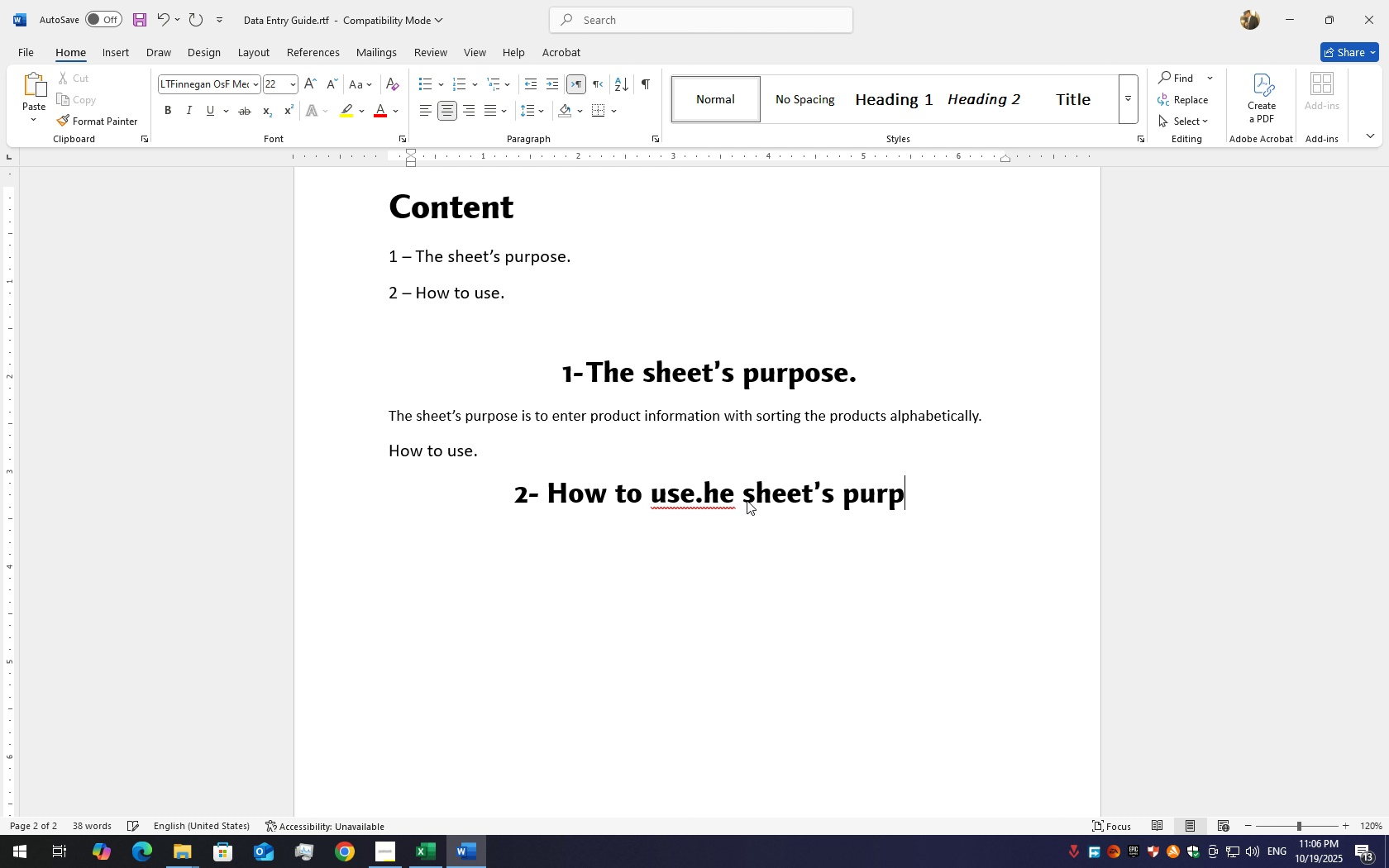 
key(Backspace)
 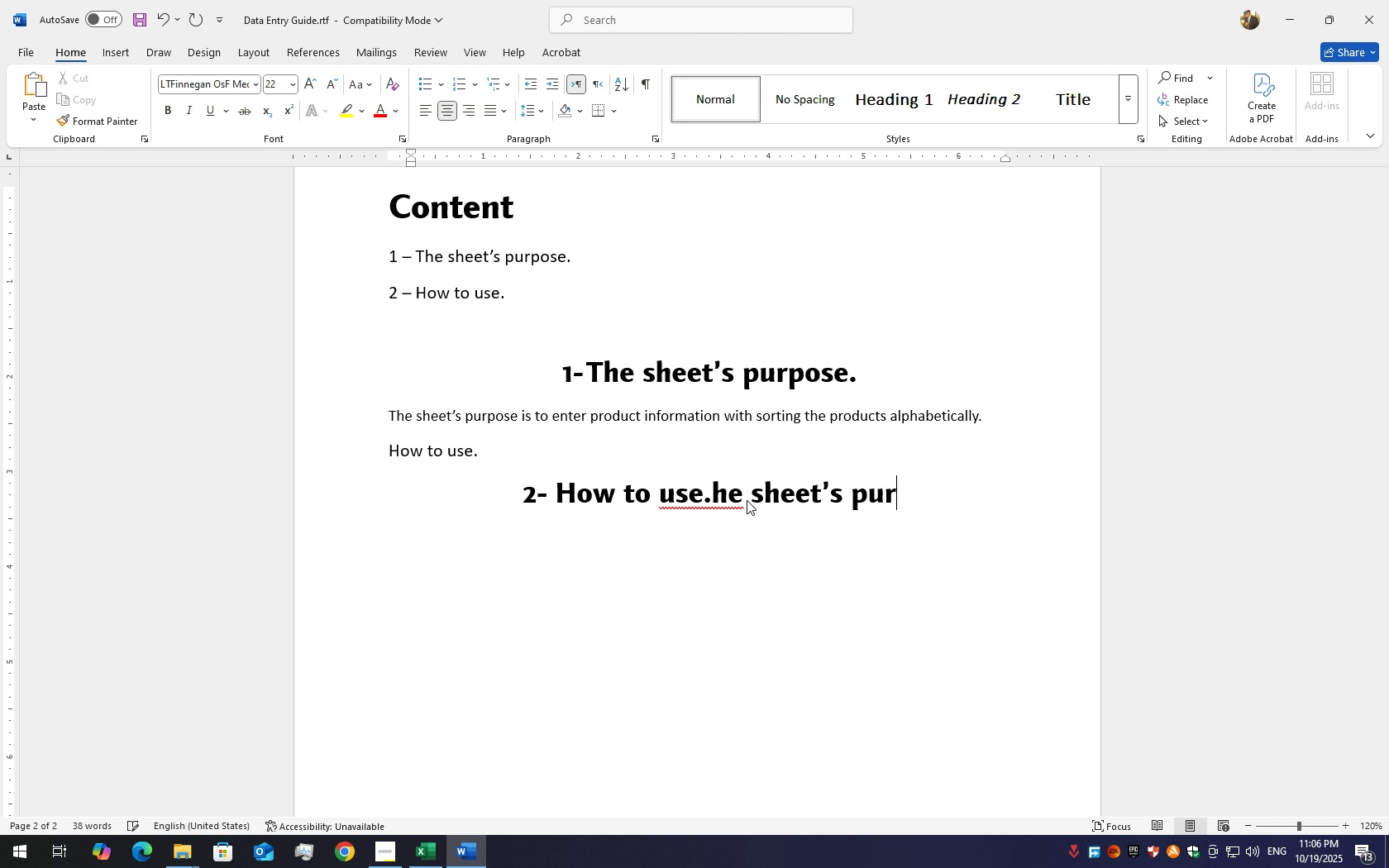 
key(Backspace)
 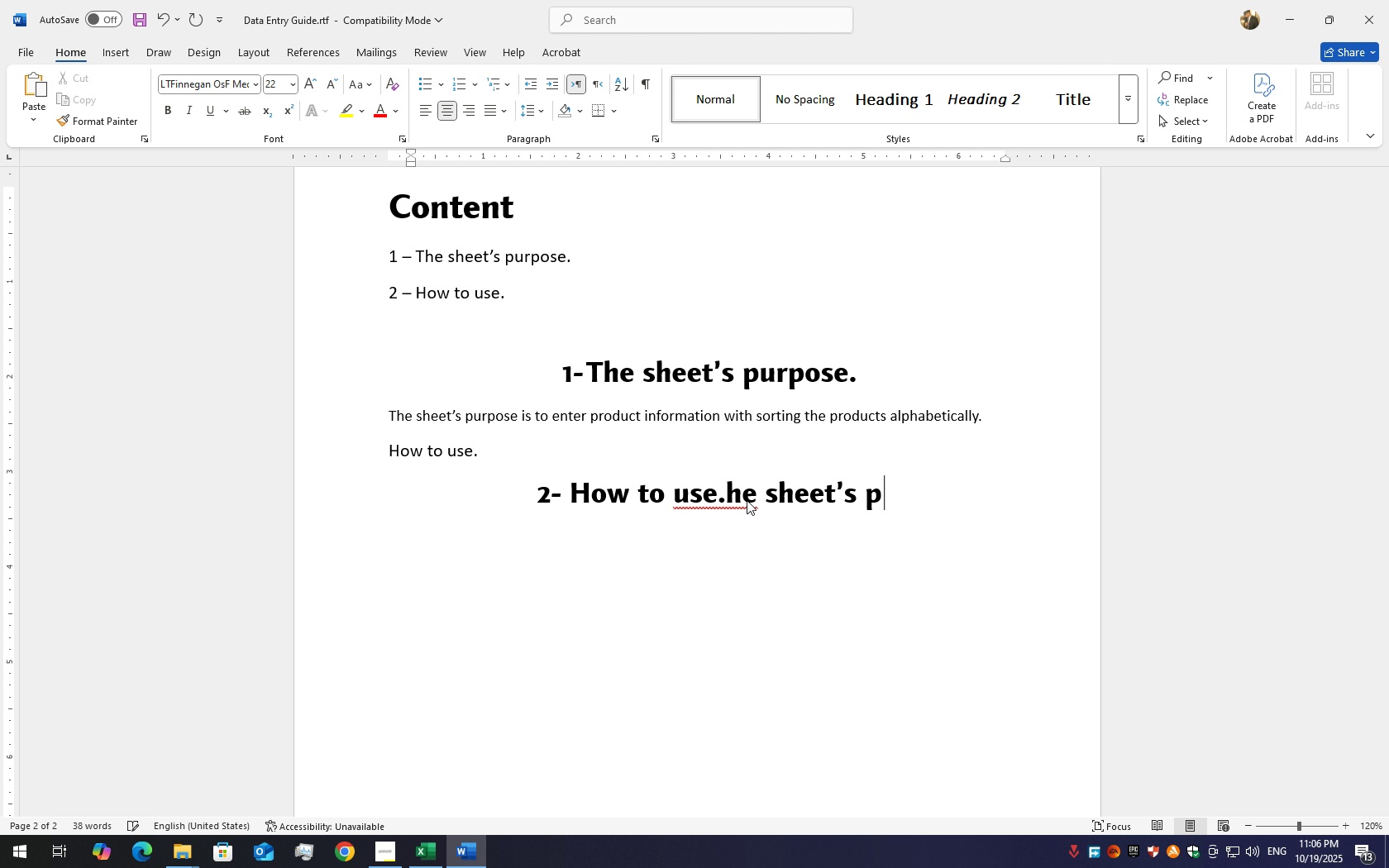 
key(Backspace)
 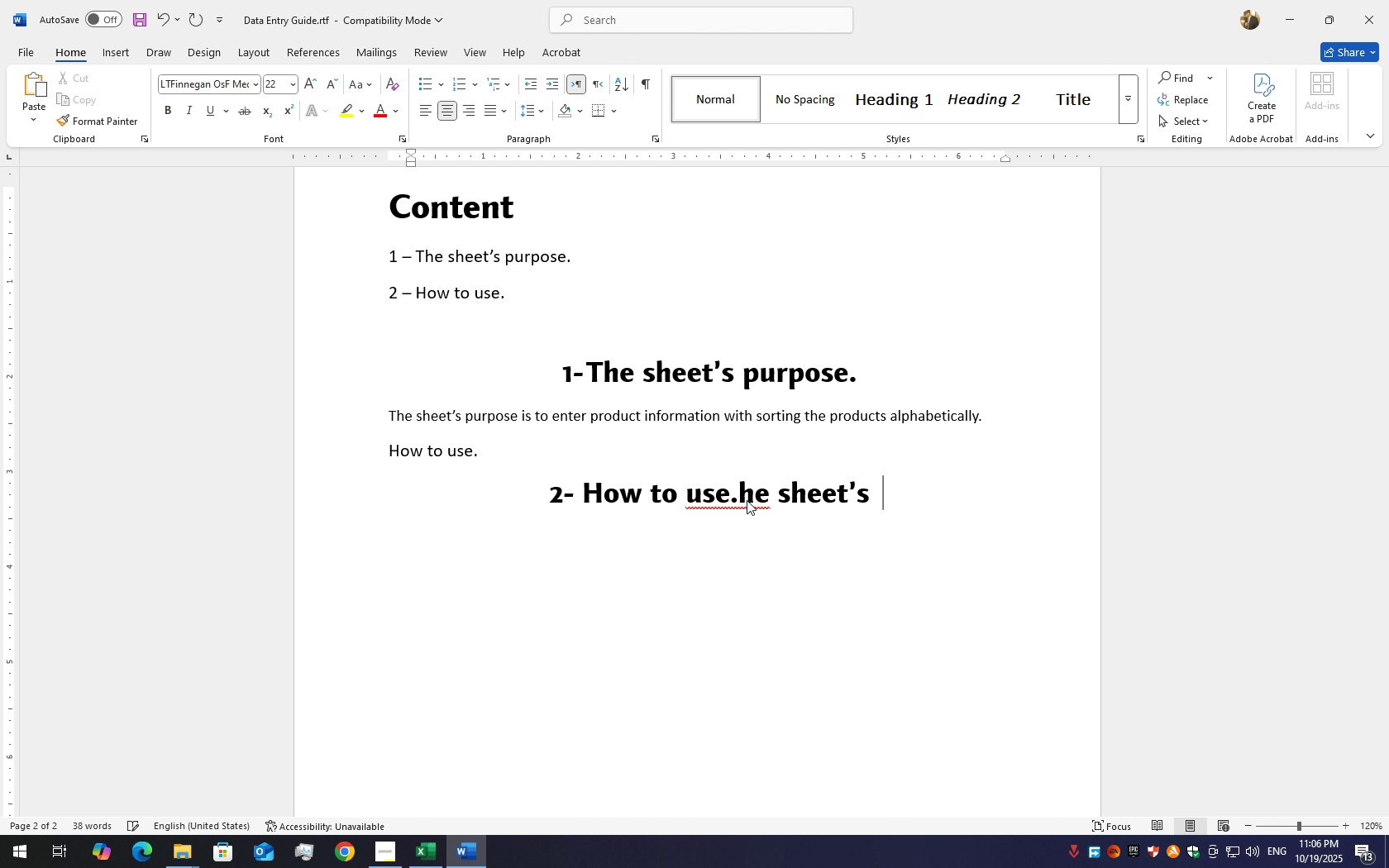 
key(Backspace)
 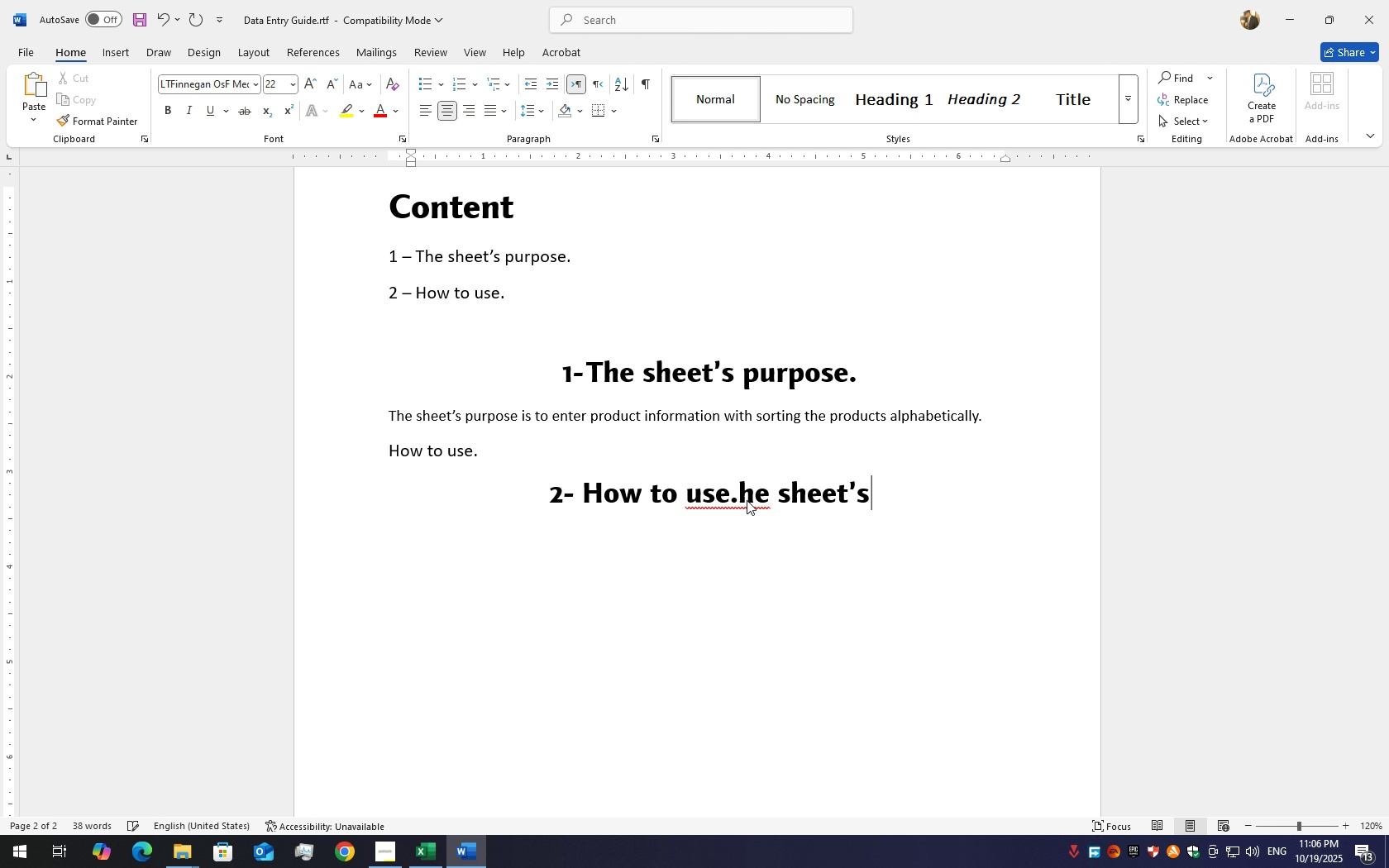 
key(Backspace)
 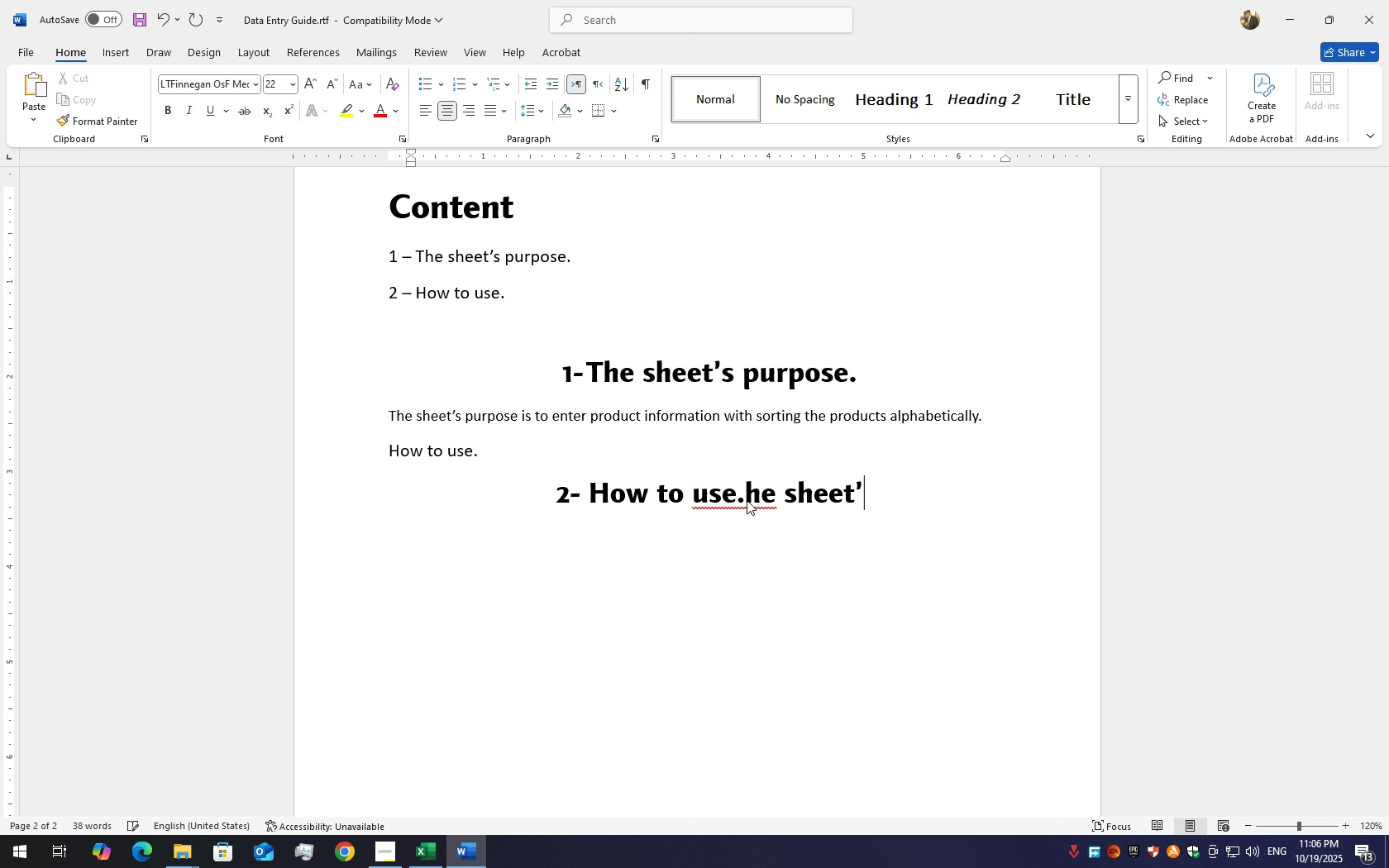 
key(Backspace)
 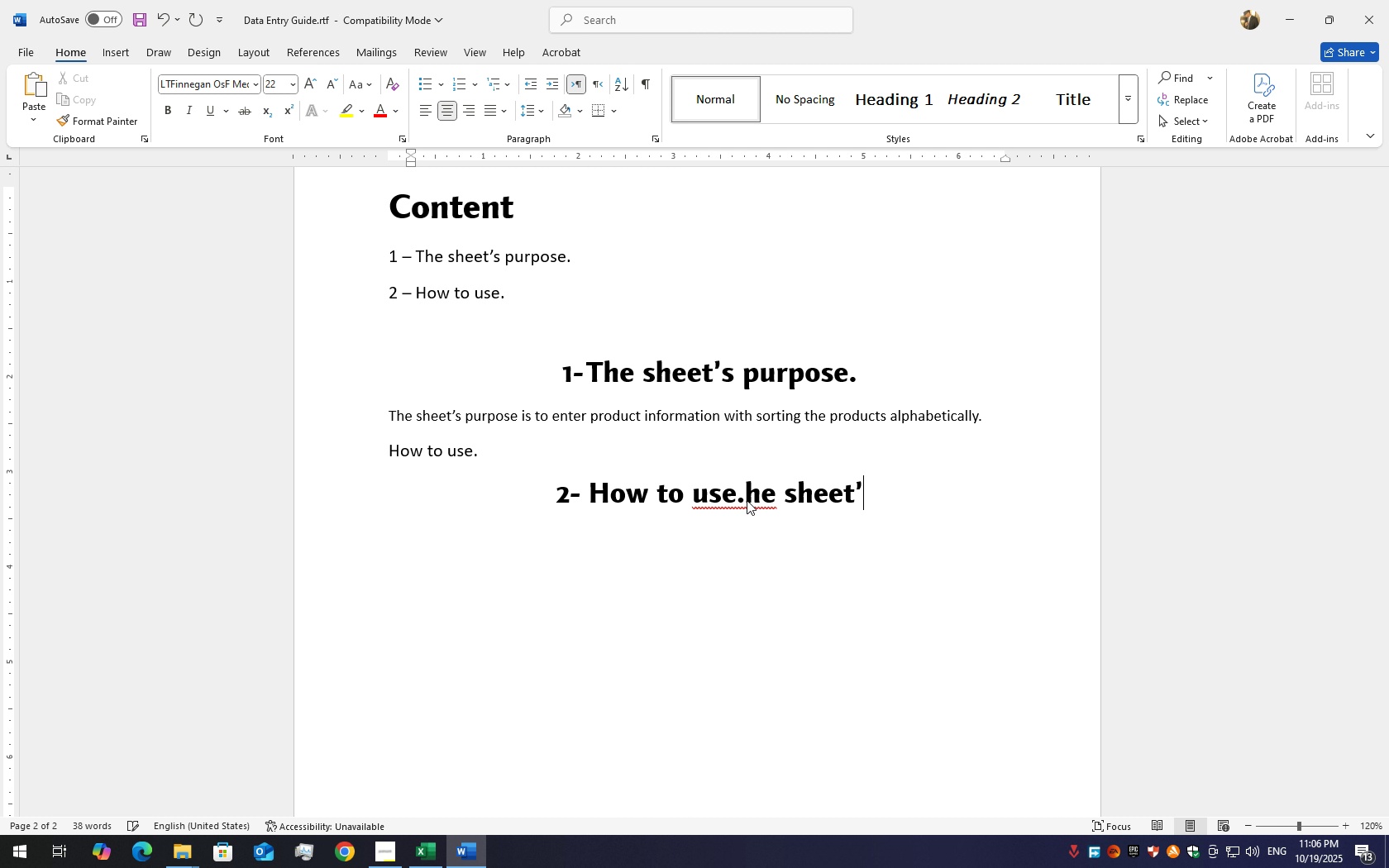 
key(Backspace)
 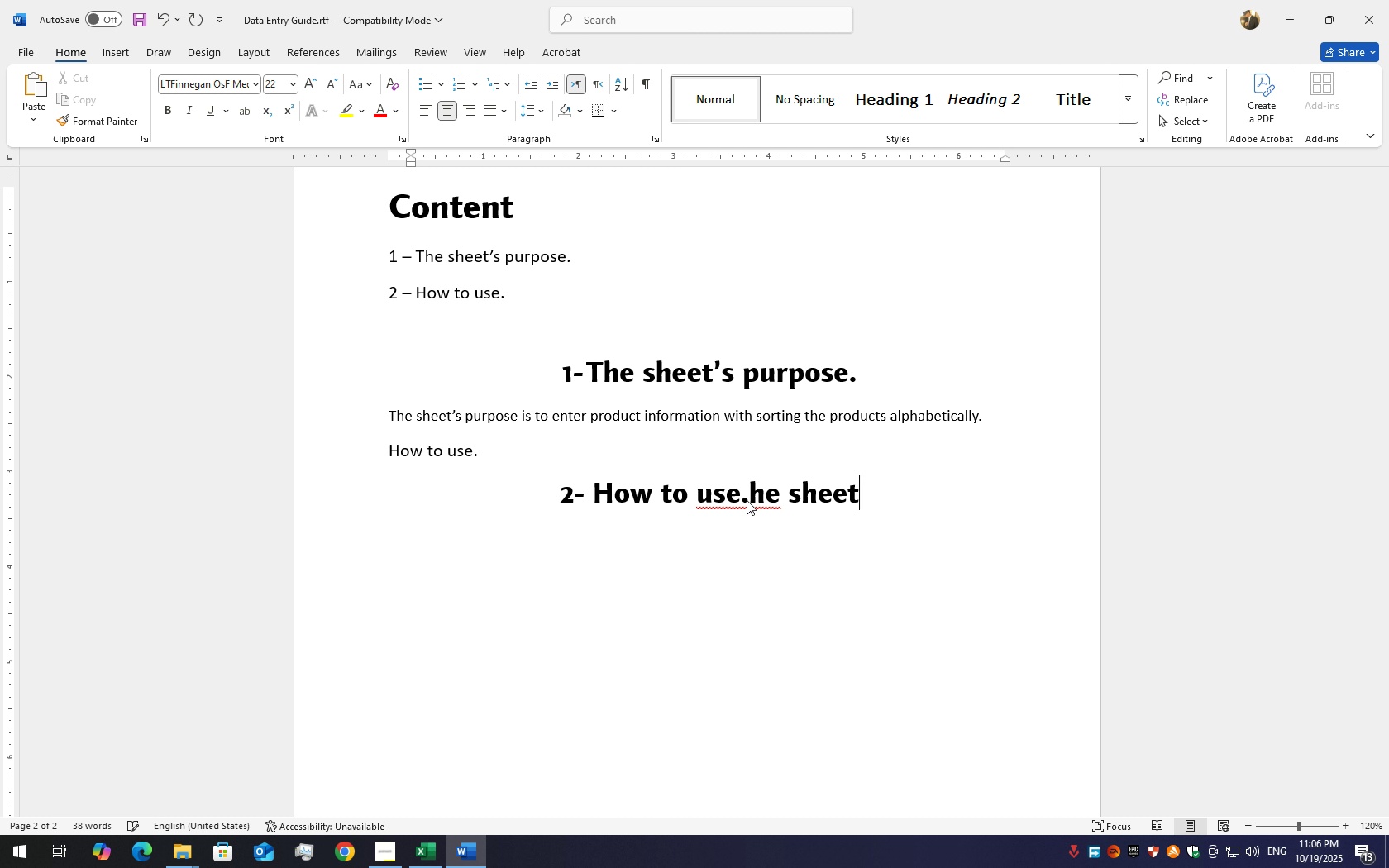 
key(Backspace)
 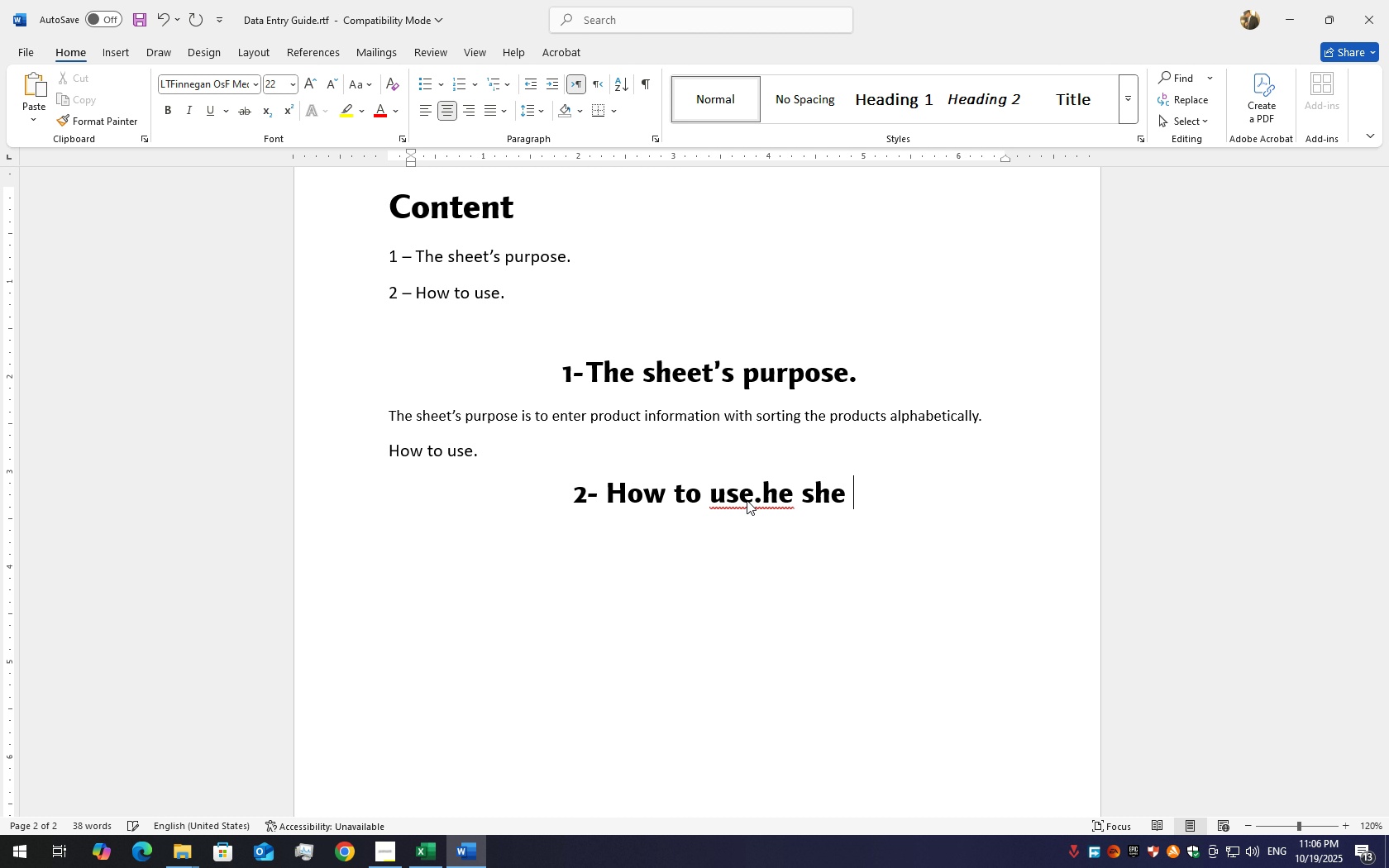 
key(Backspace)
 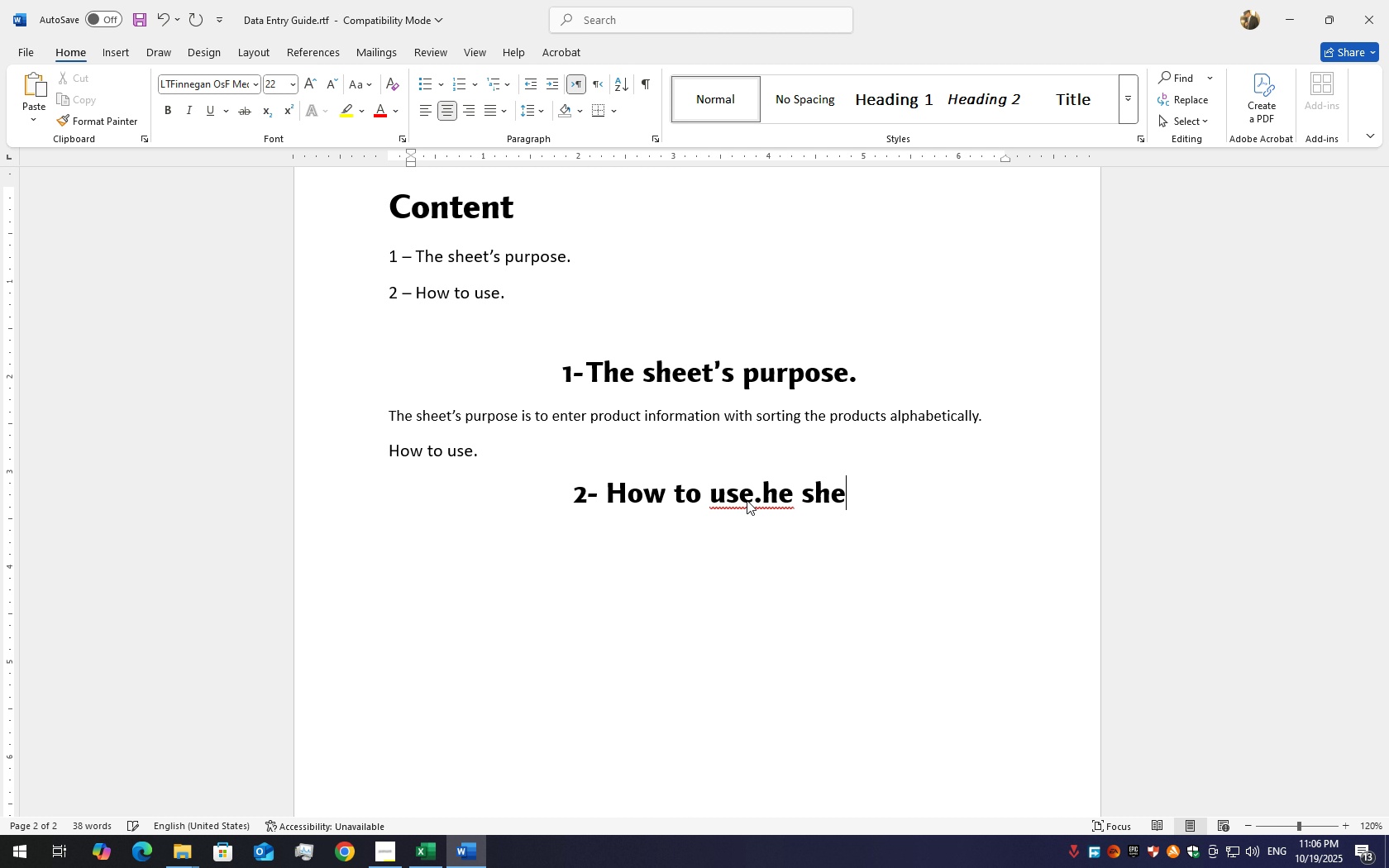 
key(Backspace)
 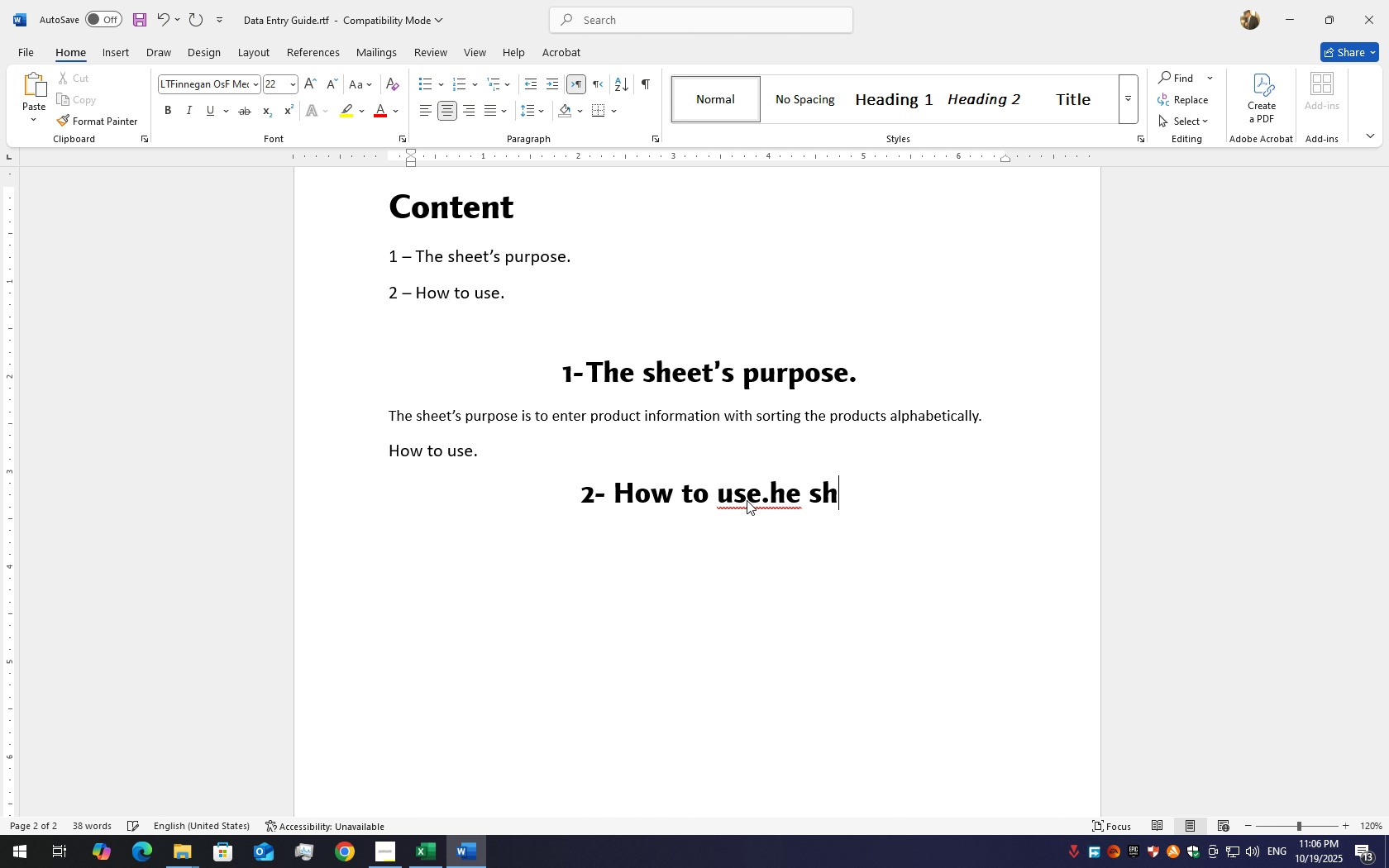 
key(Backspace)
 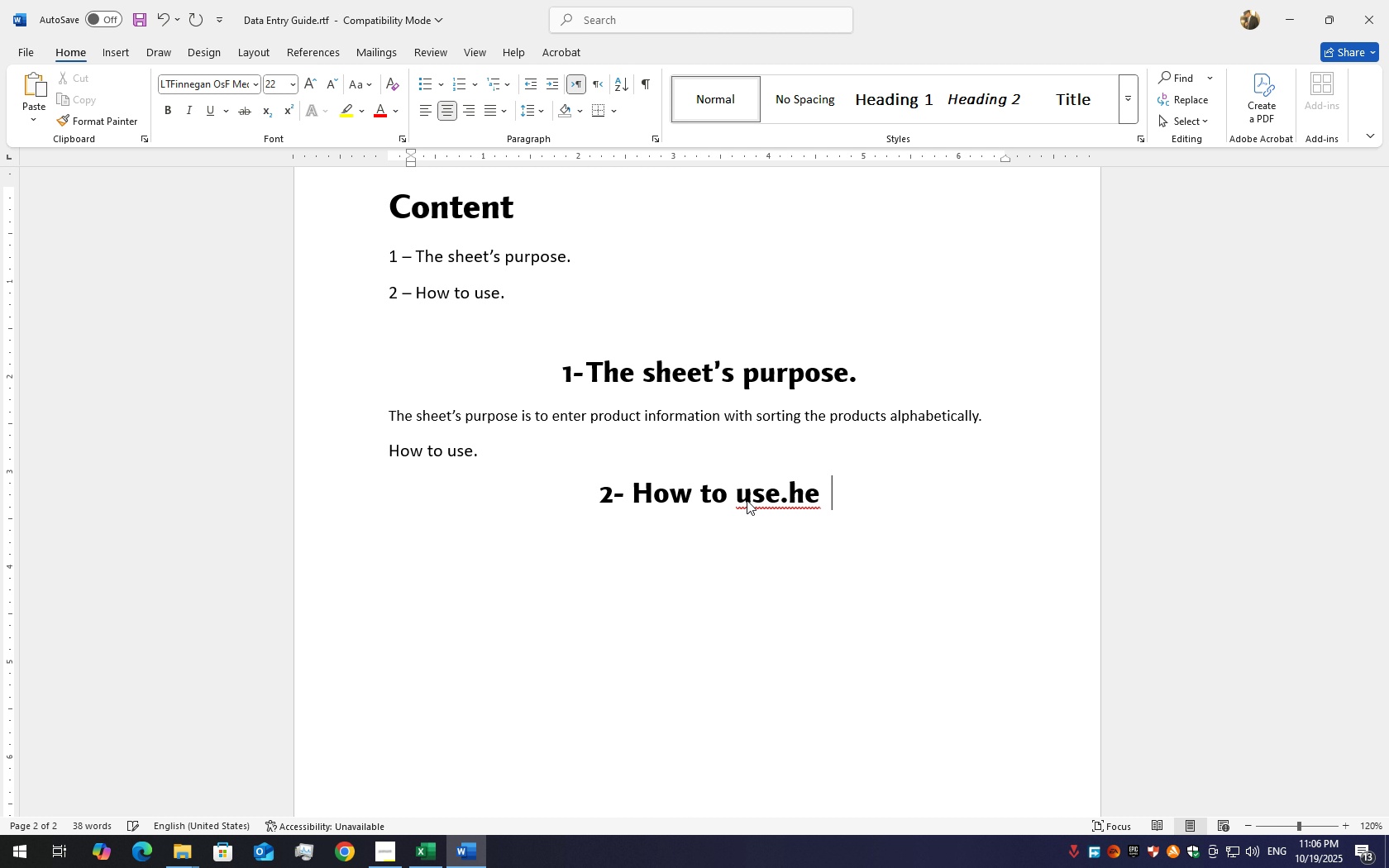 
key(Backspace)
 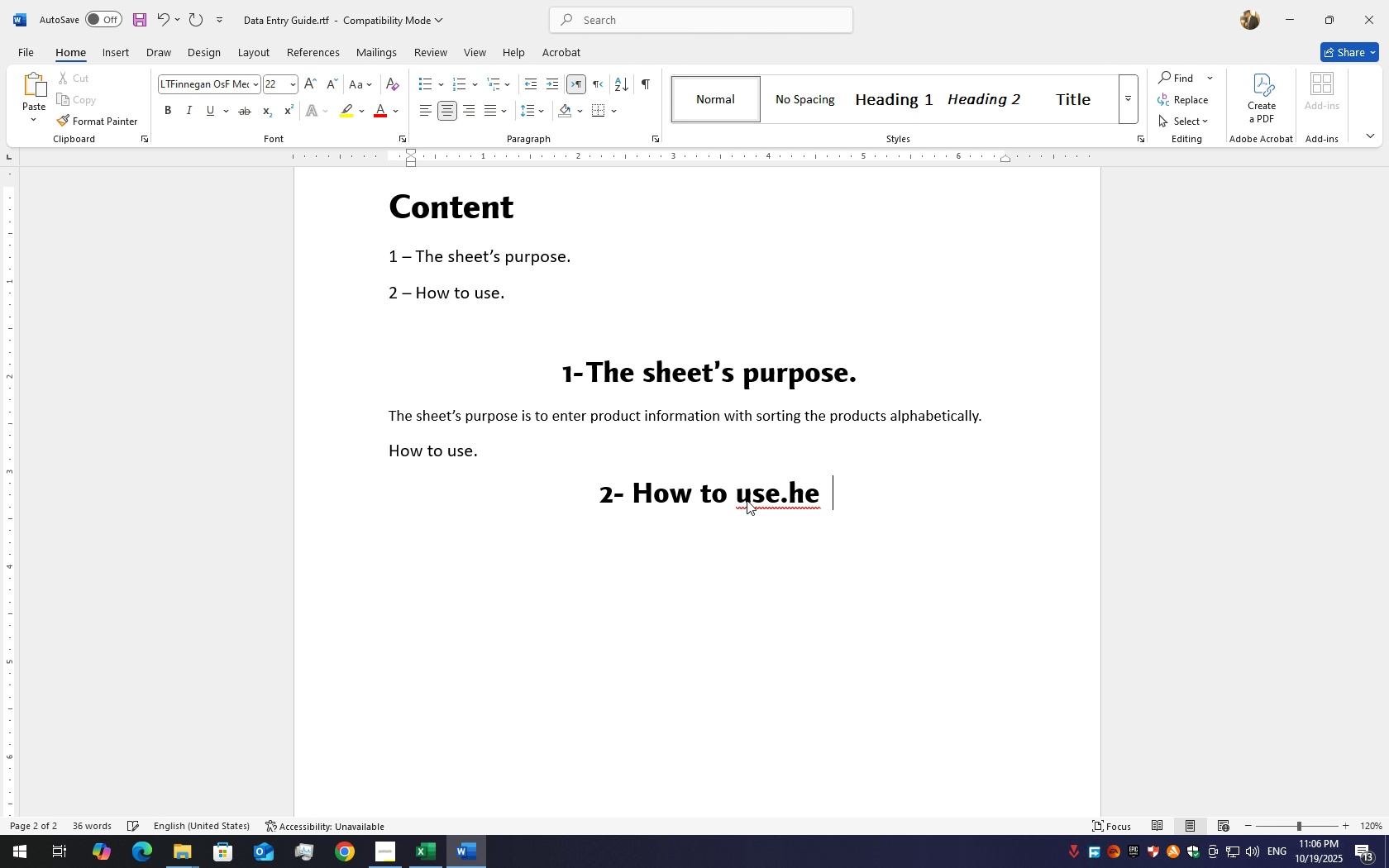 
key(Backspace)
 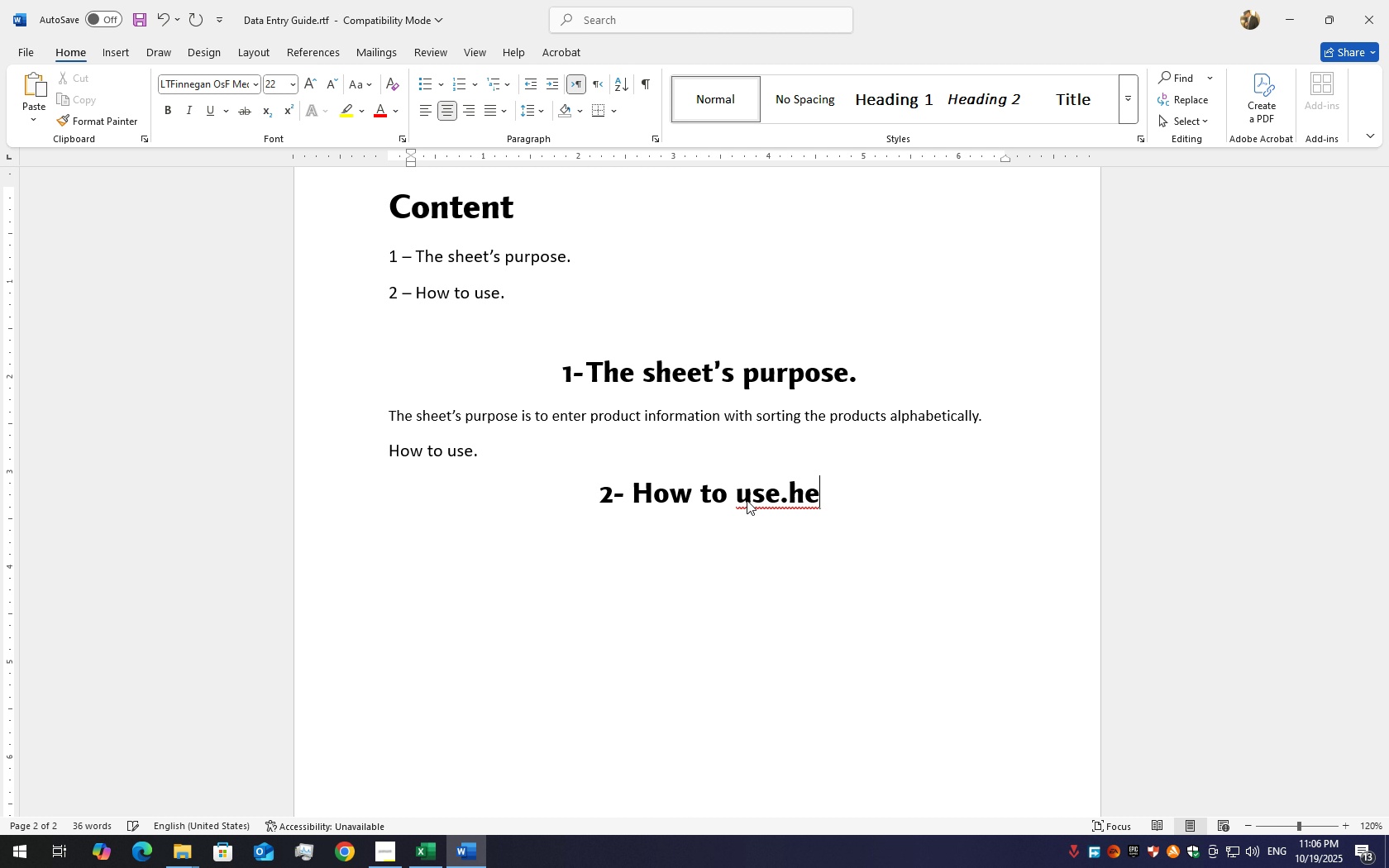 
key(Backspace)
 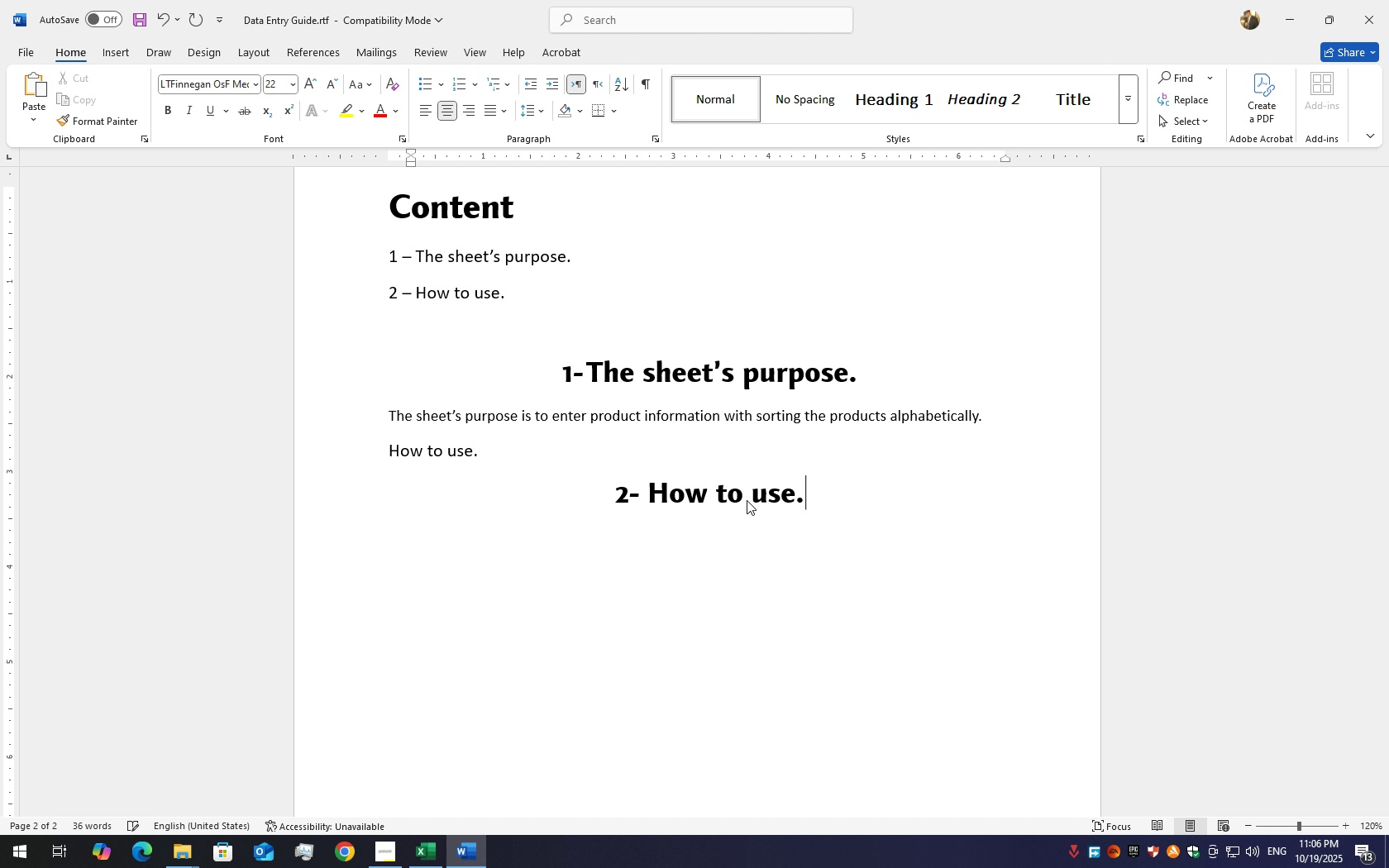 
key(Backspace)
 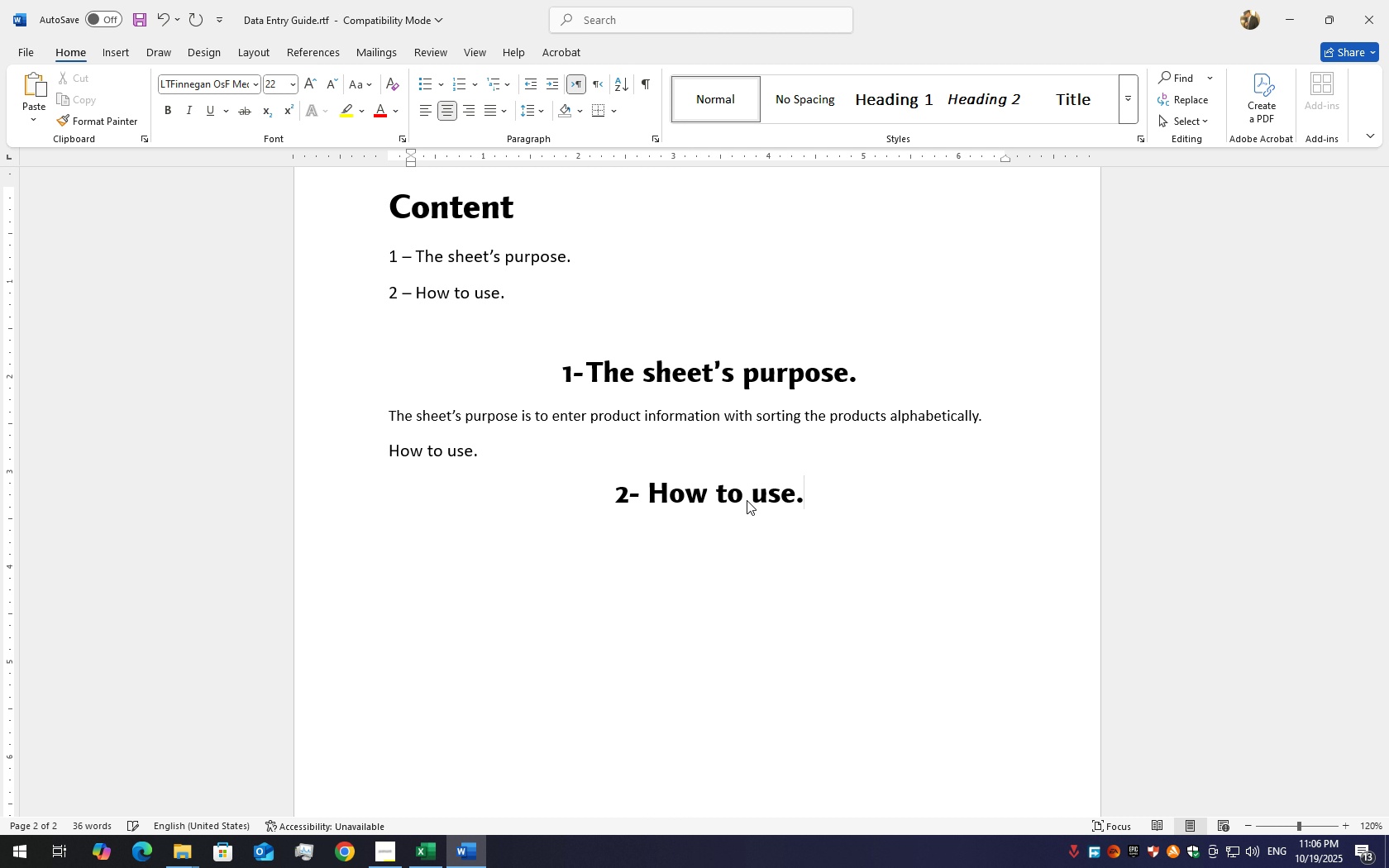 
key(Enter)
 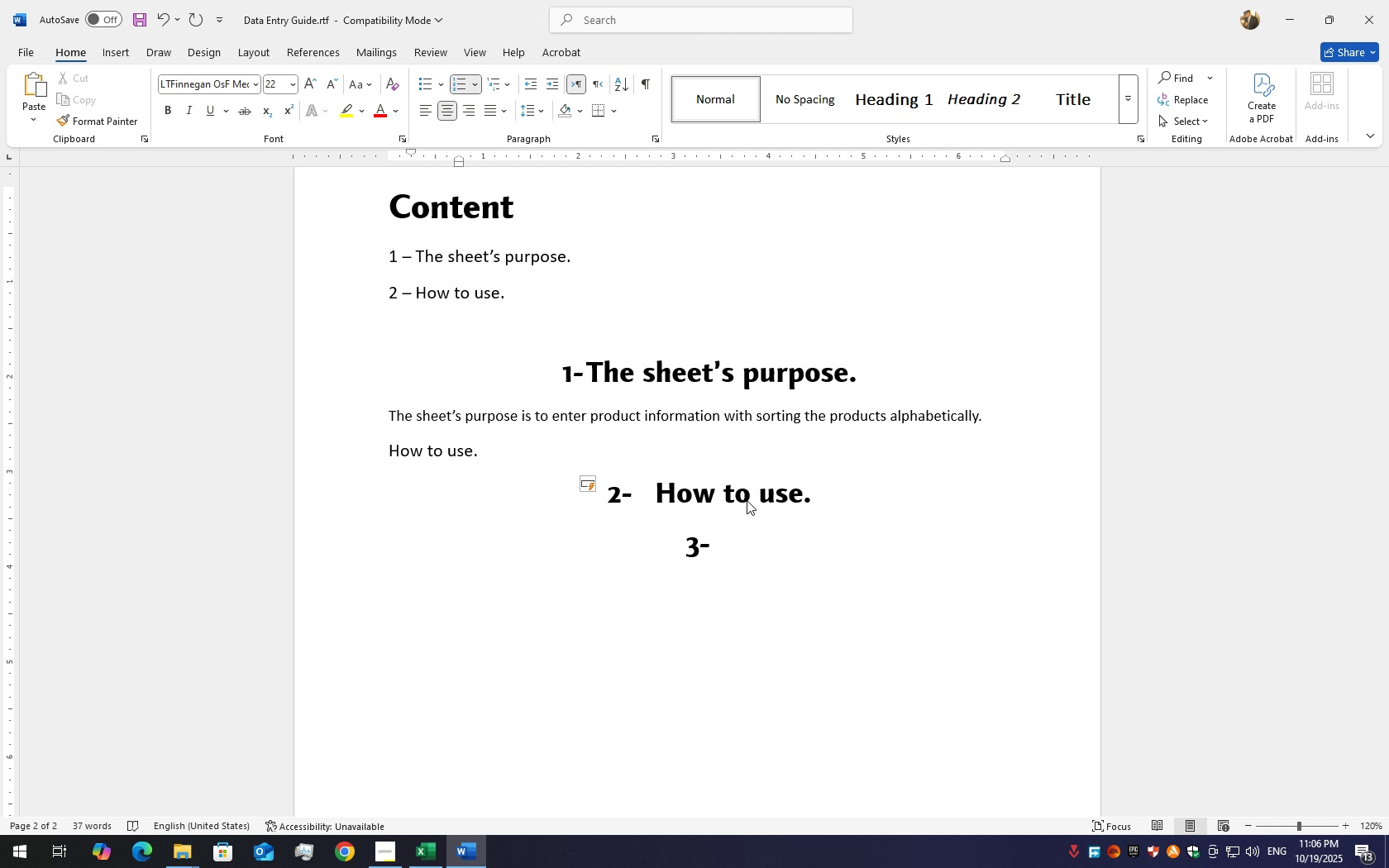 
key(Backspace)
 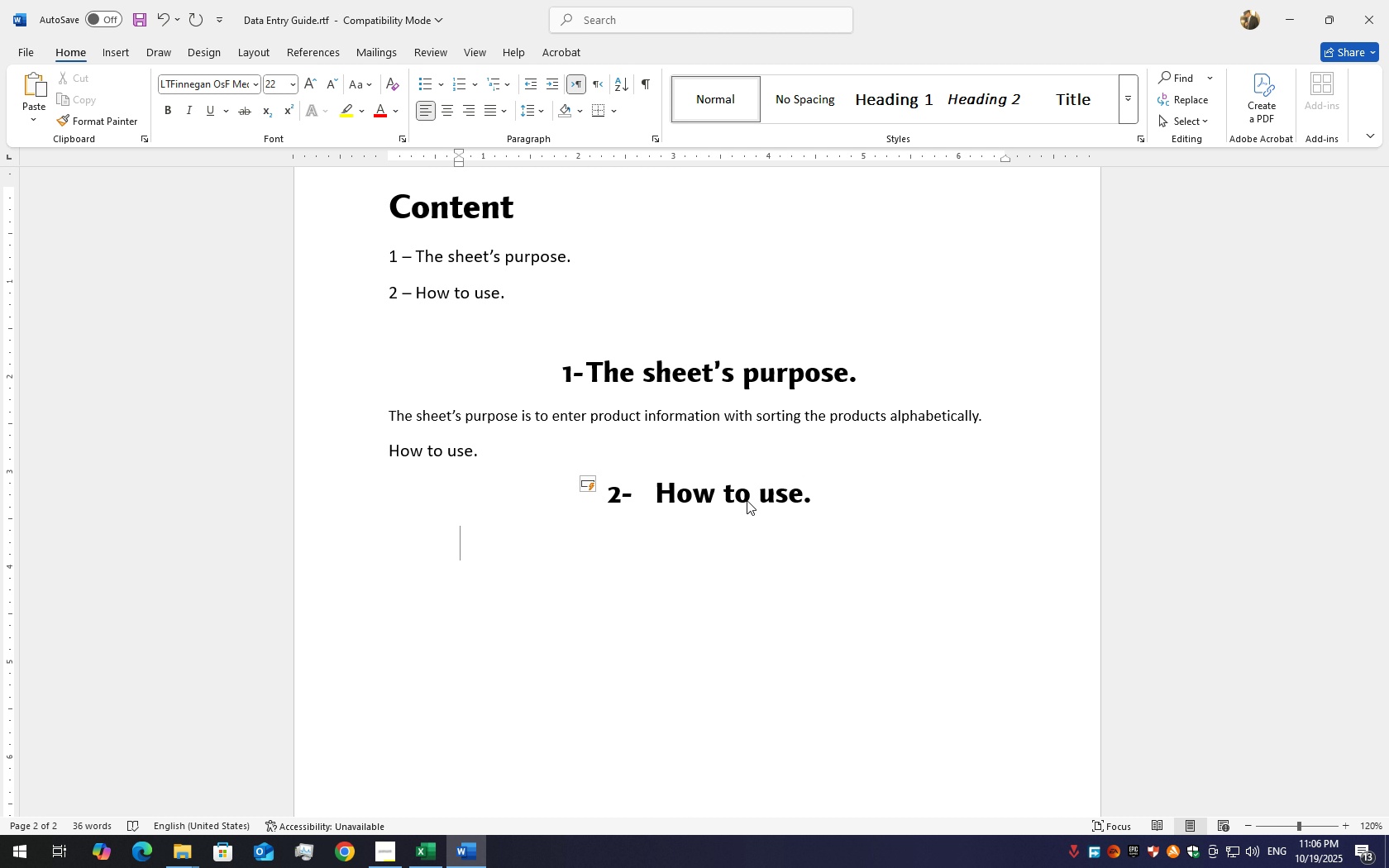 
wait(10.7)
 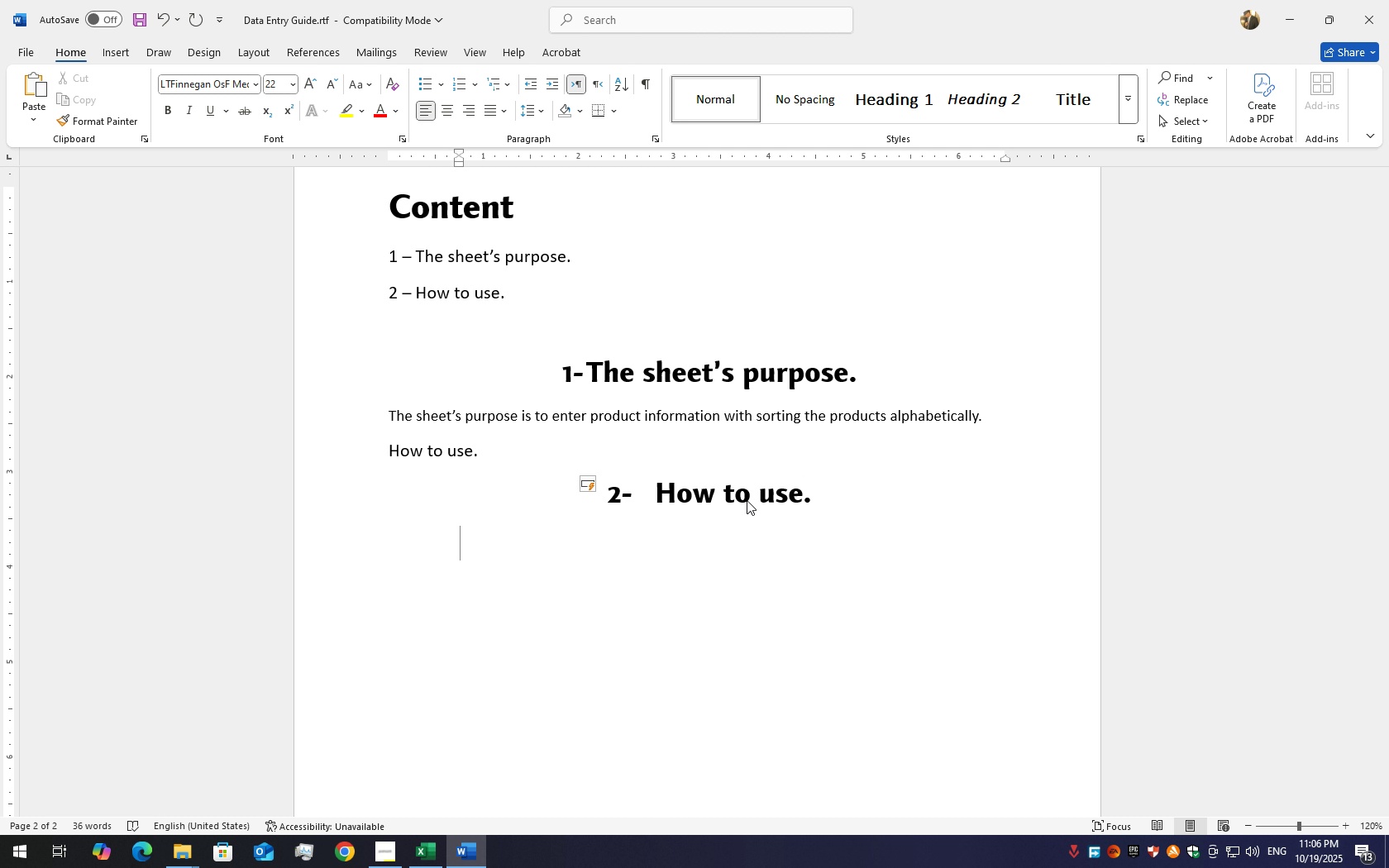 
hold_key(key=ShiftLeft, duration=0.58)
 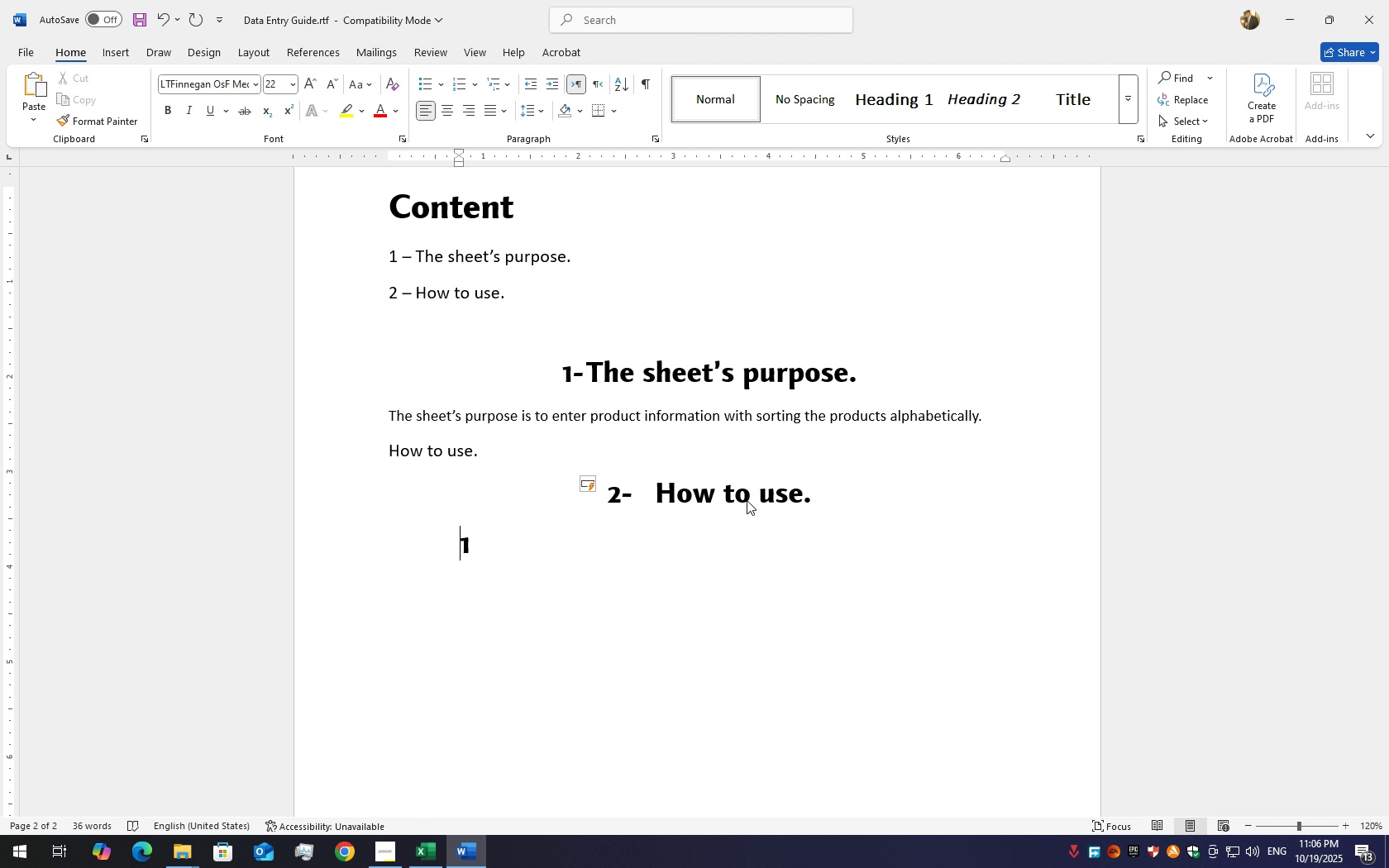 
key(1)
 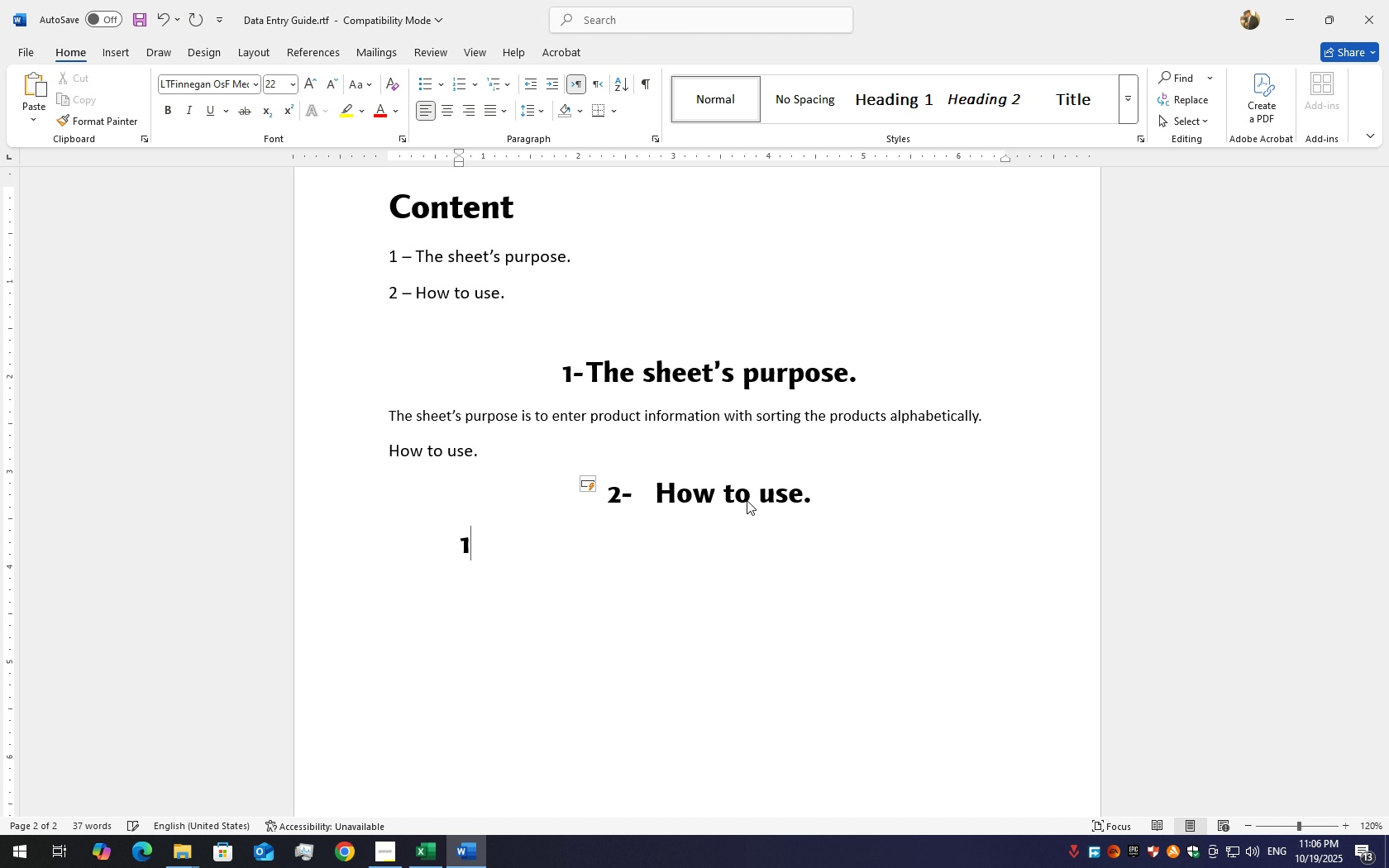 
key(Backspace)
 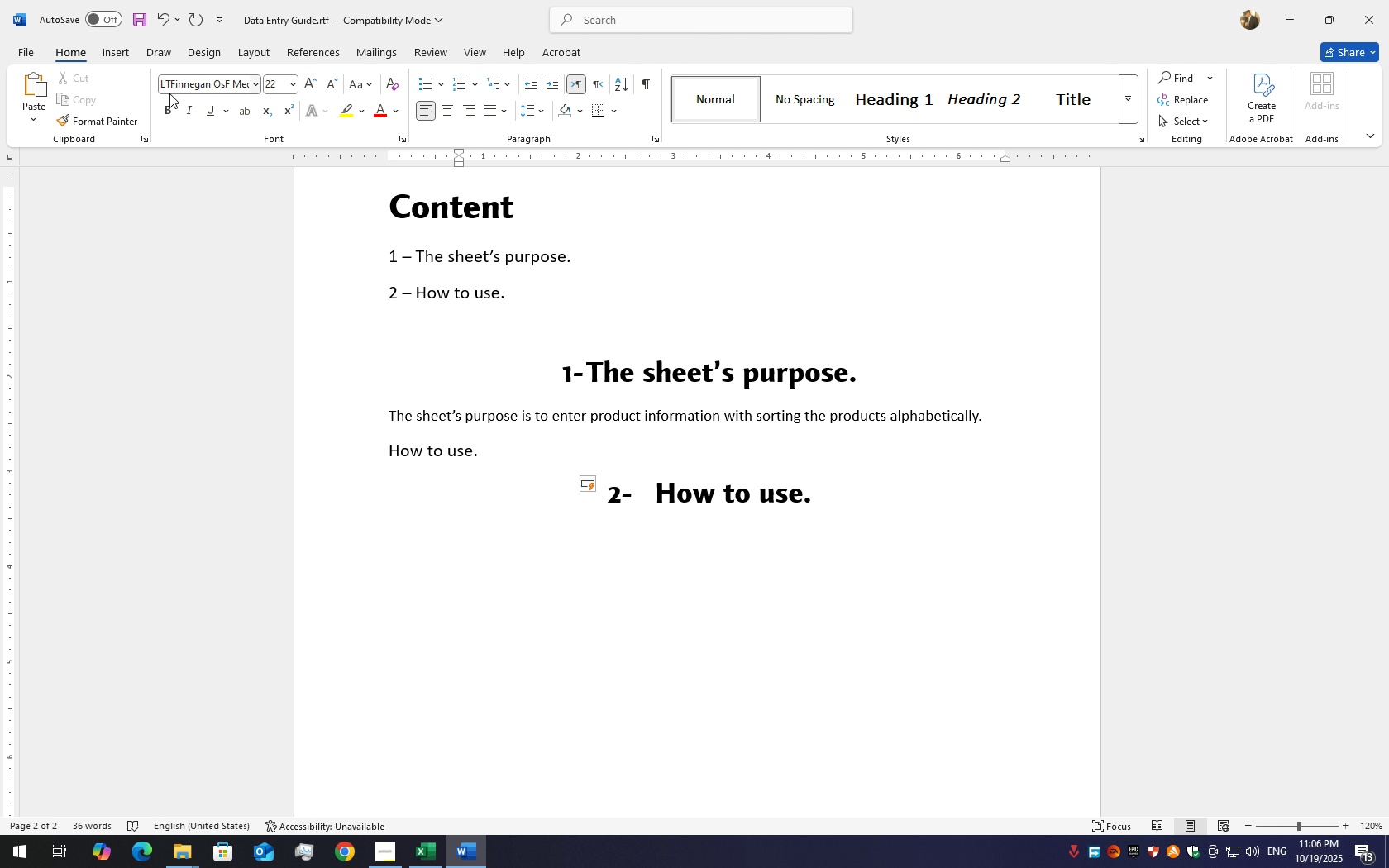 
left_click([220, 90])
 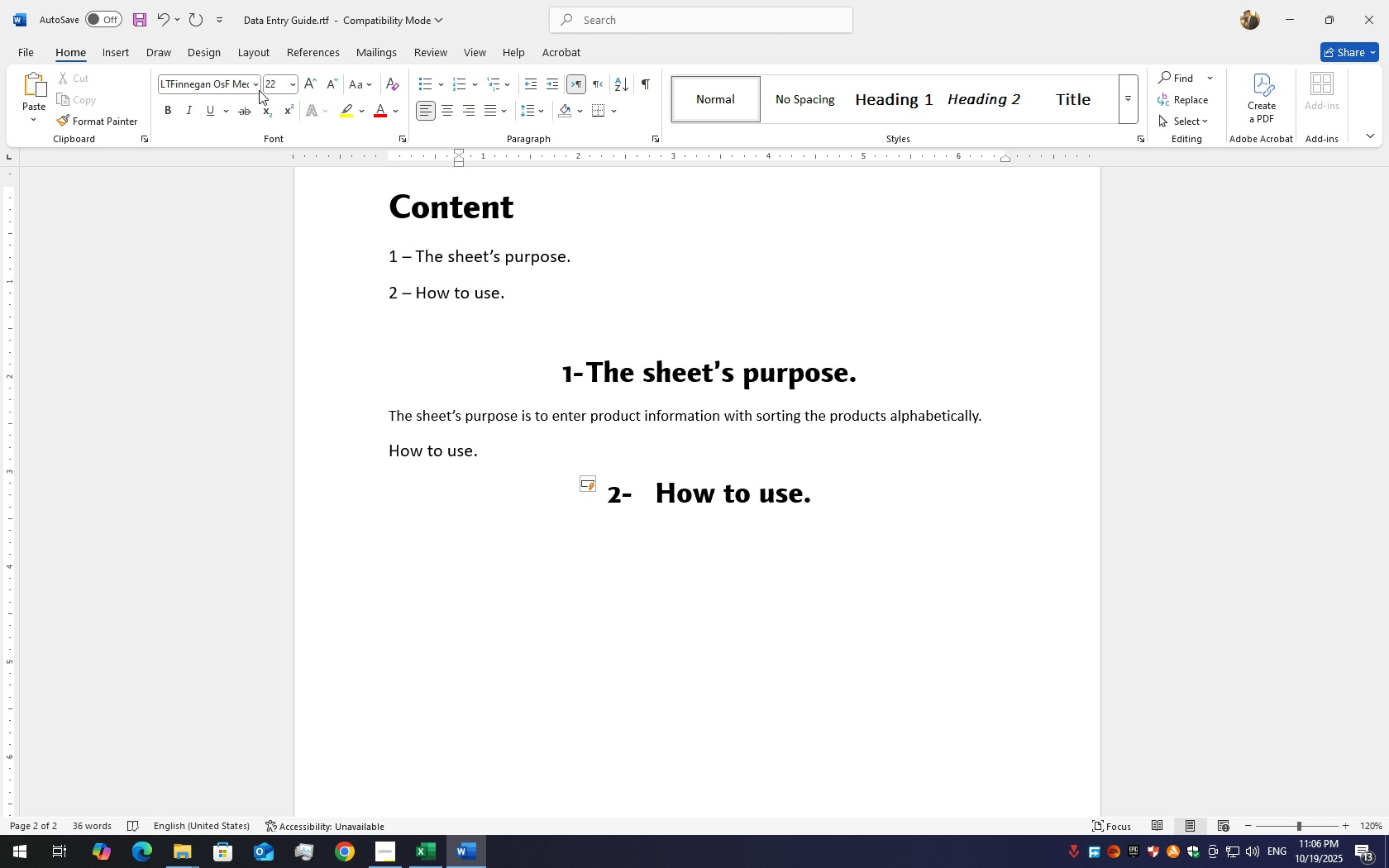 
left_click([258, 90])
 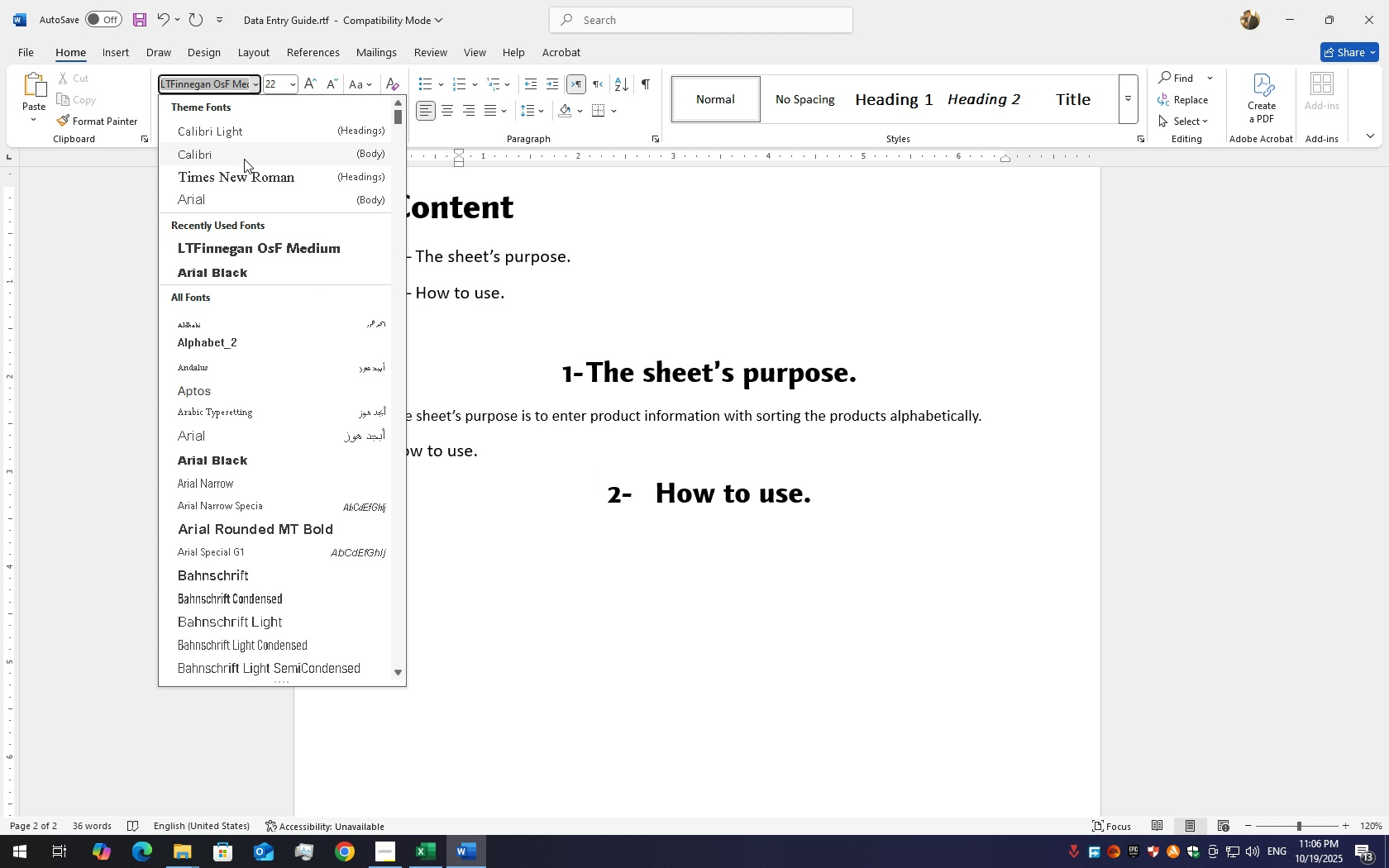 
left_click([244, 155])
 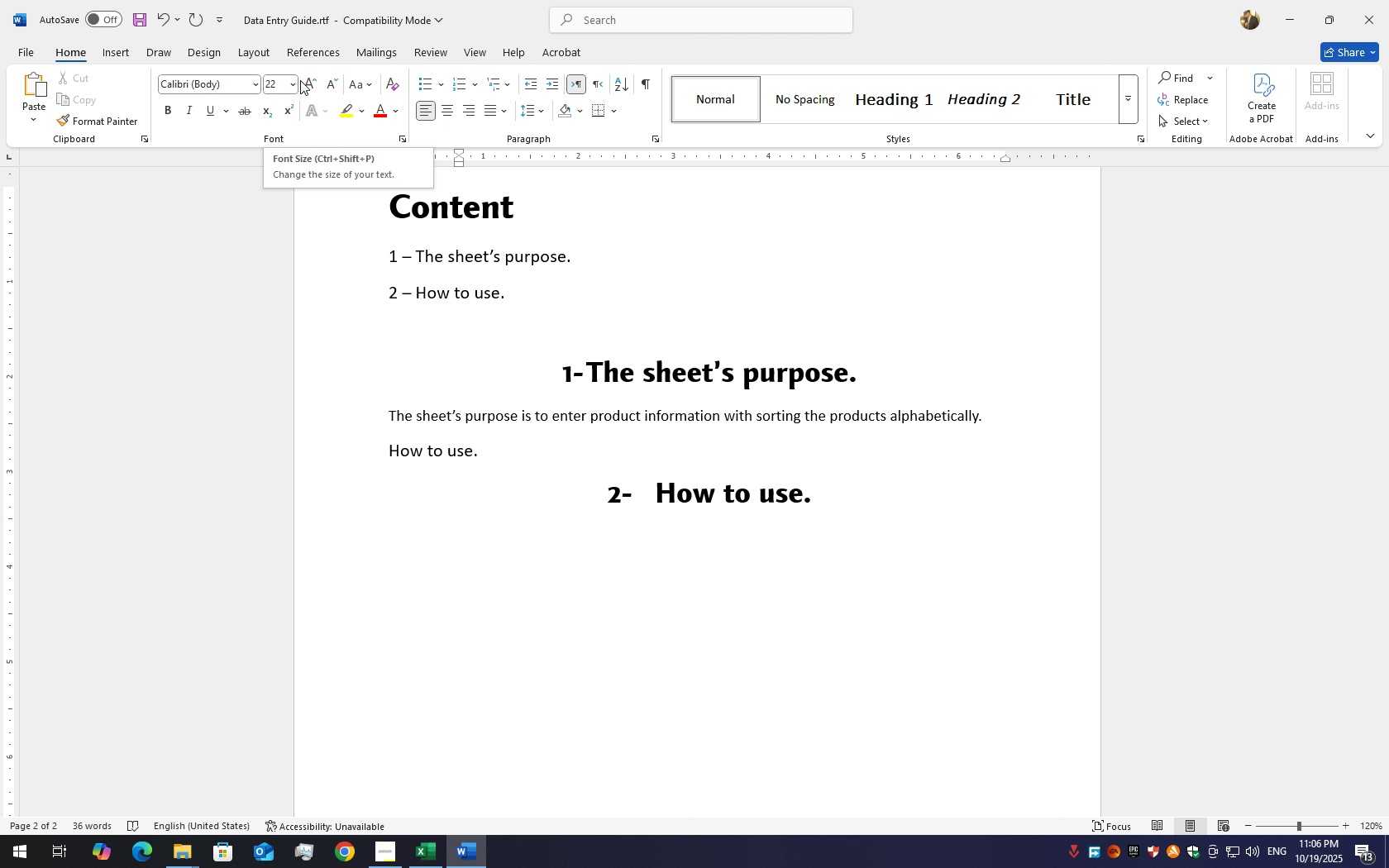 
key(Backspace)
 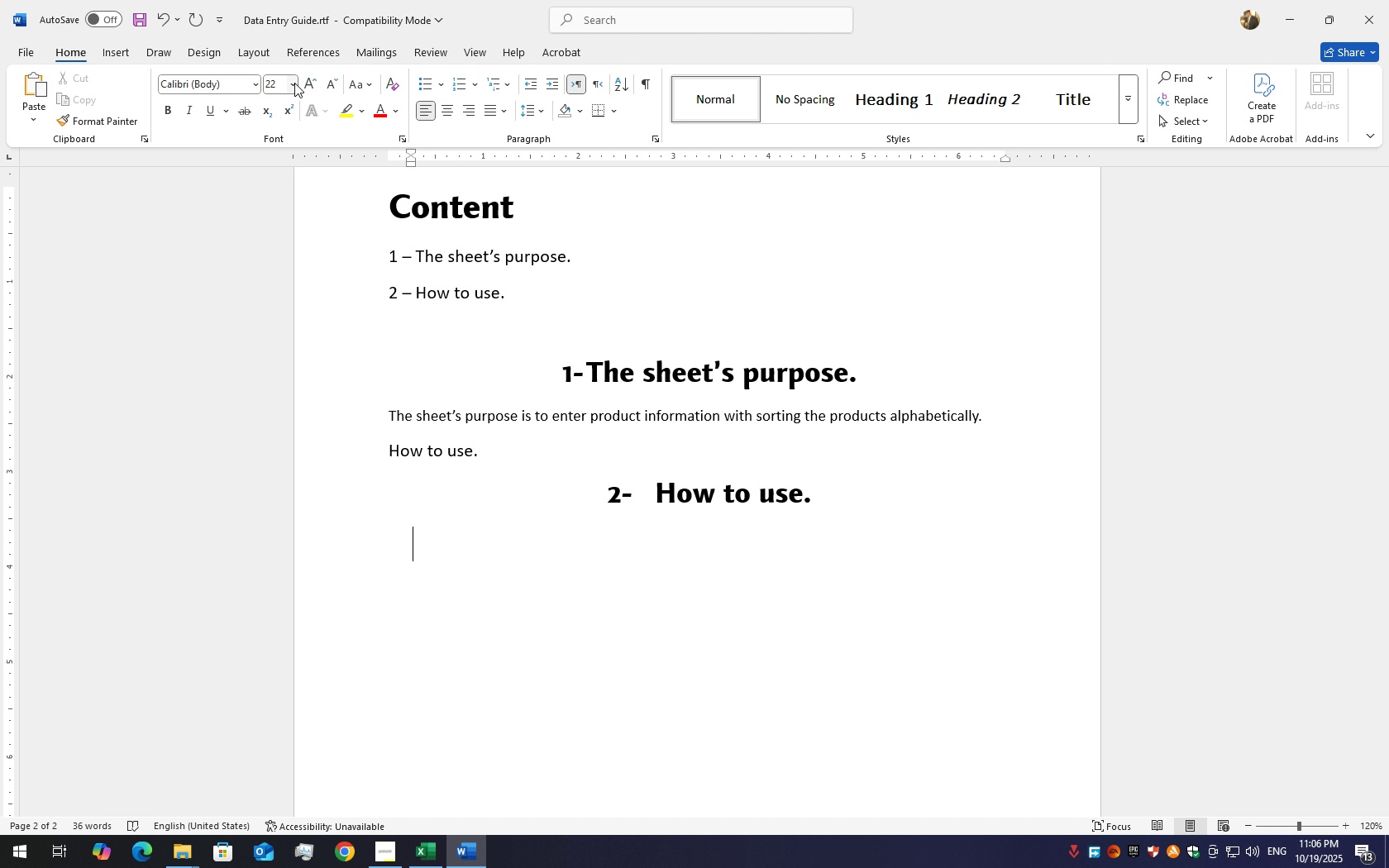 
left_click([294, 83])
 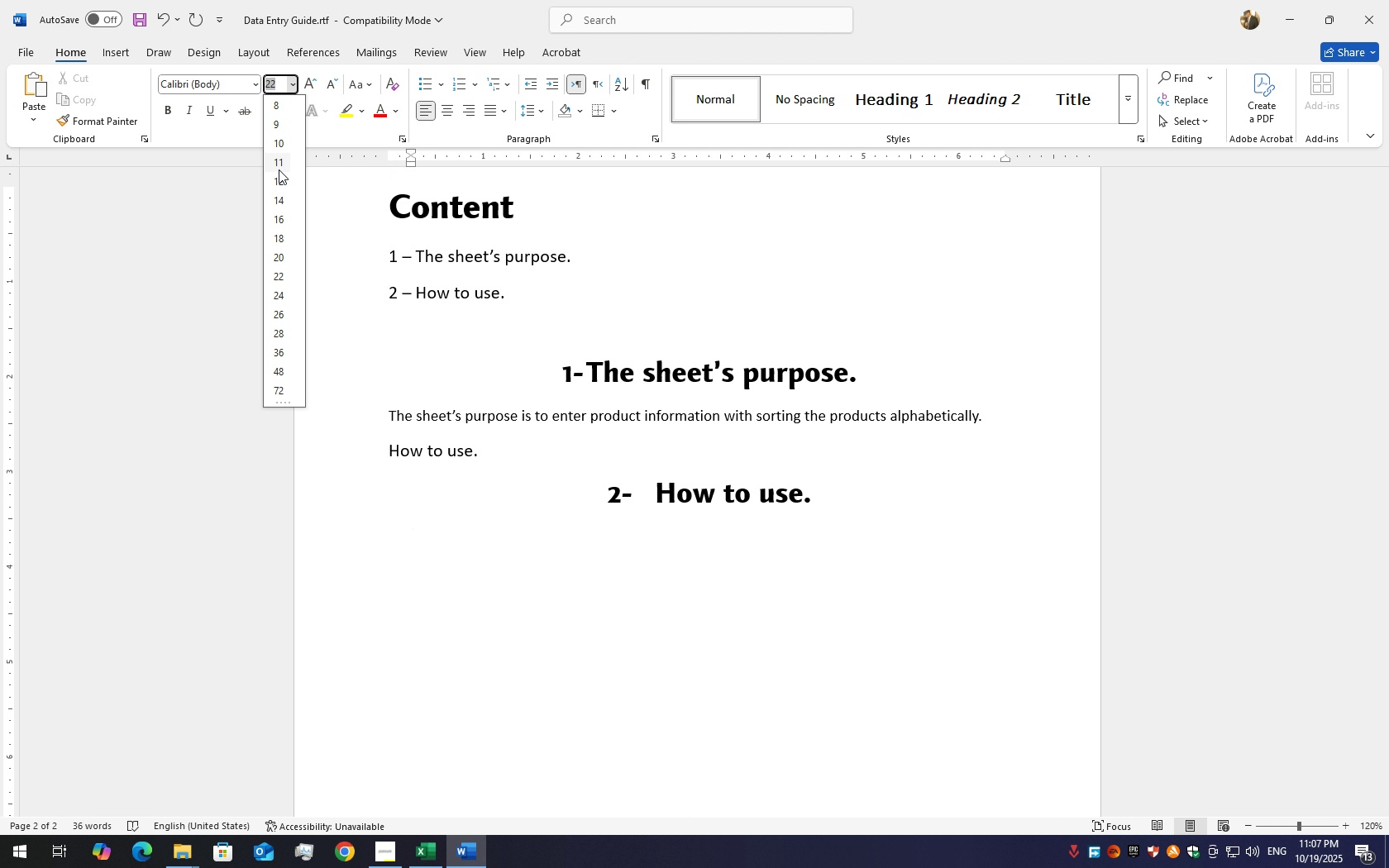 
left_click([277, 176])
 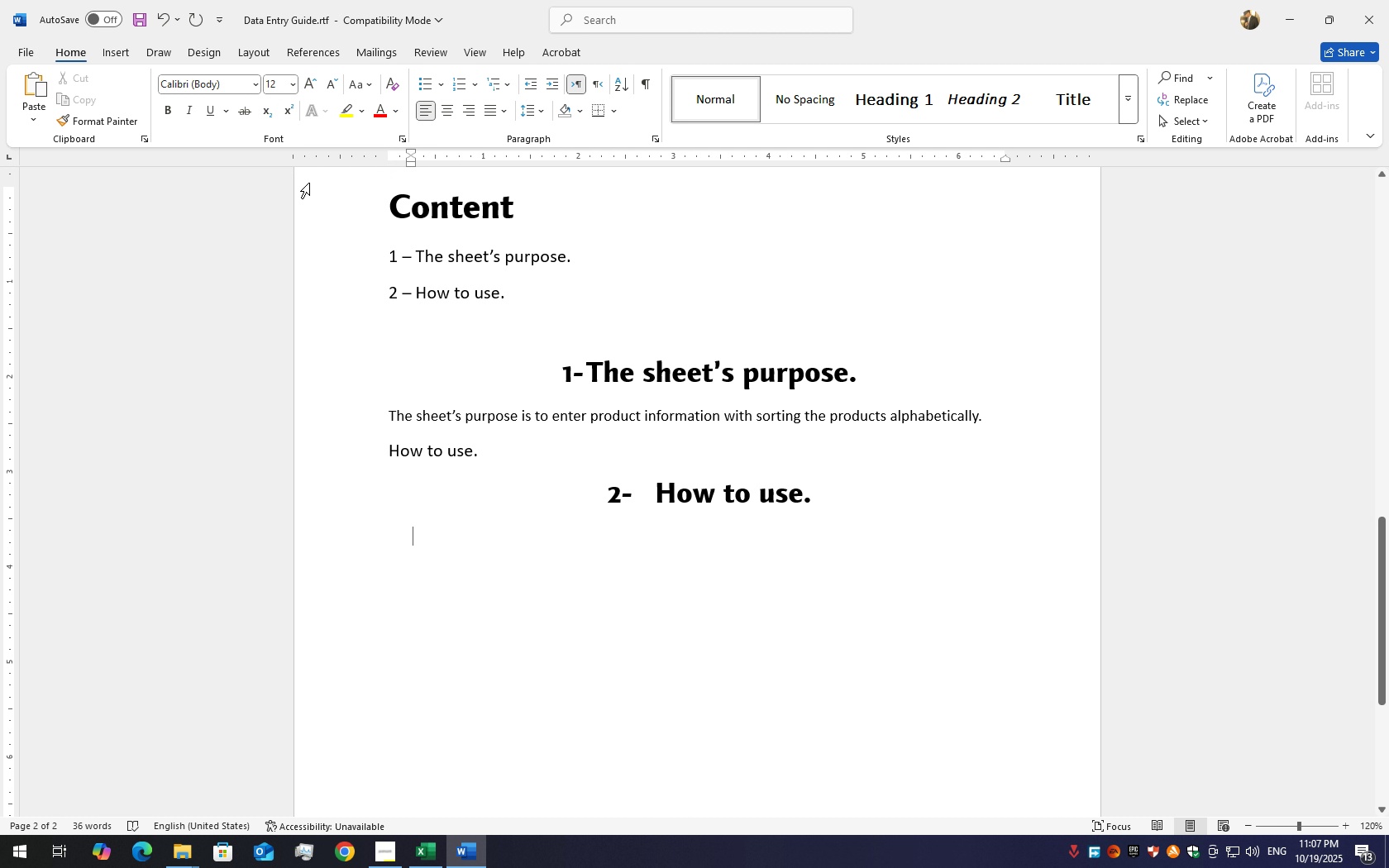 
type(10)
key(Backspace)
type(- Tran)
key(Backspace)
key(Backspace)
key(Backspace)
key(Backspace)
 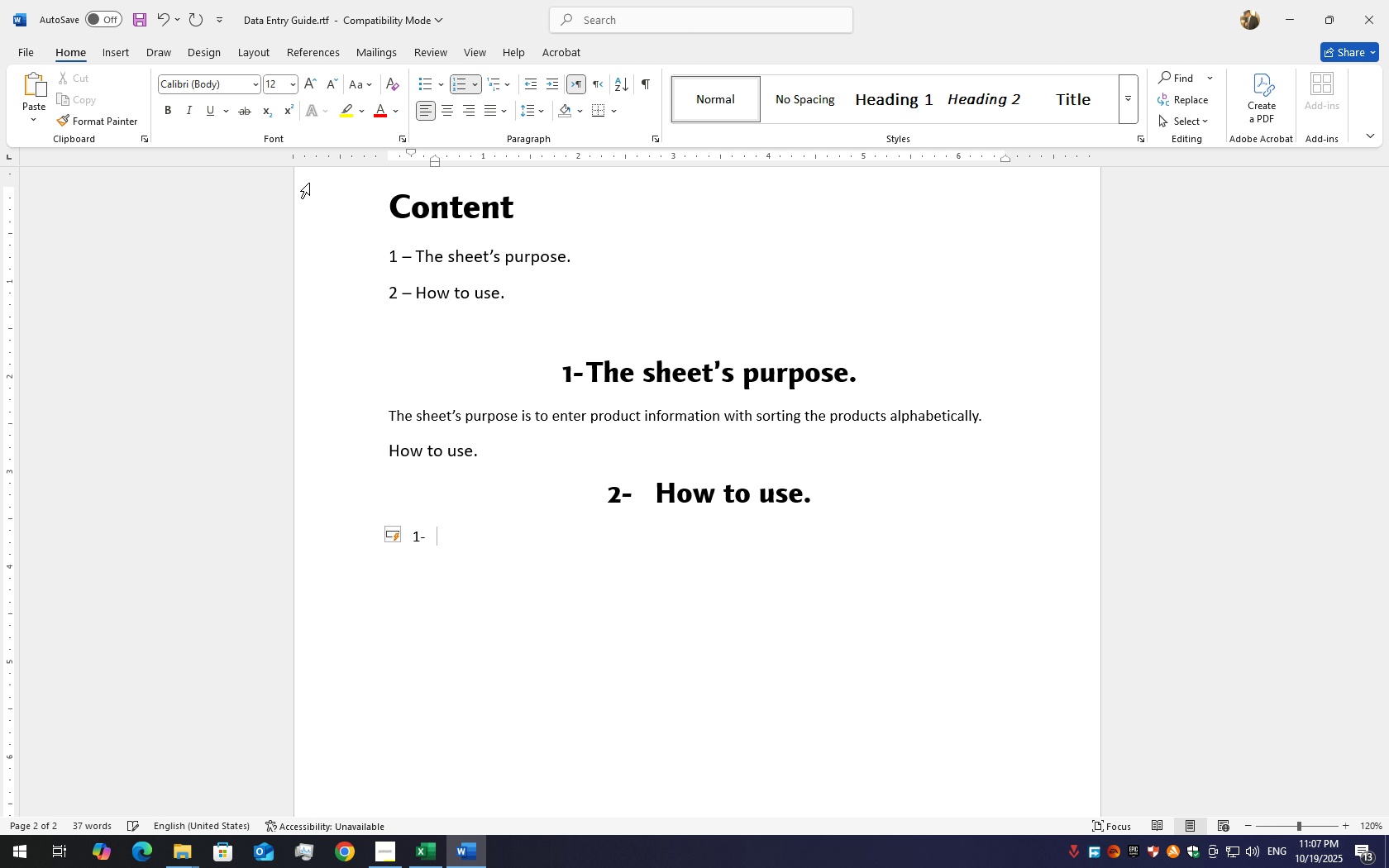 
 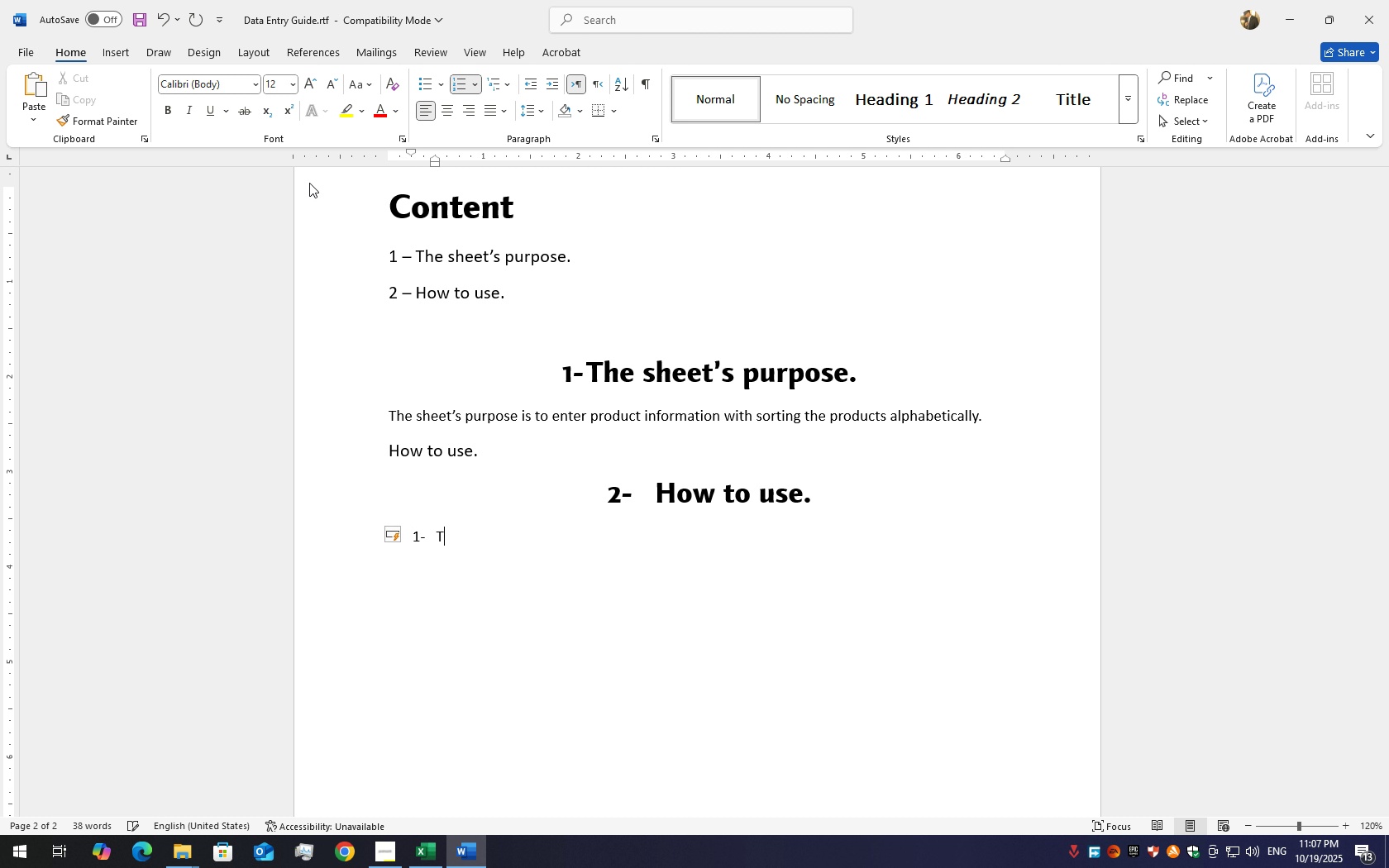 
hold_key(key=ShiftLeft, duration=1.5)
 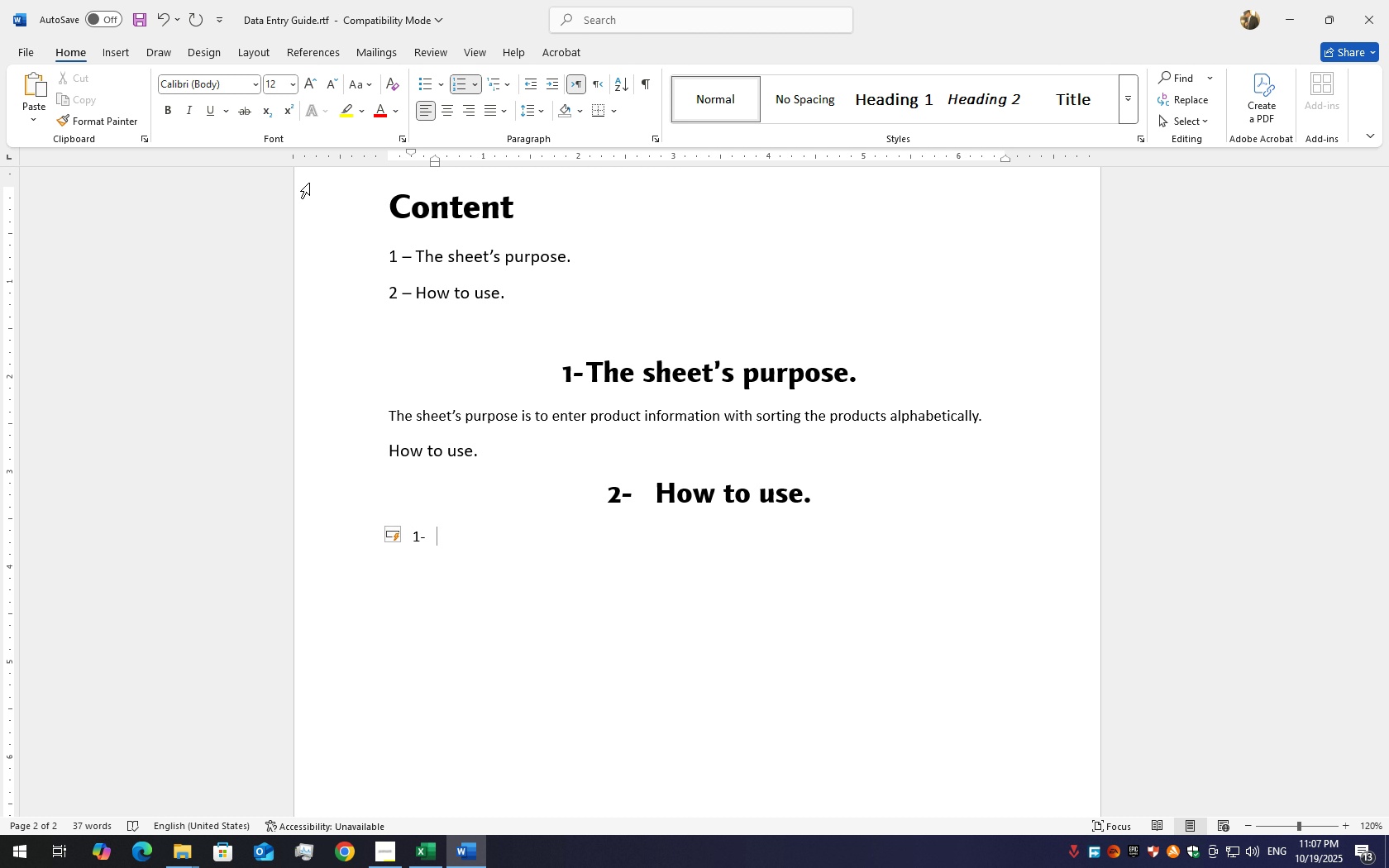 
hold_key(key=ShiftLeft, duration=1.52)
 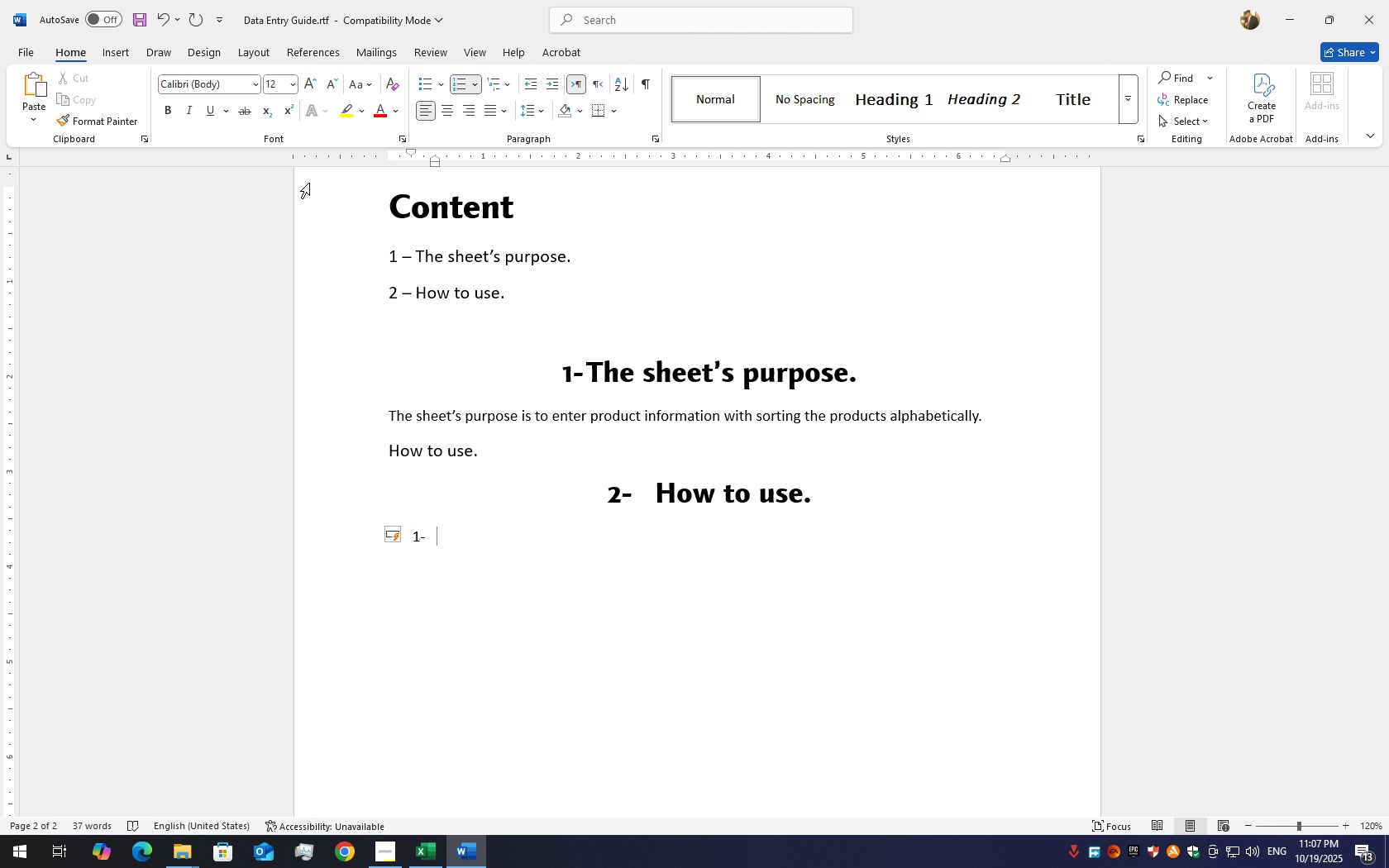 
hold_key(key=ShiftLeft, duration=1.5)
 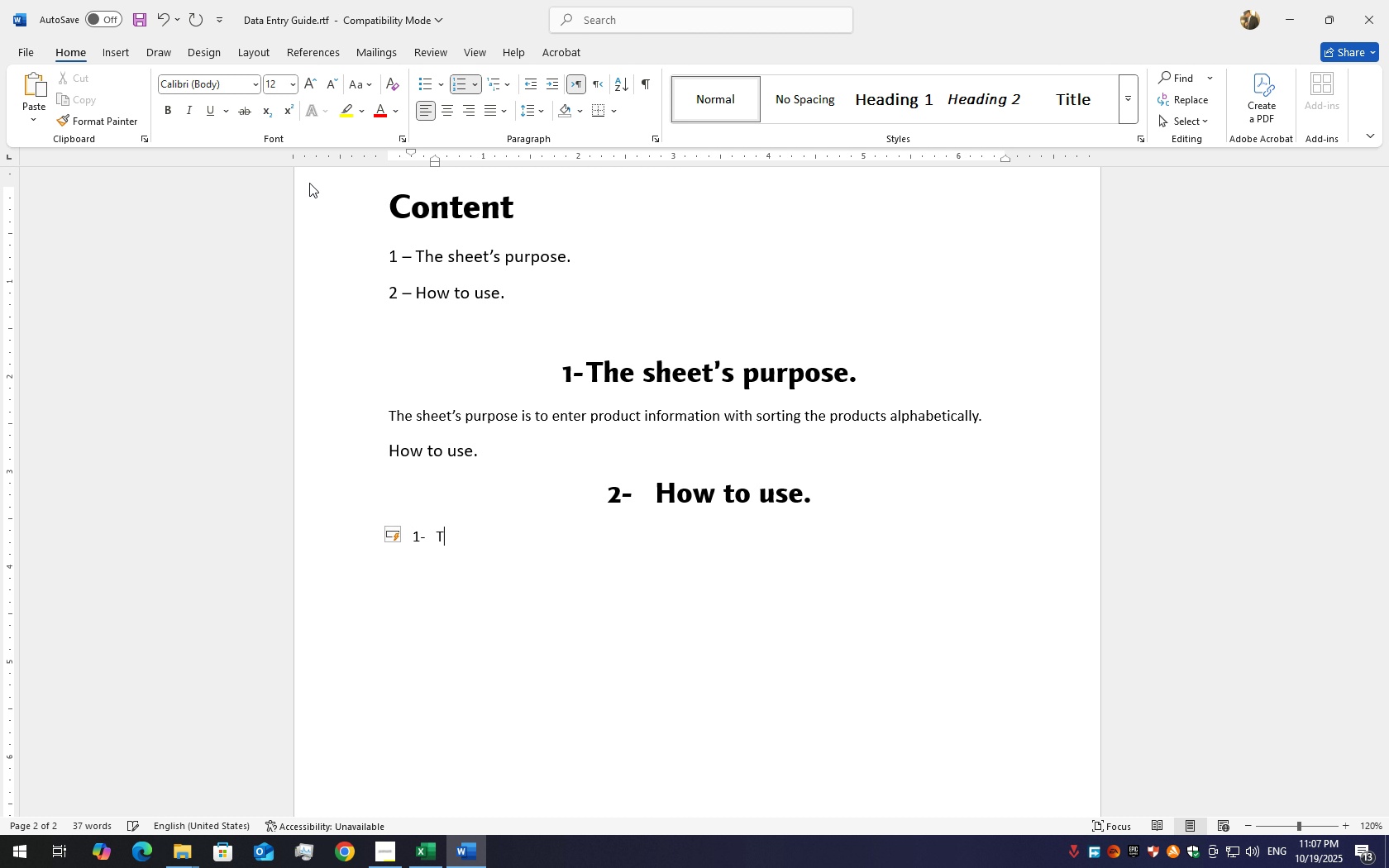 
type(Type The Name in)
key(Backspace)
type(the product's name under the name of the prode)
key(Backspace)
type(uct.)
 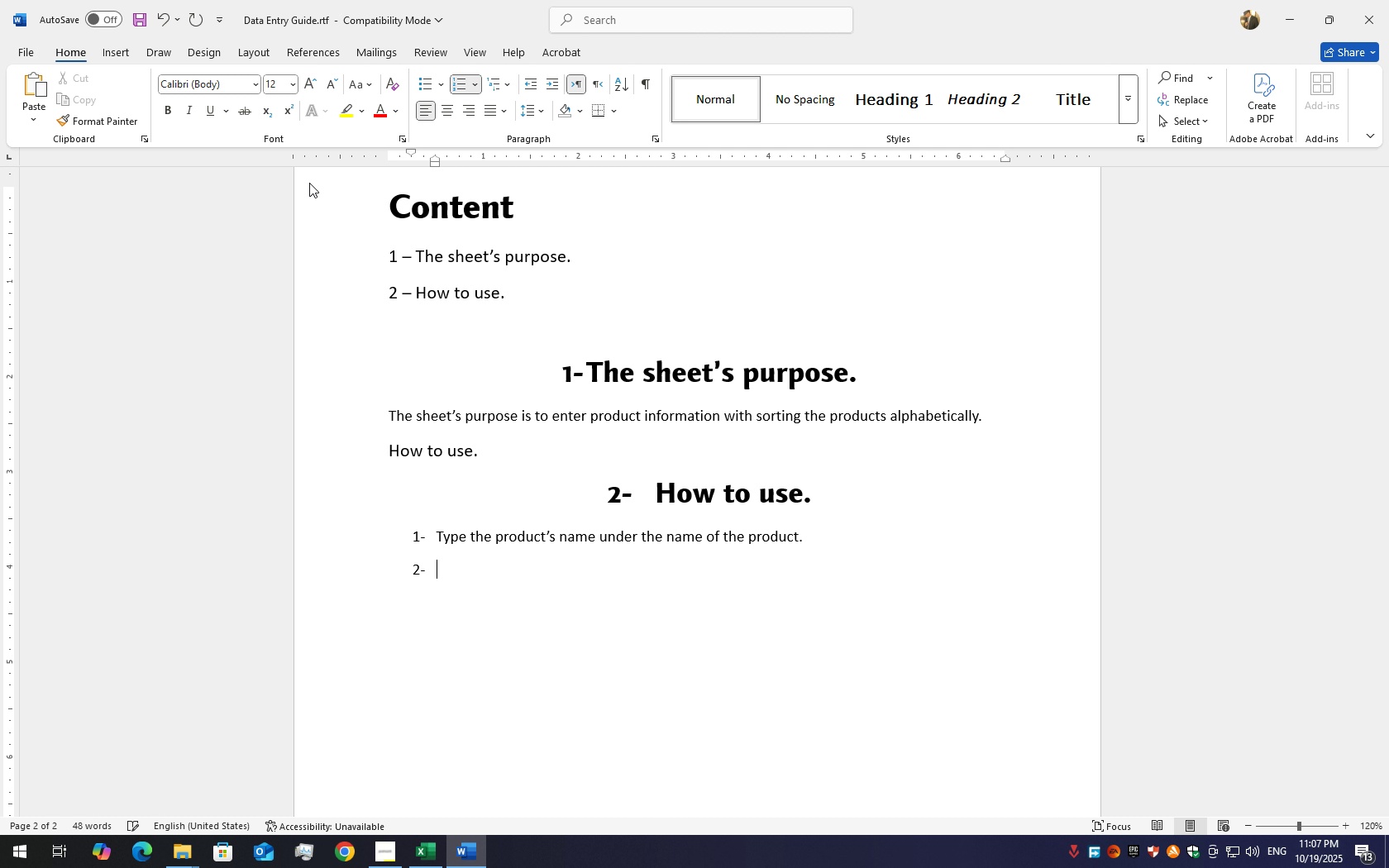 
 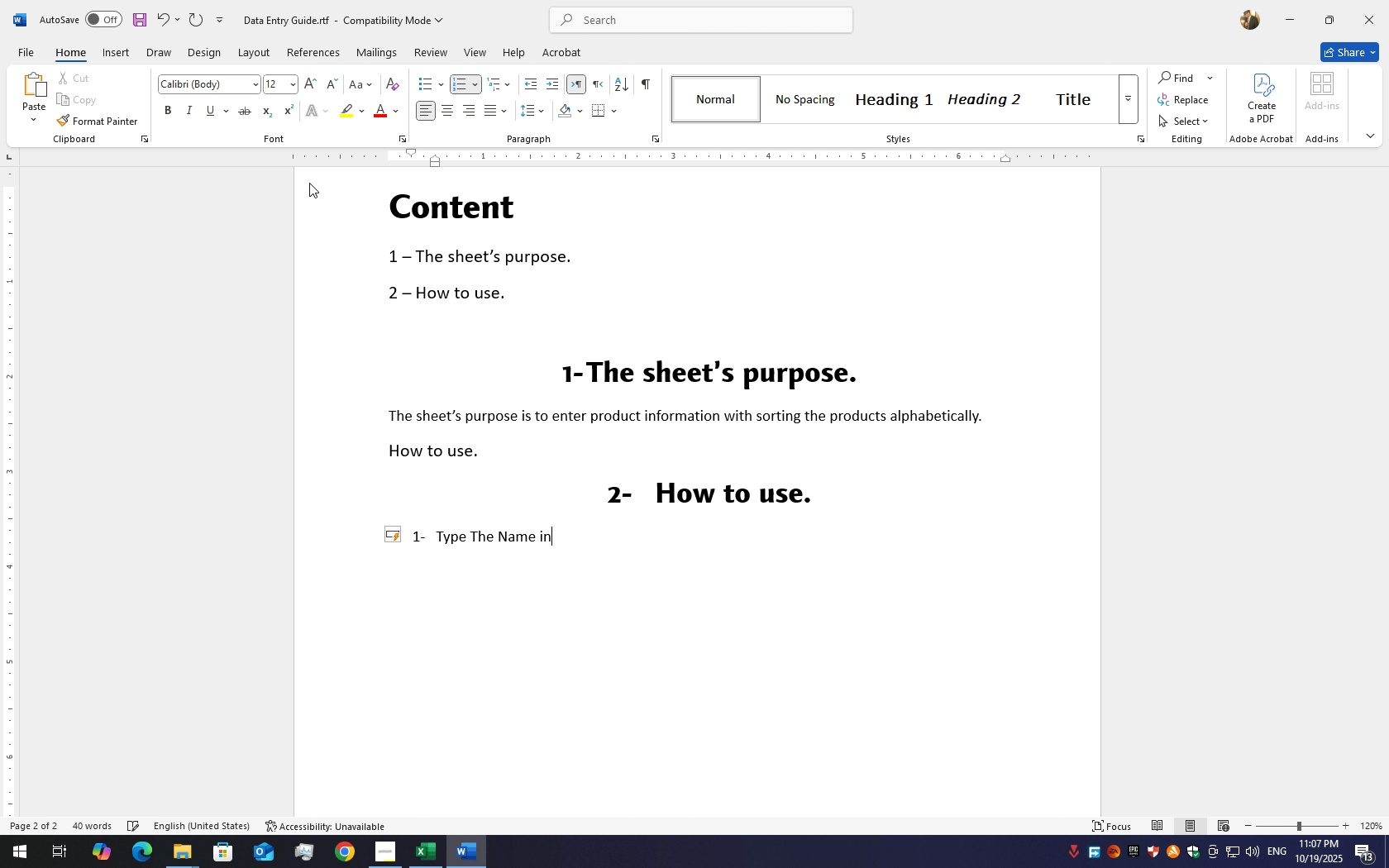 
key(Enter)
 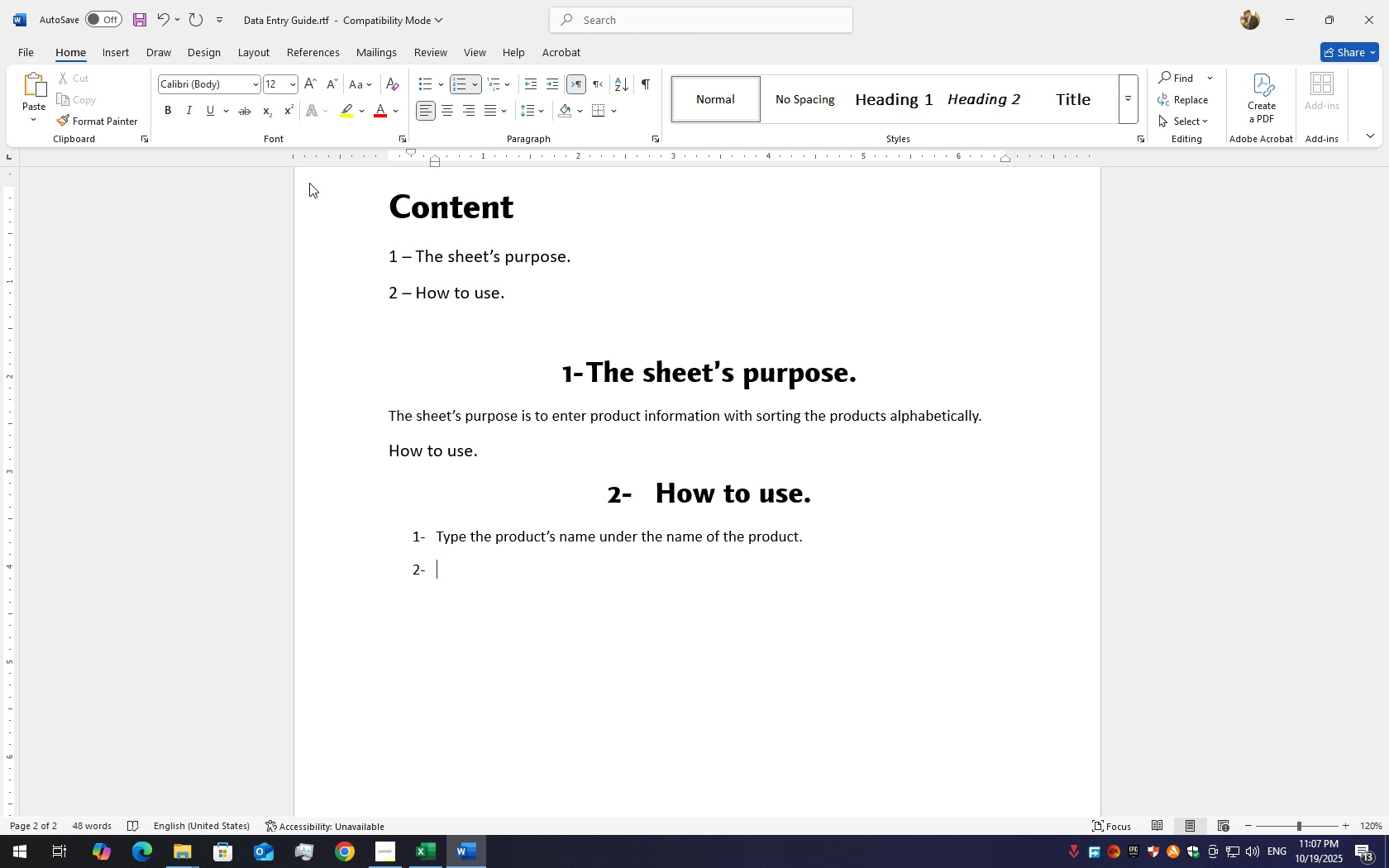 
type(Type the categr)
key(Backspace)
type(ory of each product)
 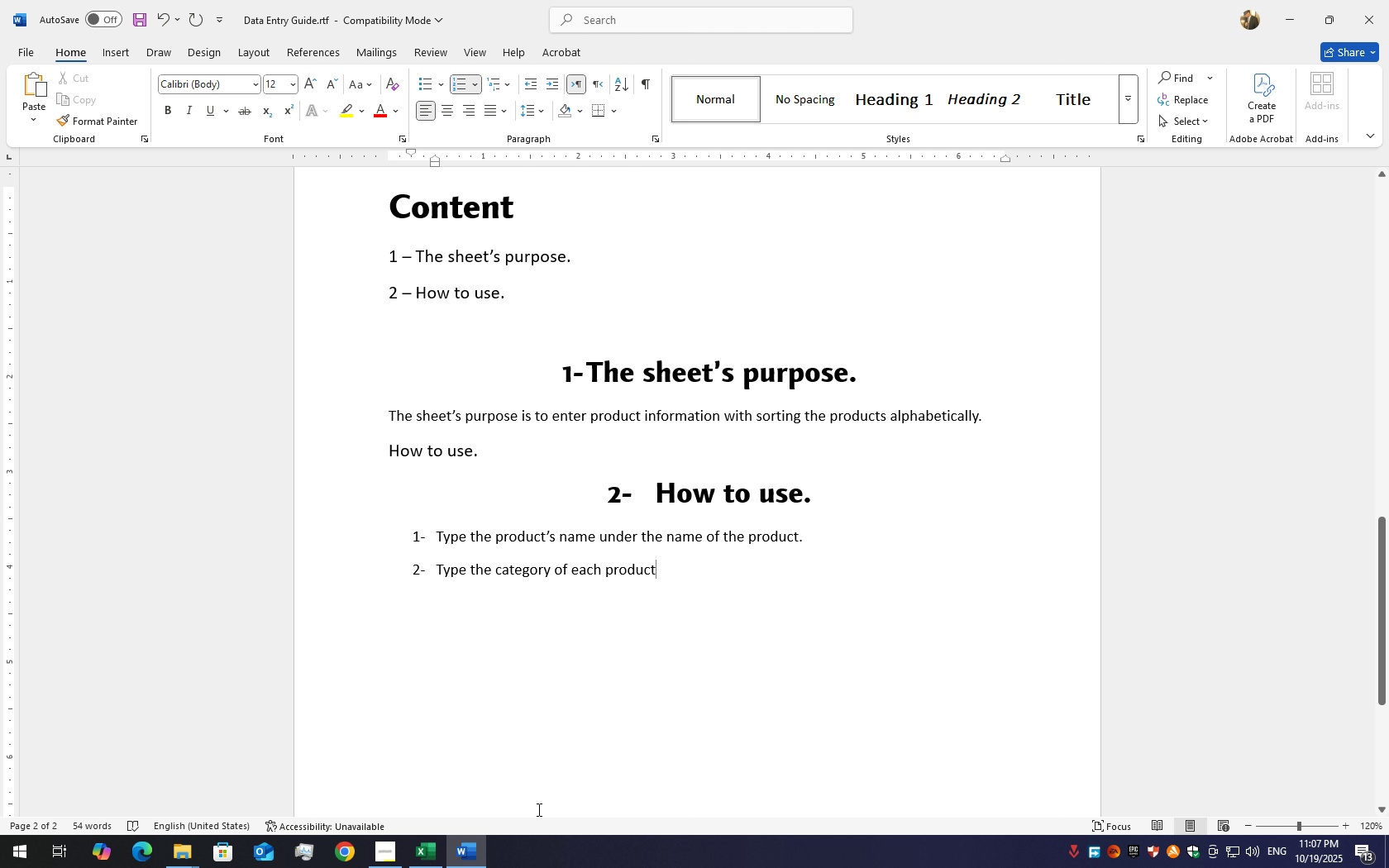 
key(Enter)
 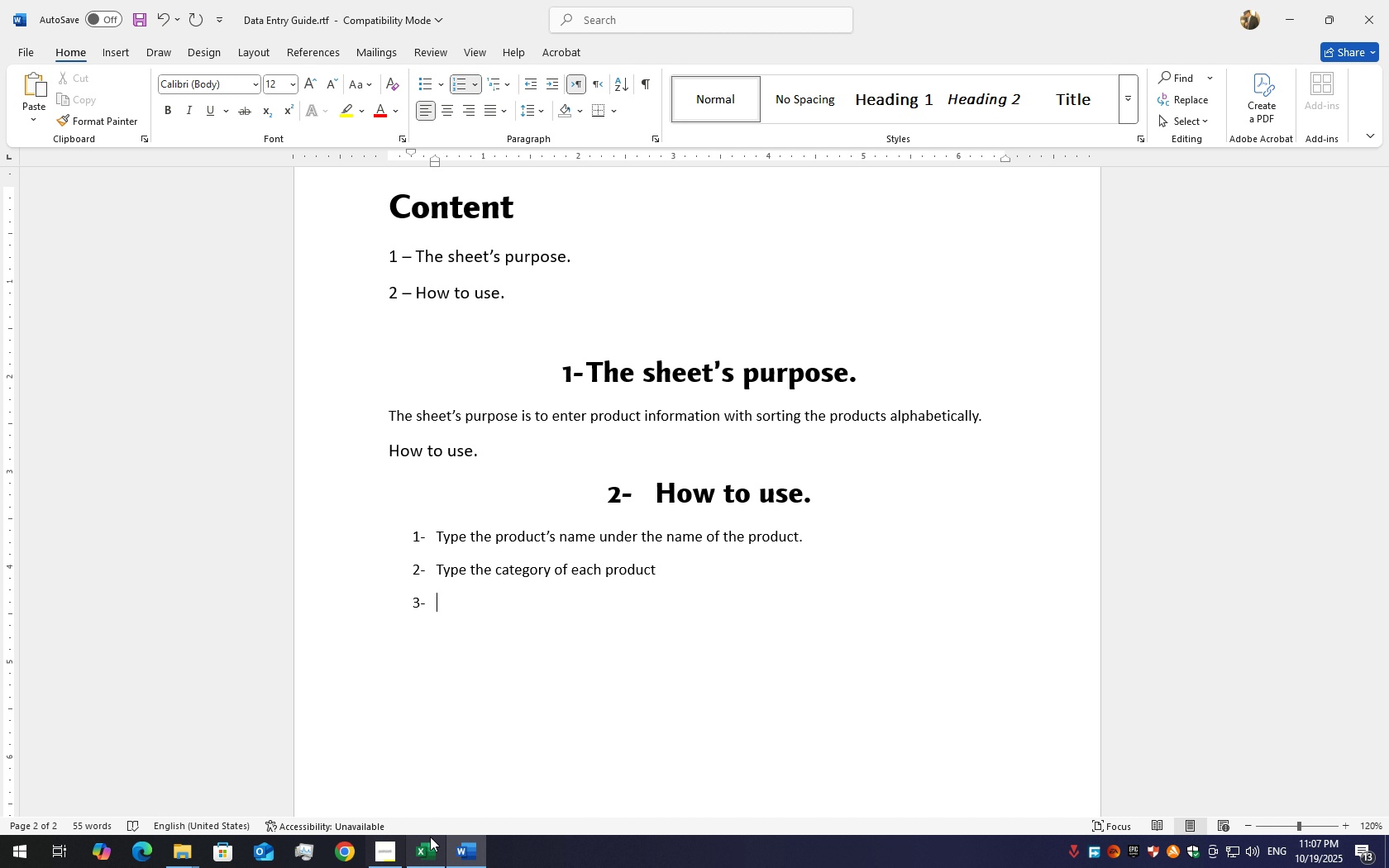 
left_click([427, 867])
 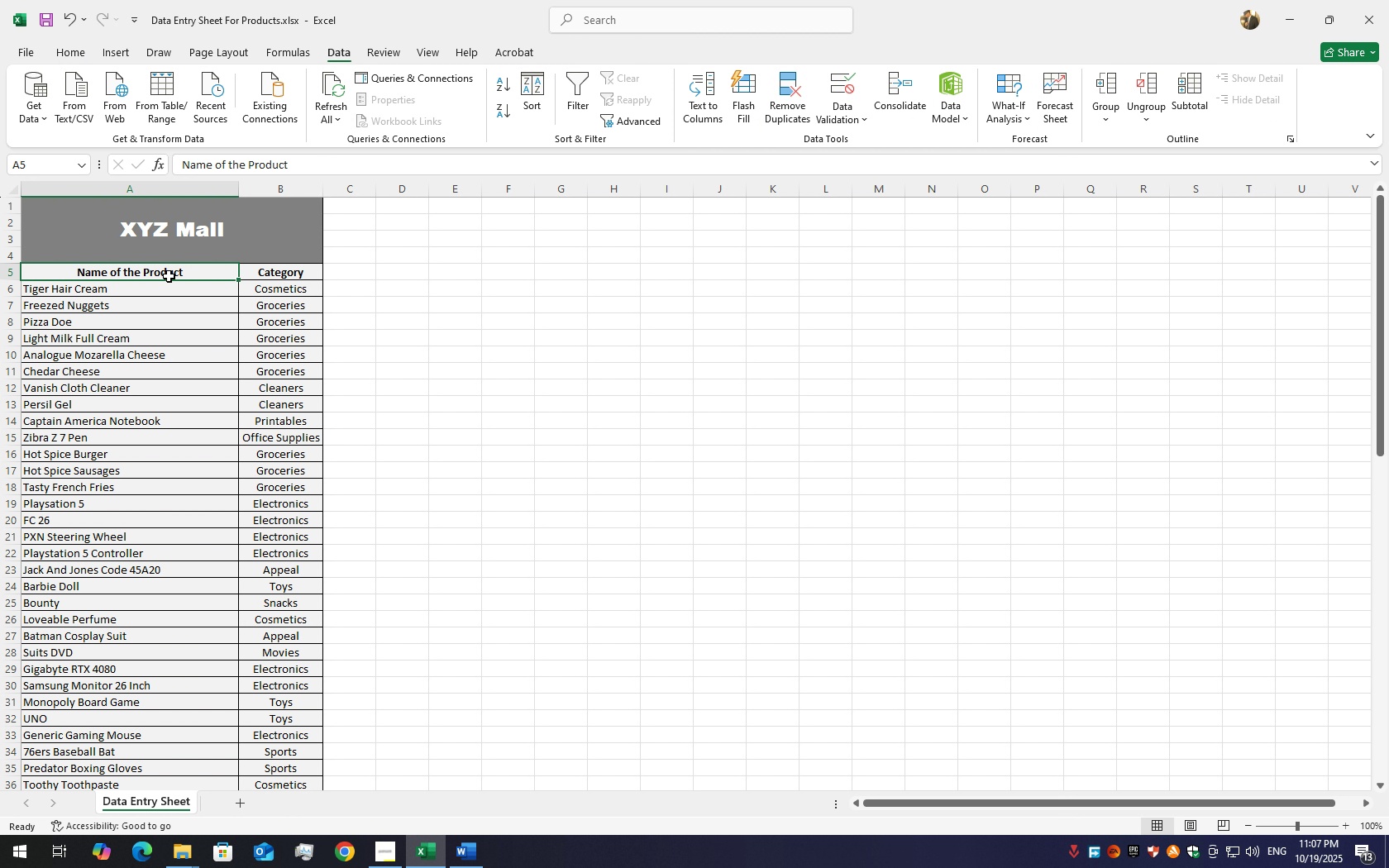 
left_click([168, 276])
 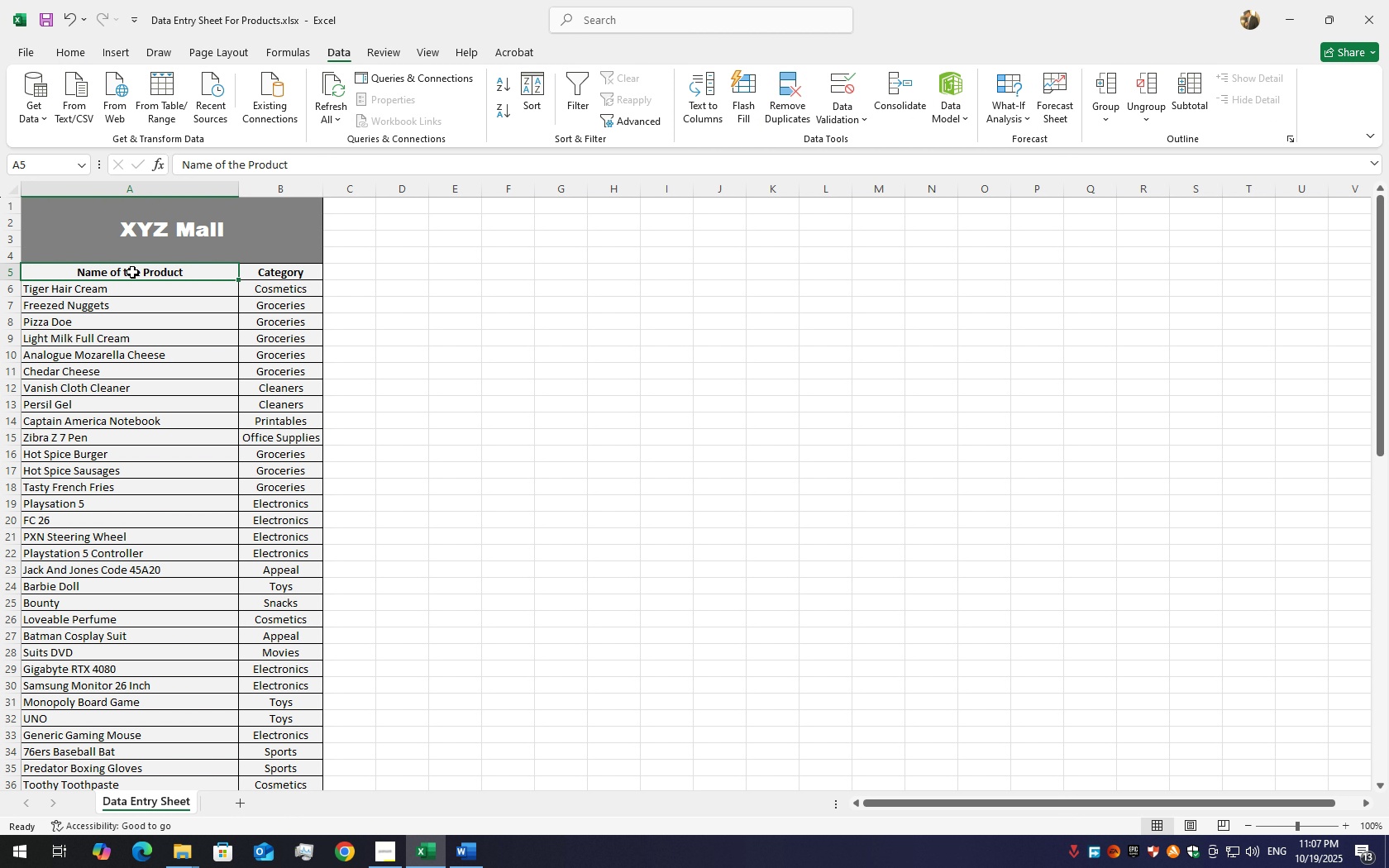 
left_click_drag(start_coordinate=[132, 272], to_coordinate=[280, 732])
 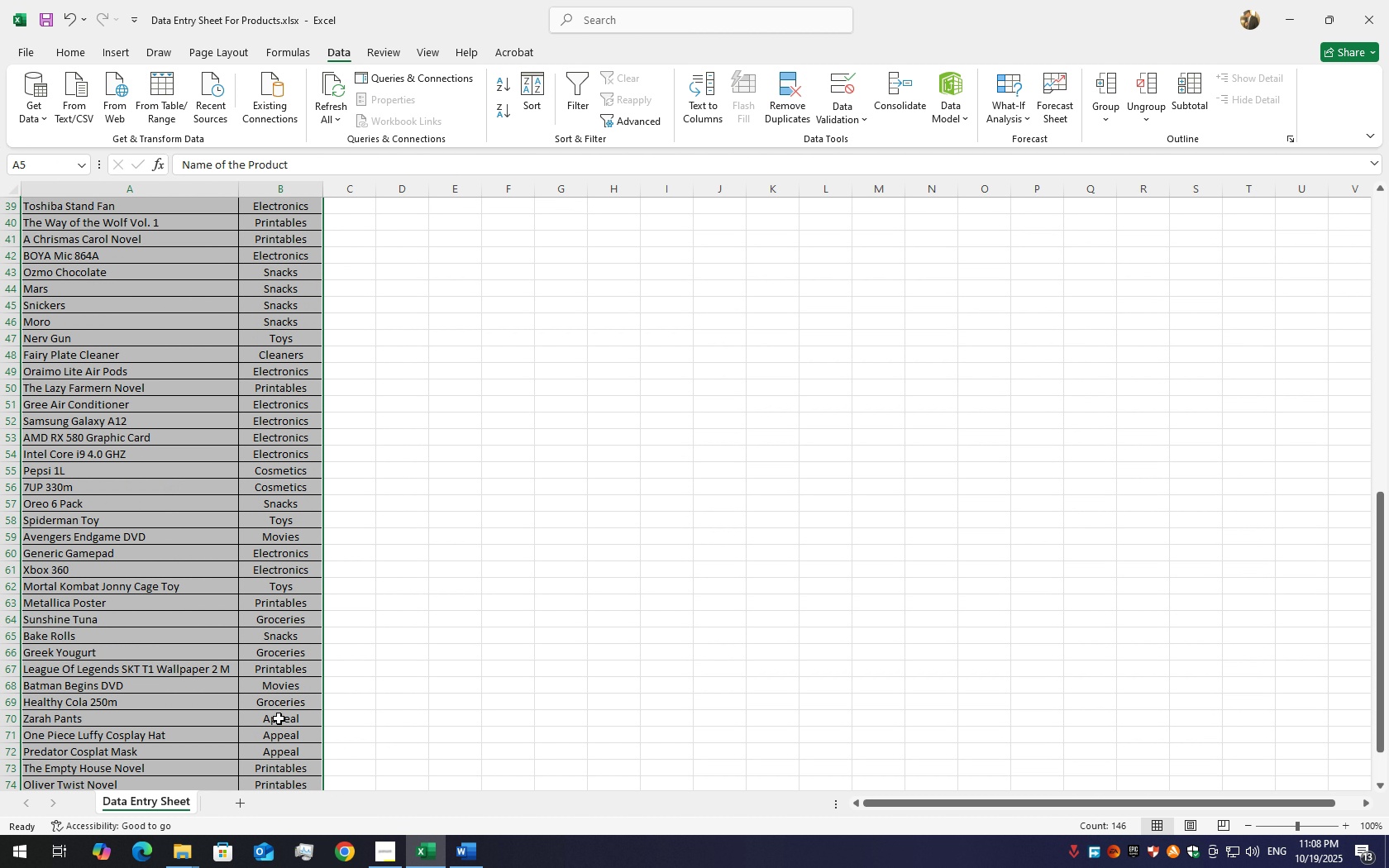 
scroll: coordinate [228, 568], scroll_direction: up, amount: 23.0
 